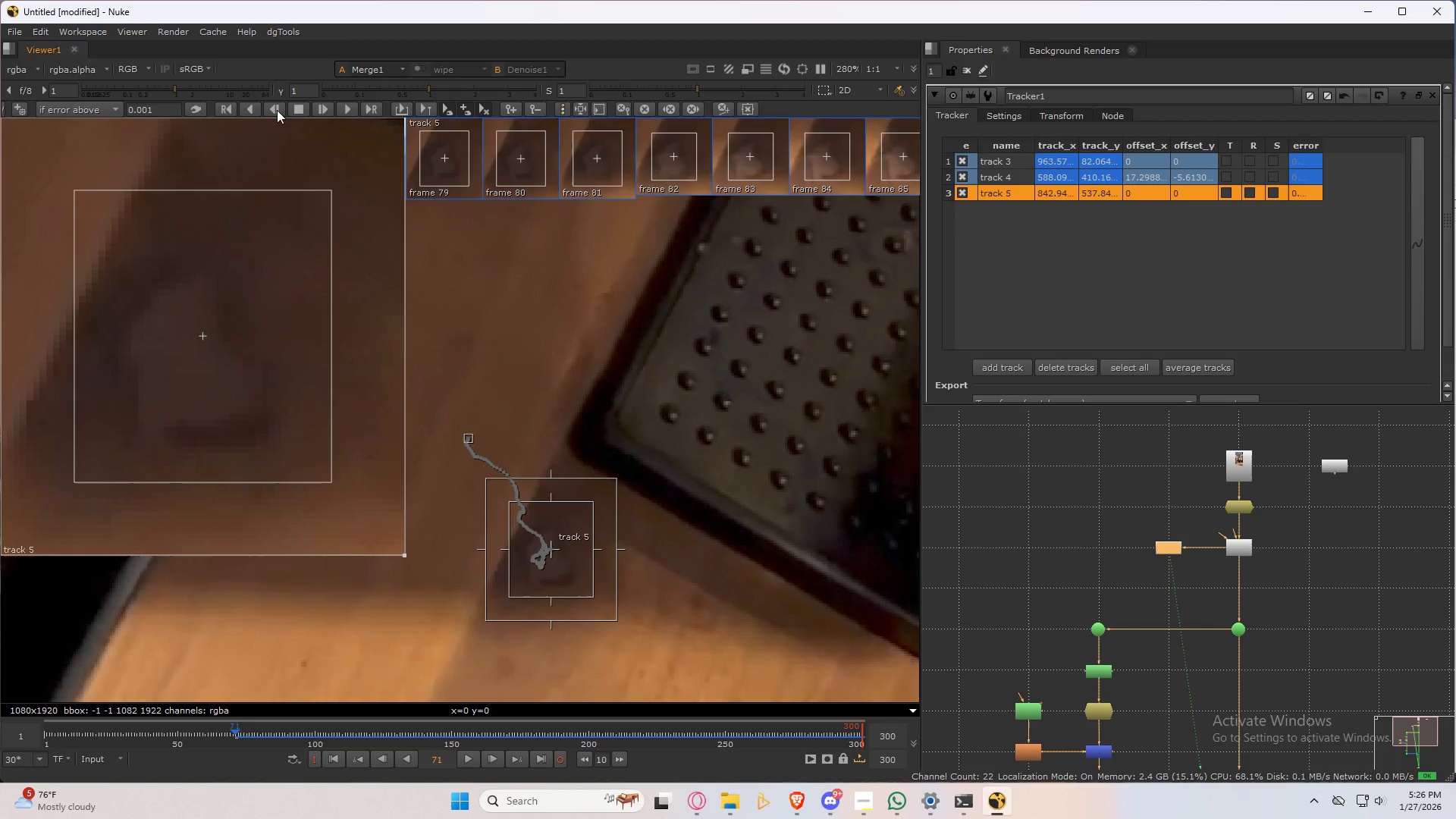 
key(ArrowRight)
 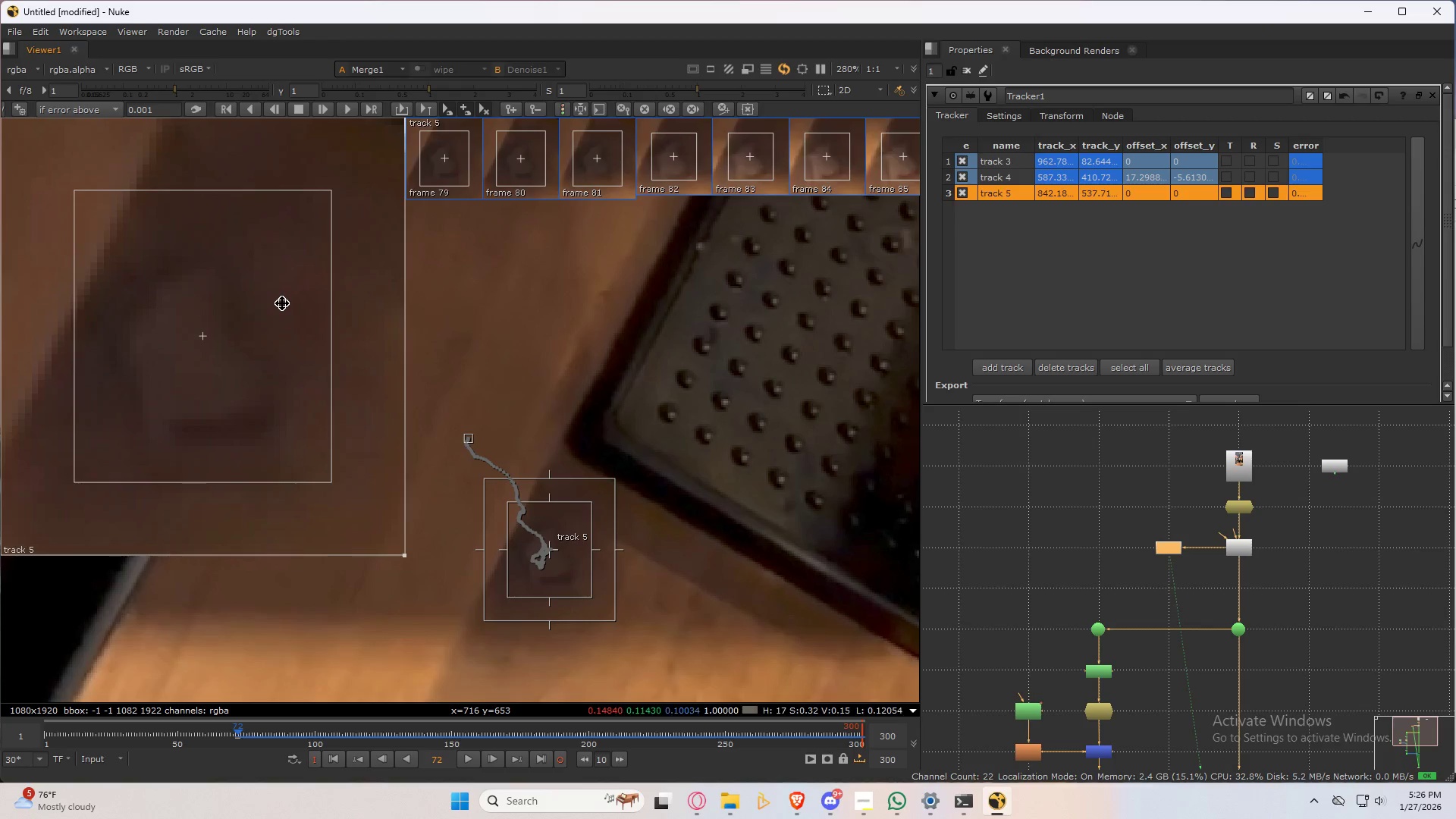 
key(ArrowLeft)
 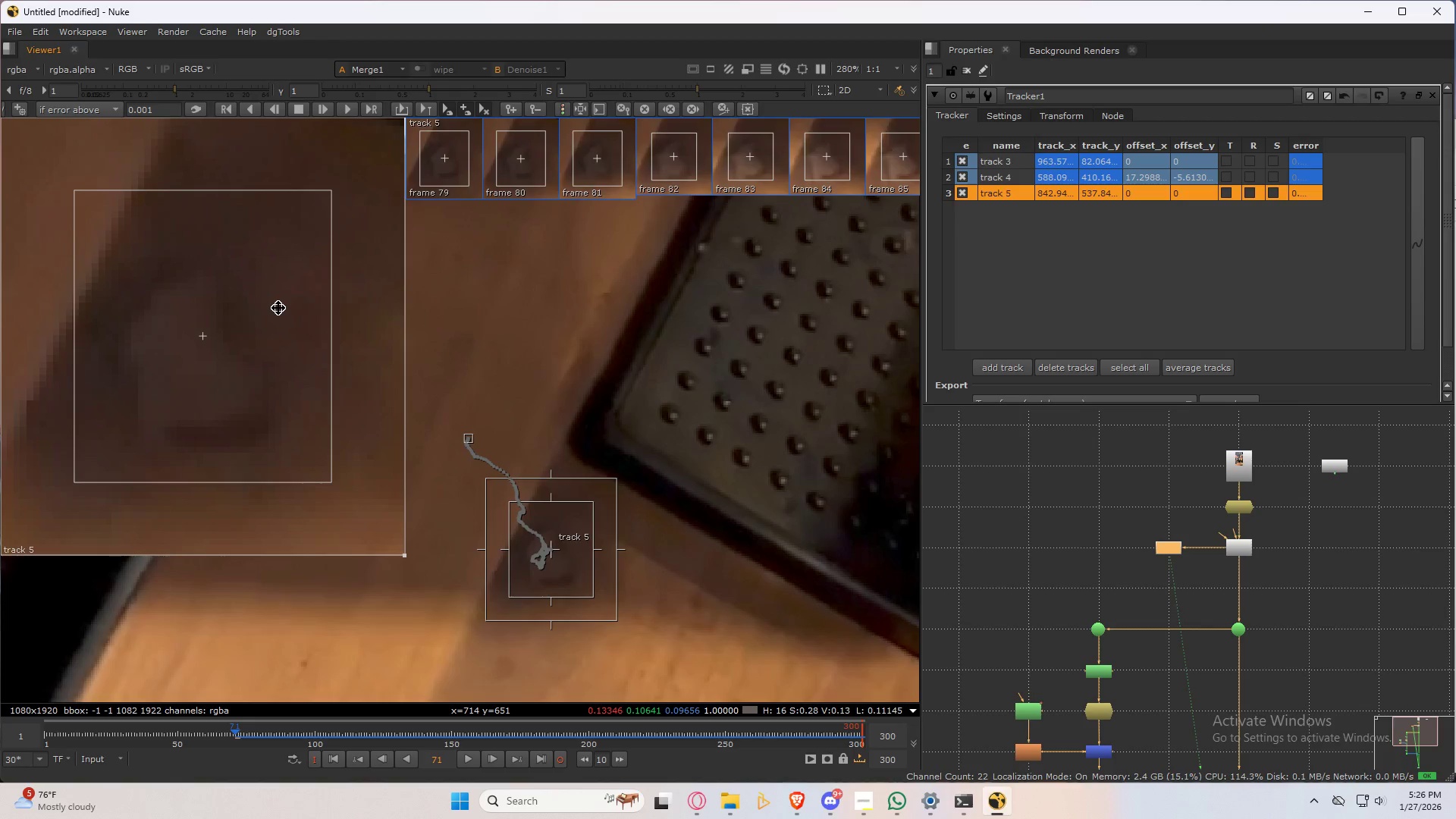 
key(ArrowRight)
 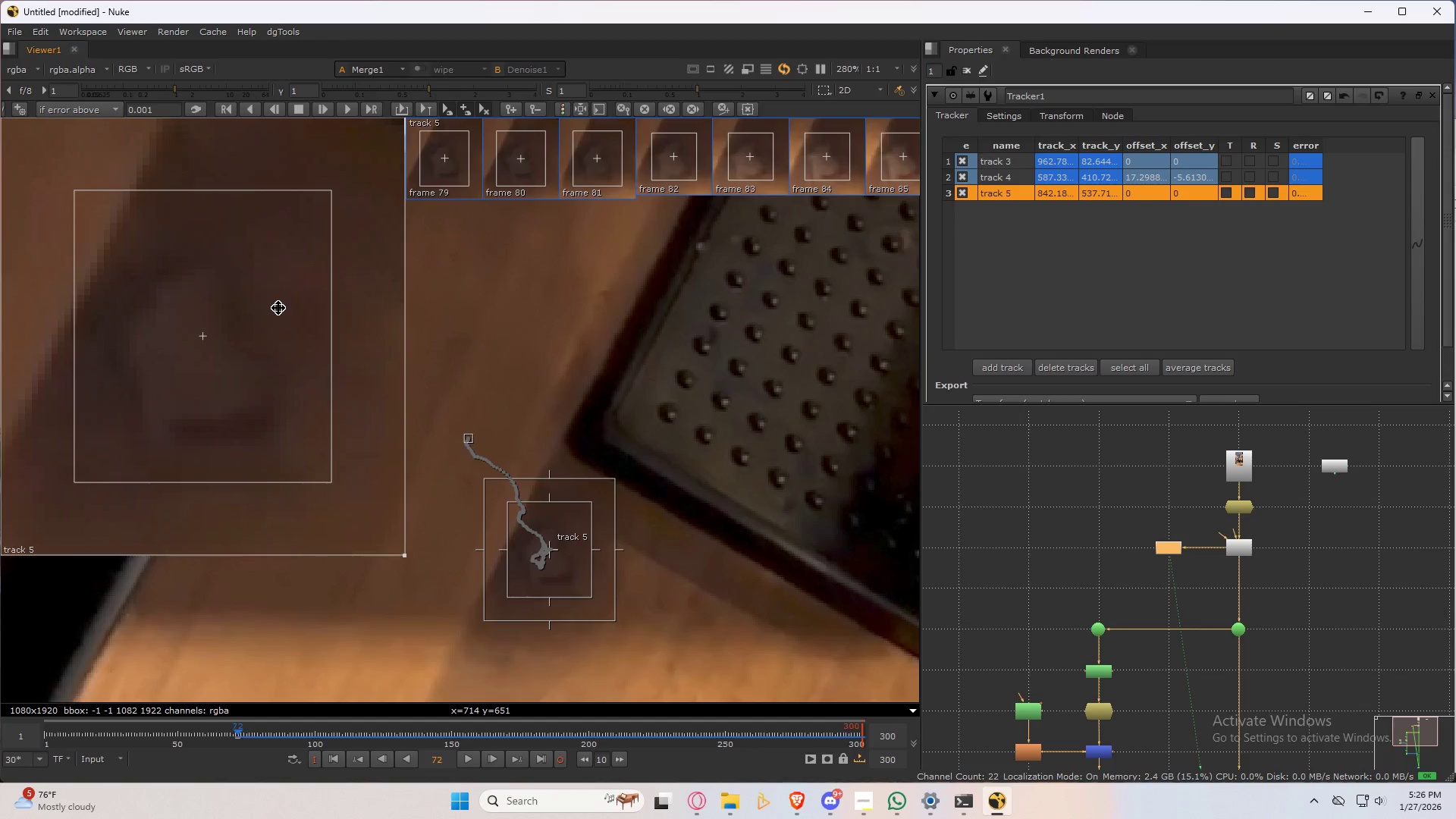 
key(ArrowLeft)
 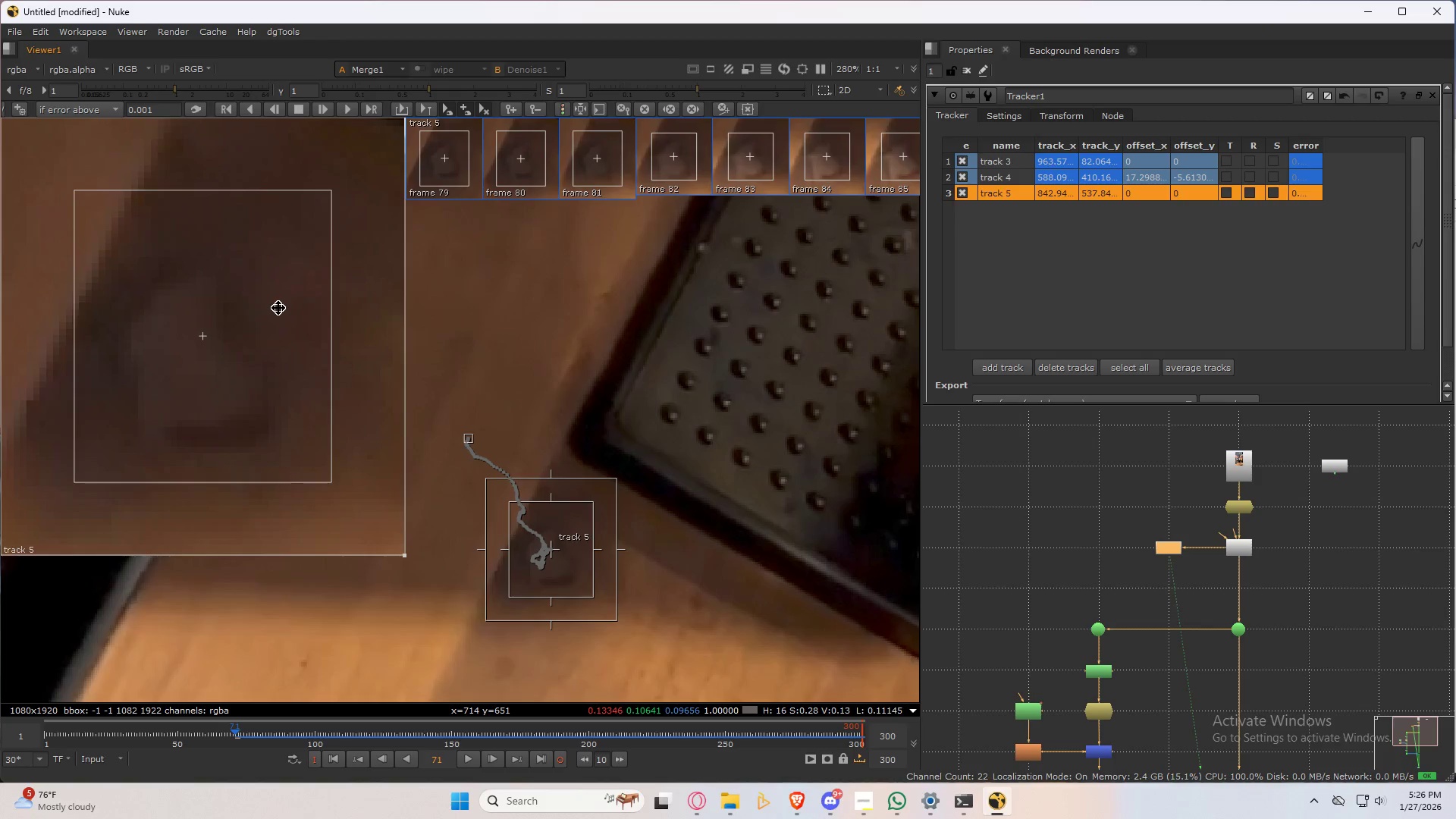 
key(ArrowRight)
 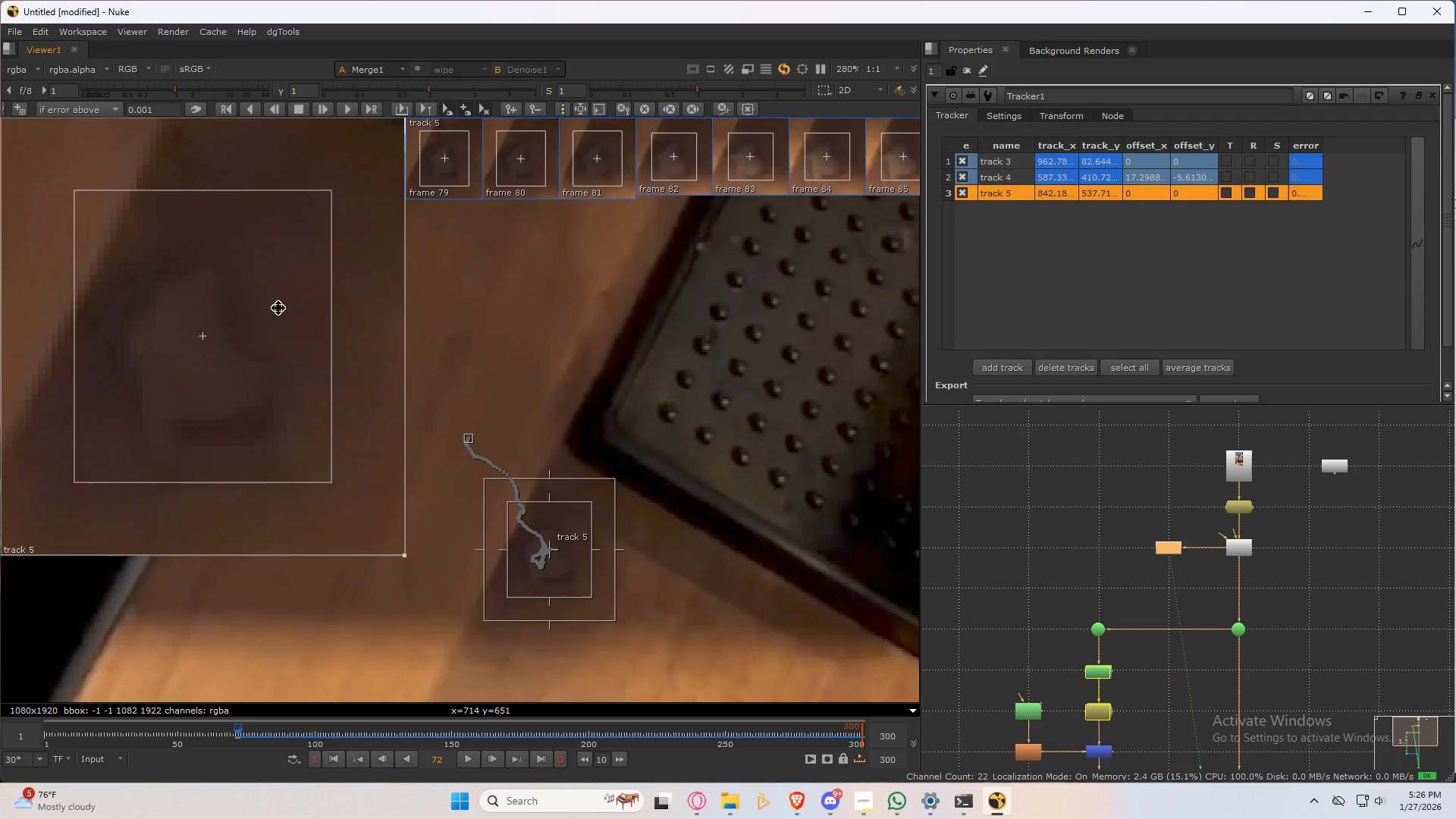 
key(ArrowLeft)
 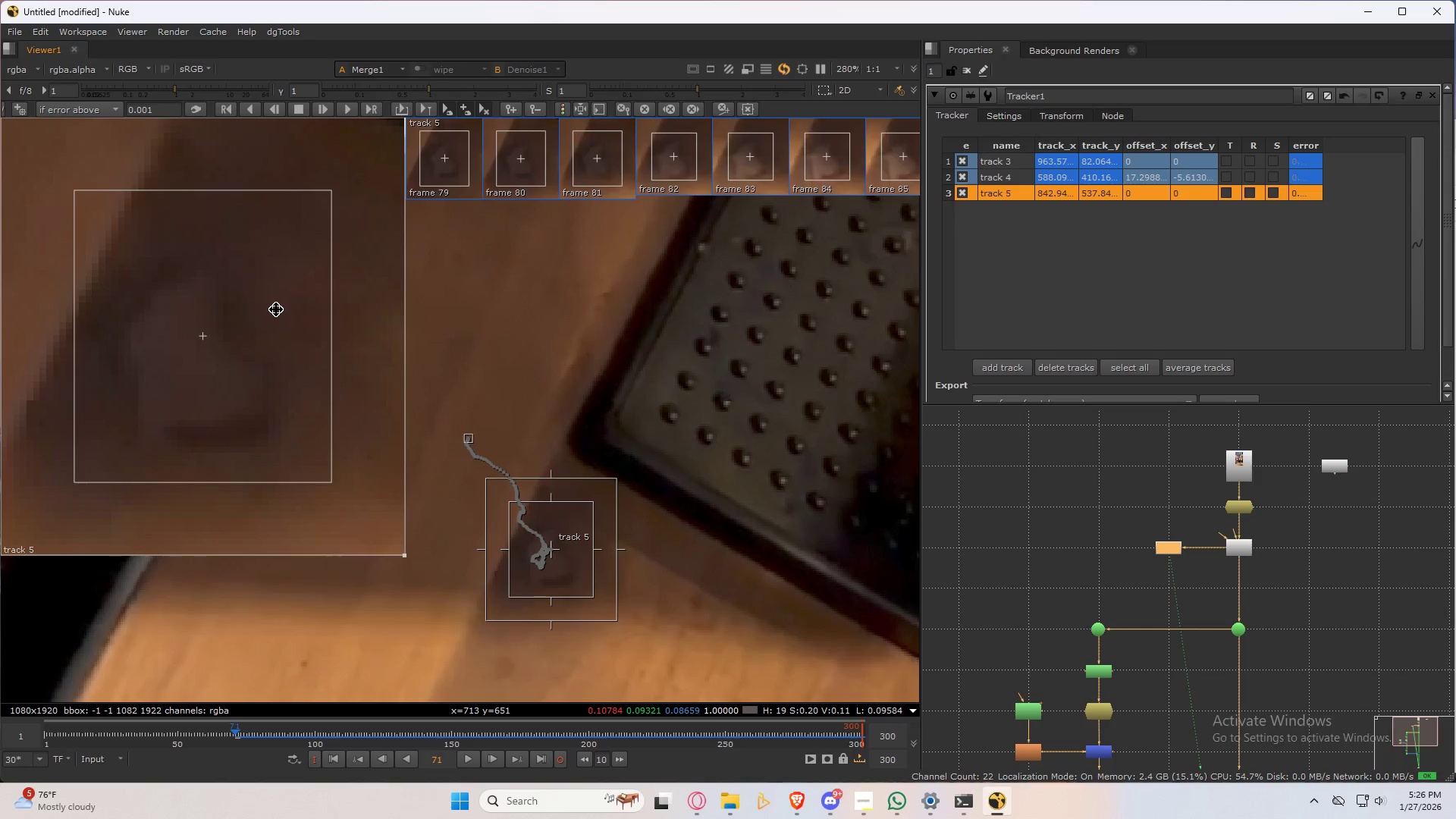 
left_click_drag(start_coordinate=[276, 309], to_coordinate=[280, 304])
 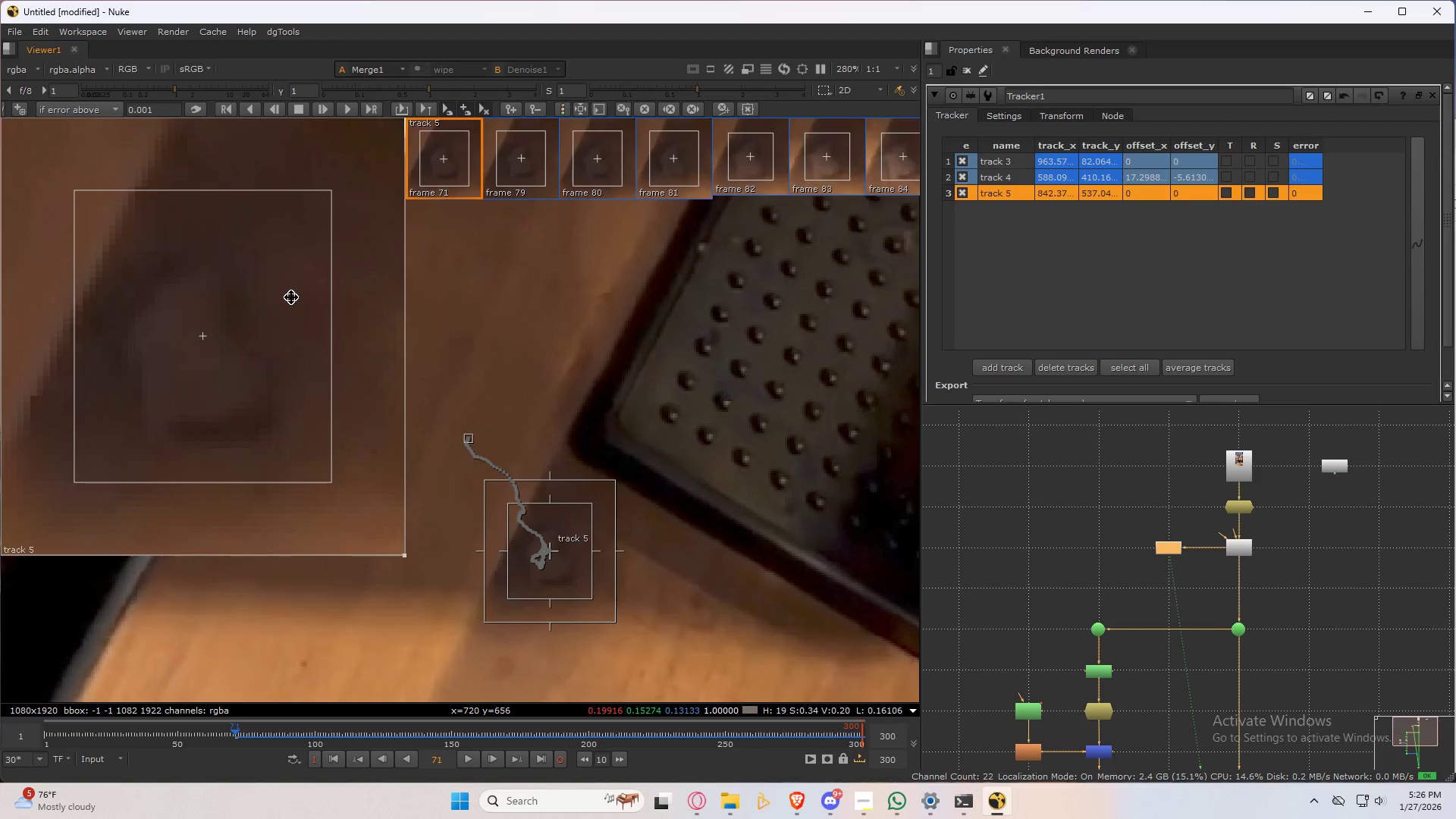 
key(ArrowRight)
 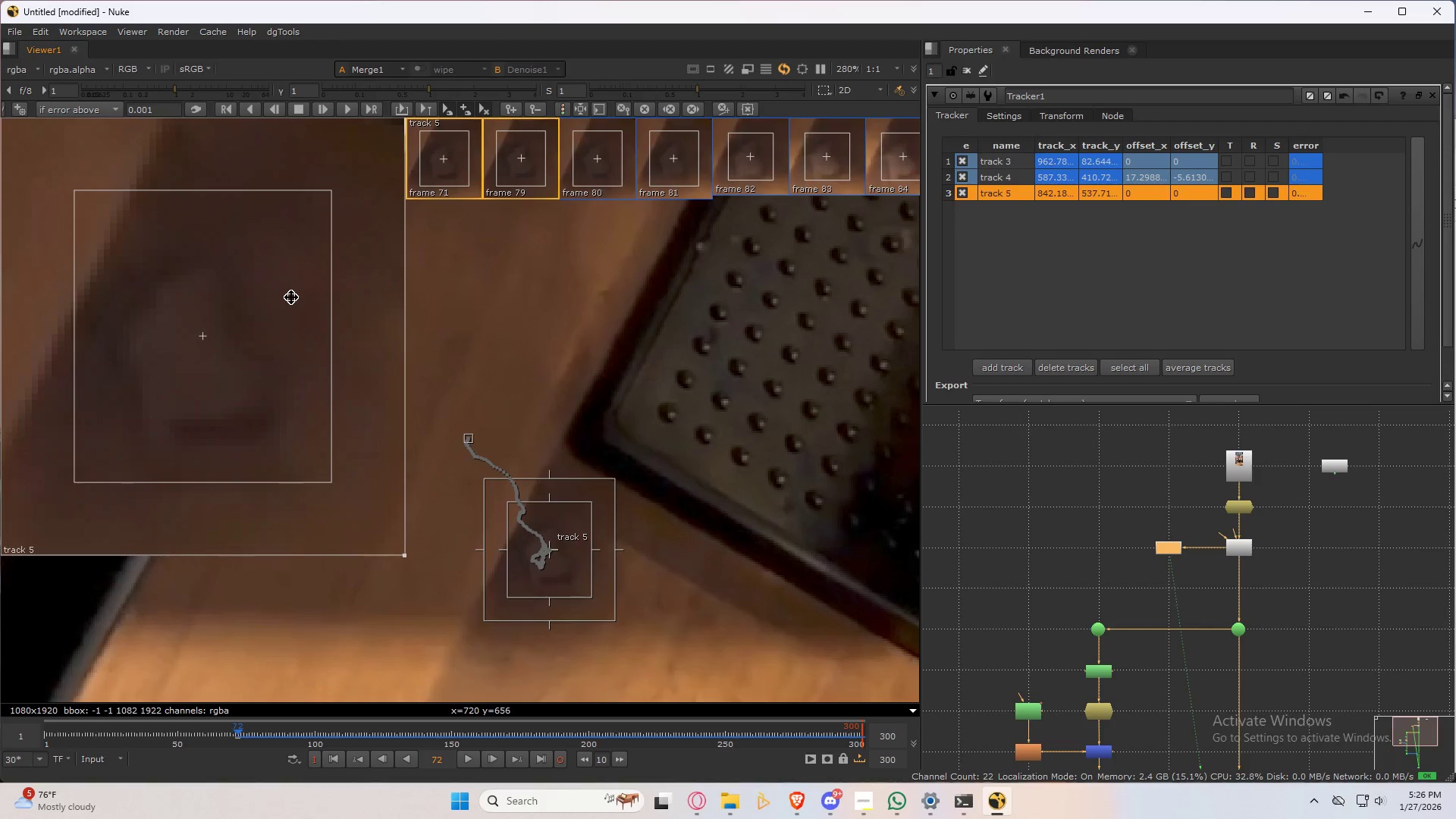 
key(ArrowLeft)
 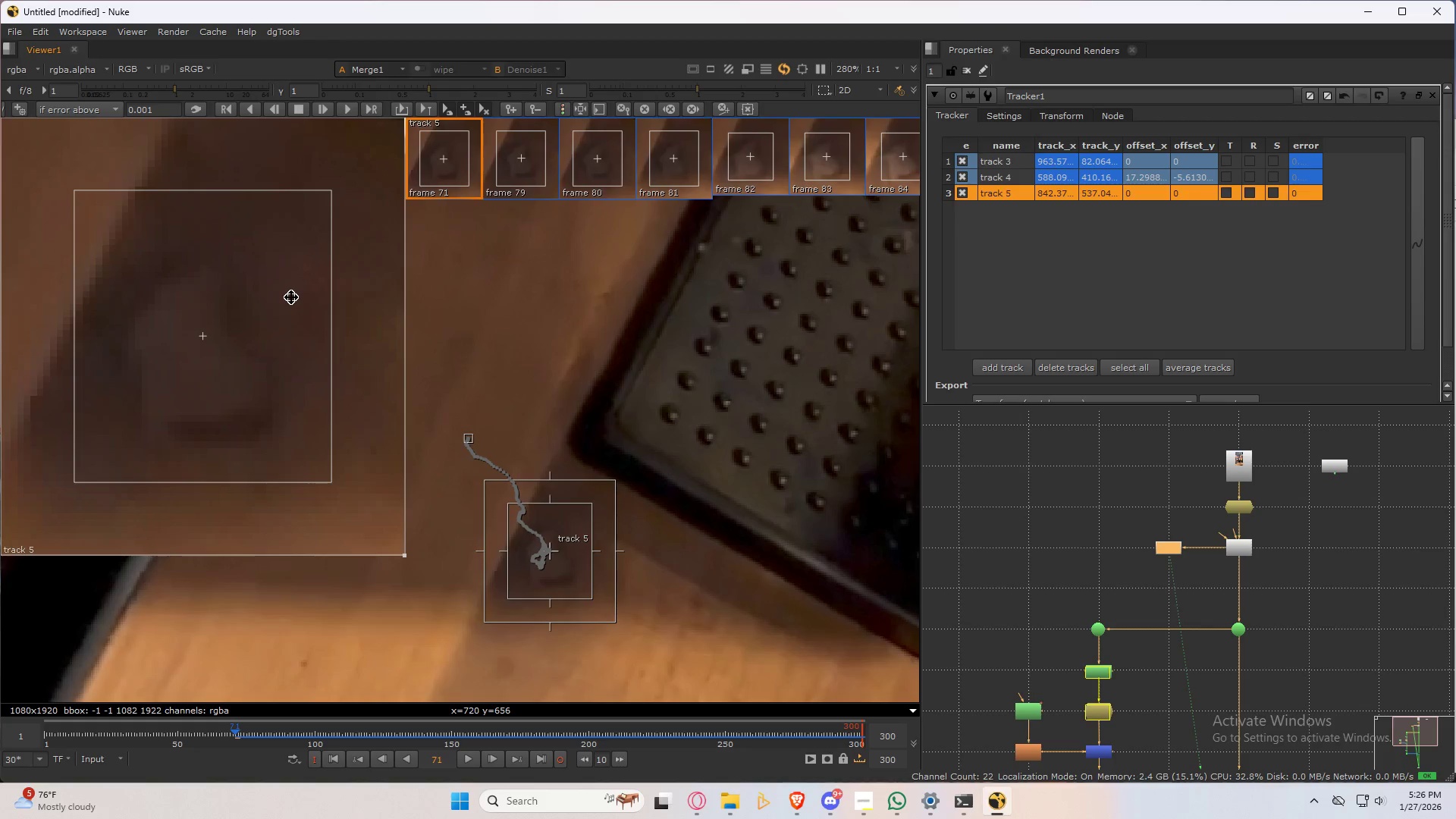 
key(ArrowRight)
 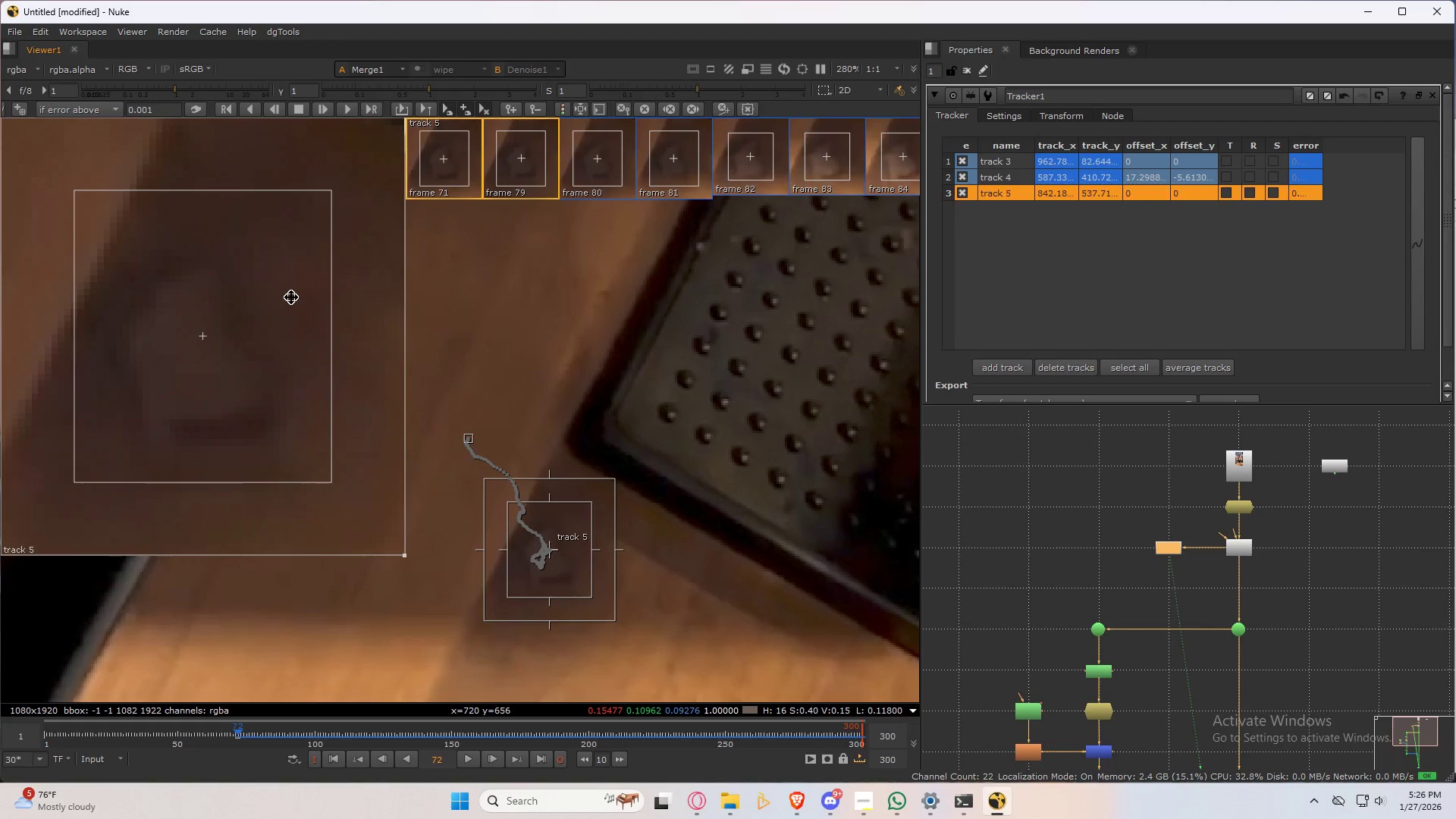 
key(ArrowLeft)
 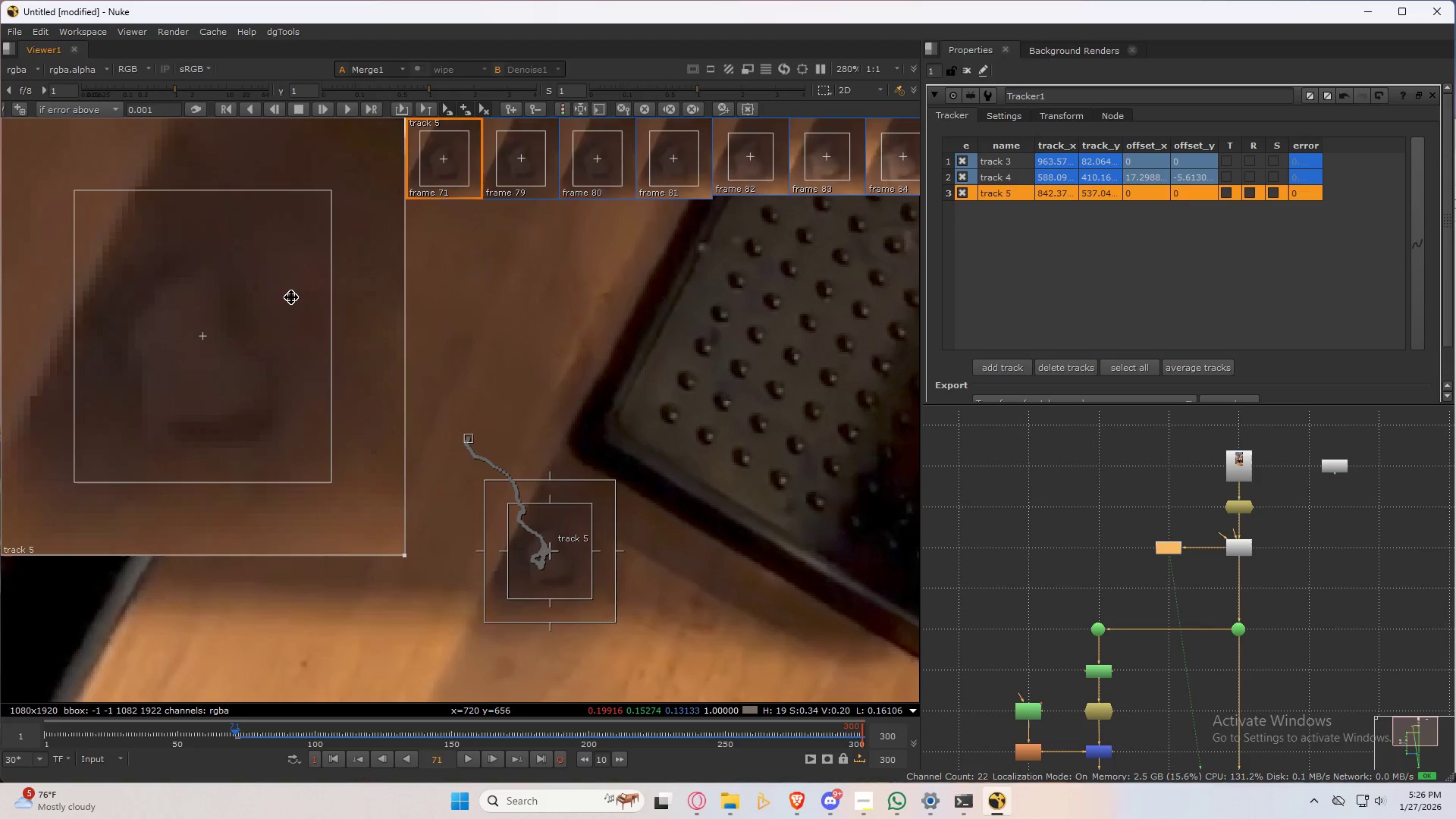 
key(ArrowRight)
 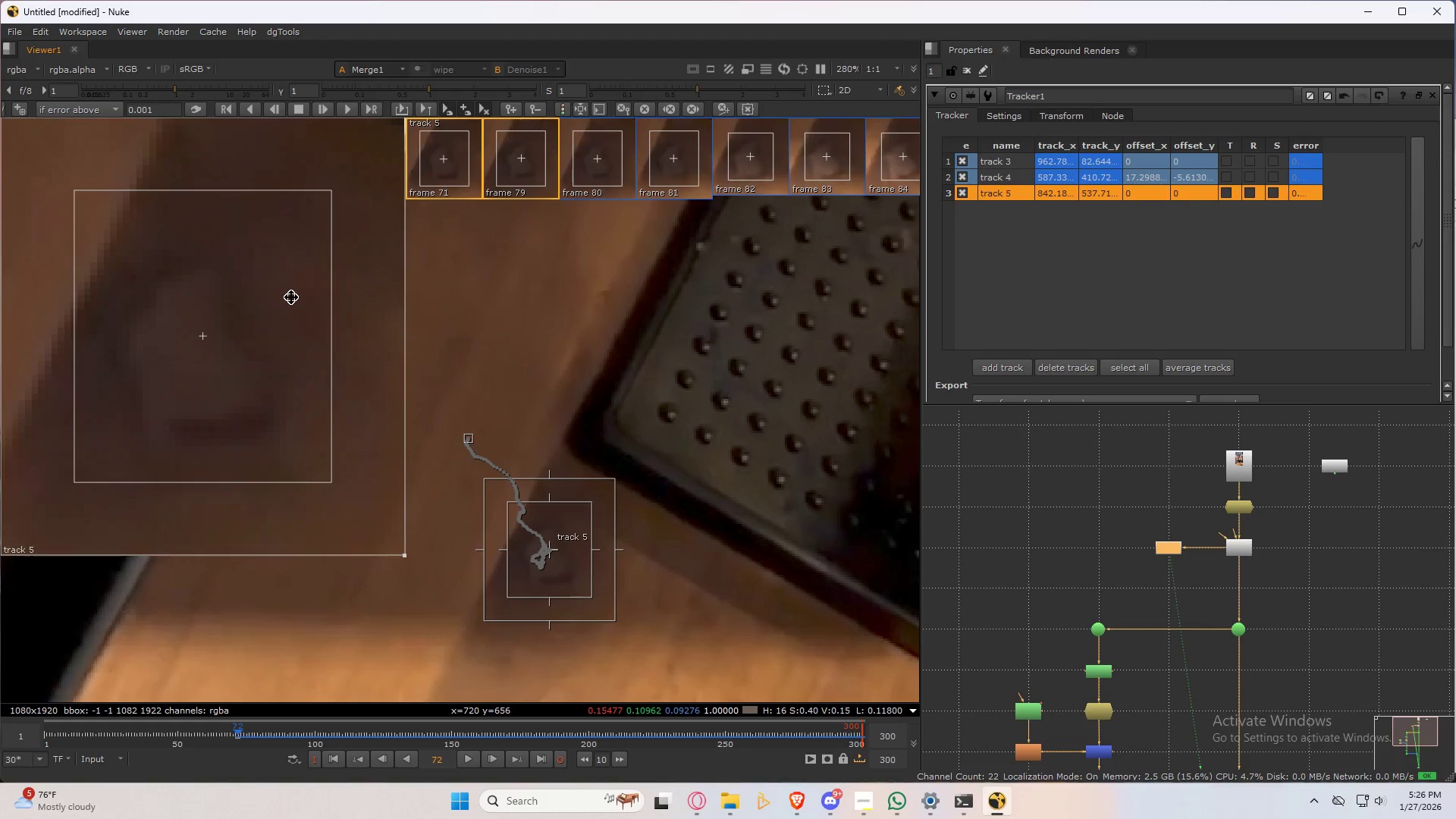 
key(ArrowLeft)
 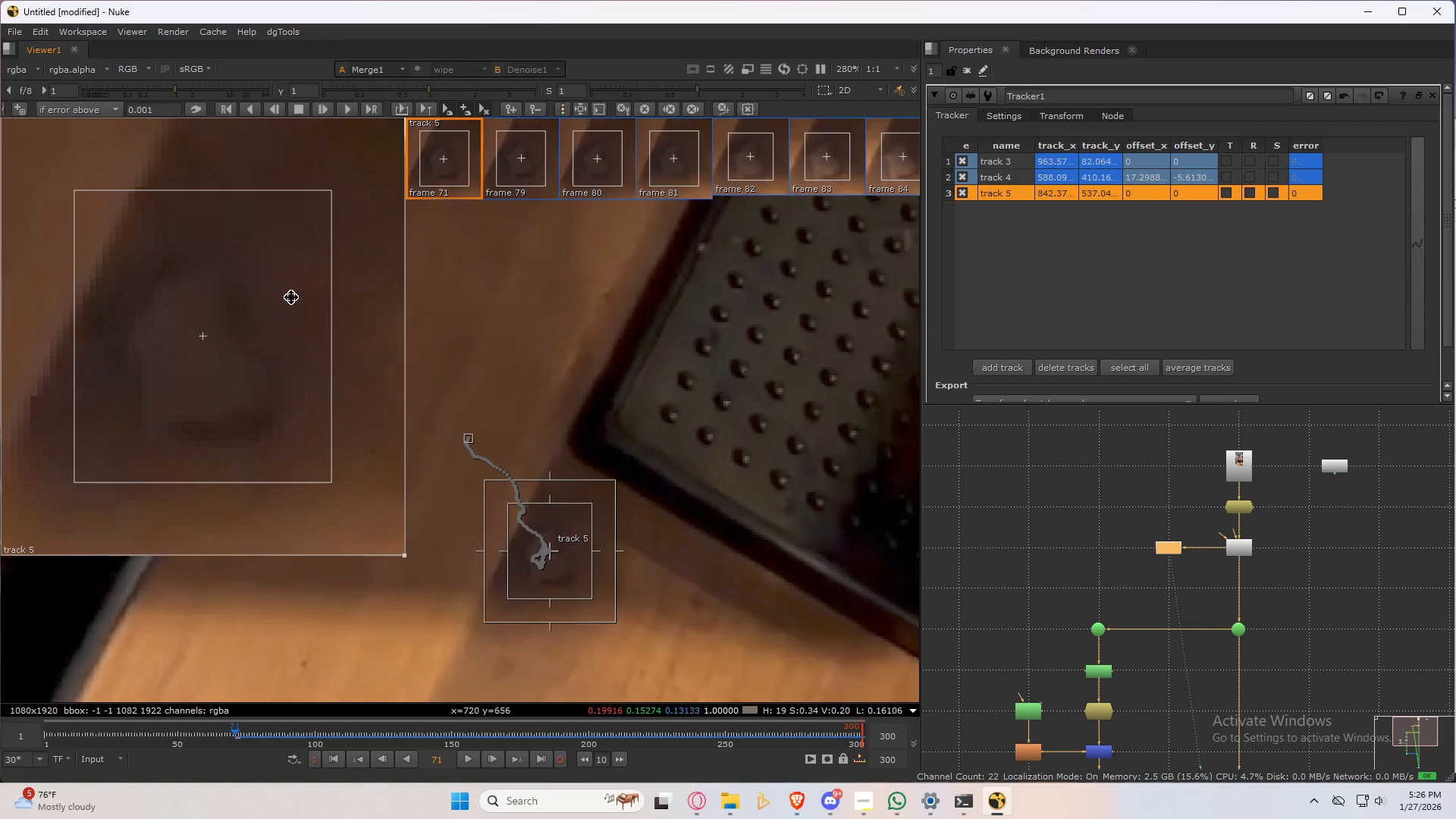 
key(ArrowRight)
 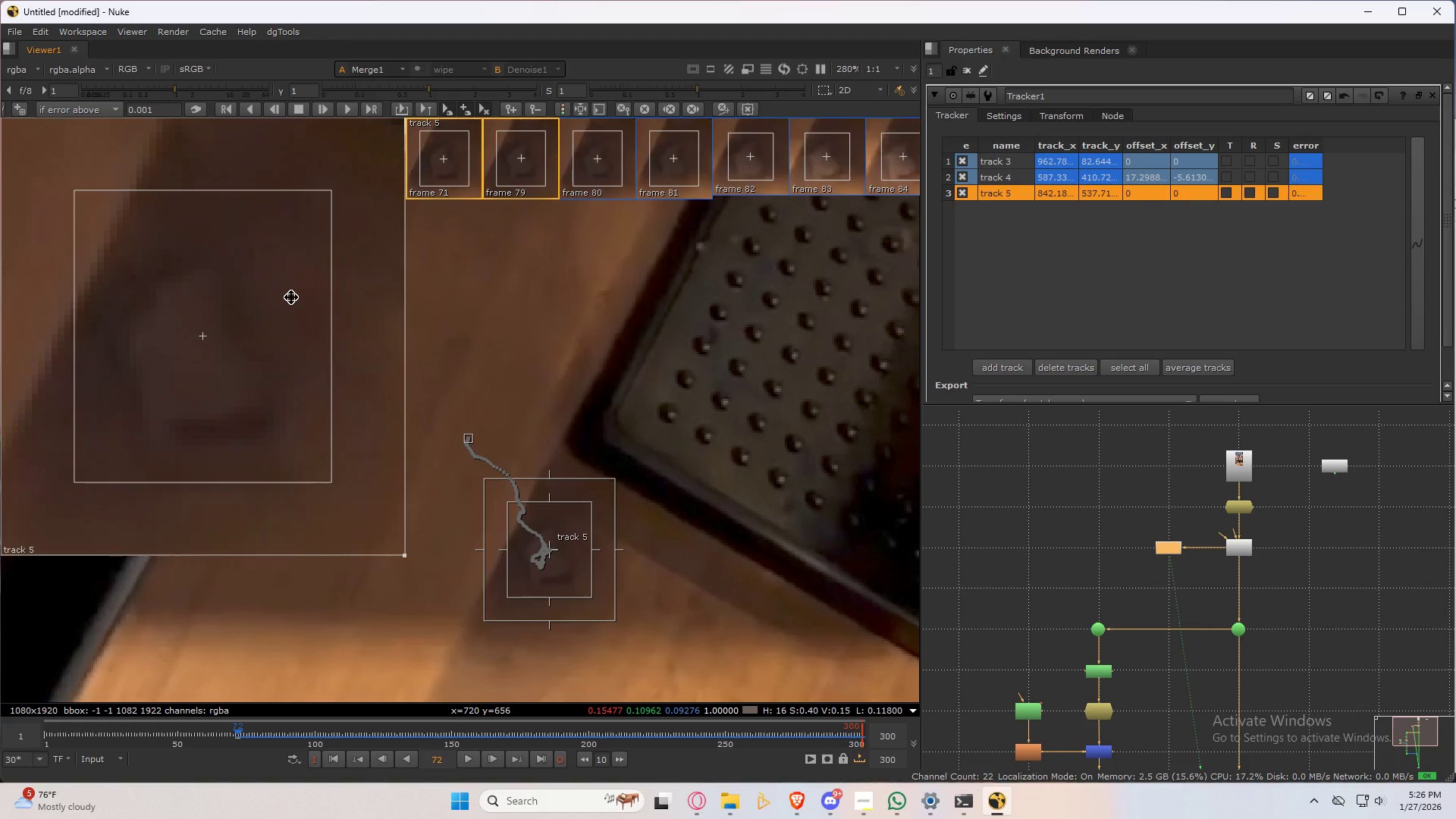 
key(ArrowLeft)
 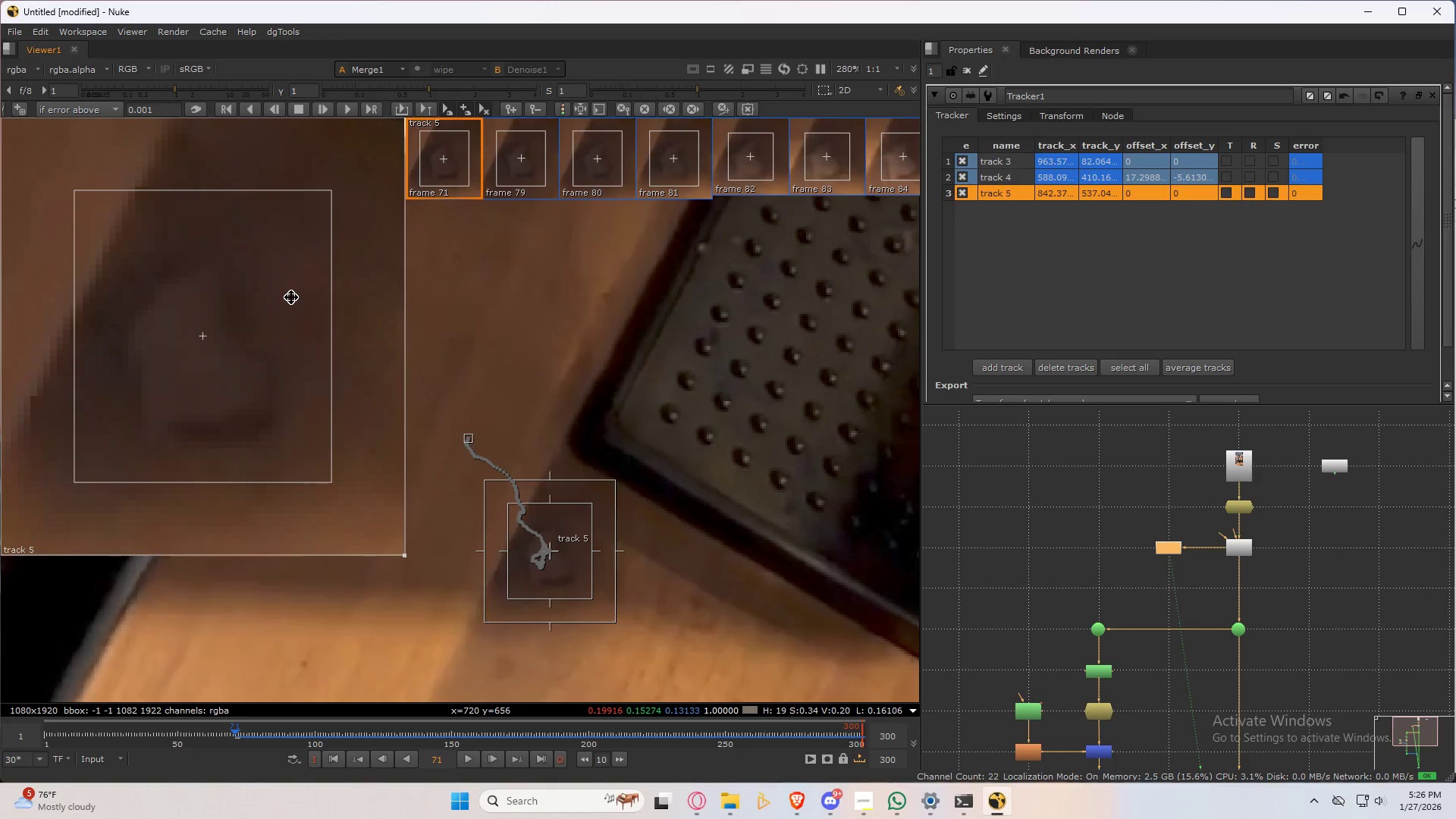 
key(ArrowRight)
 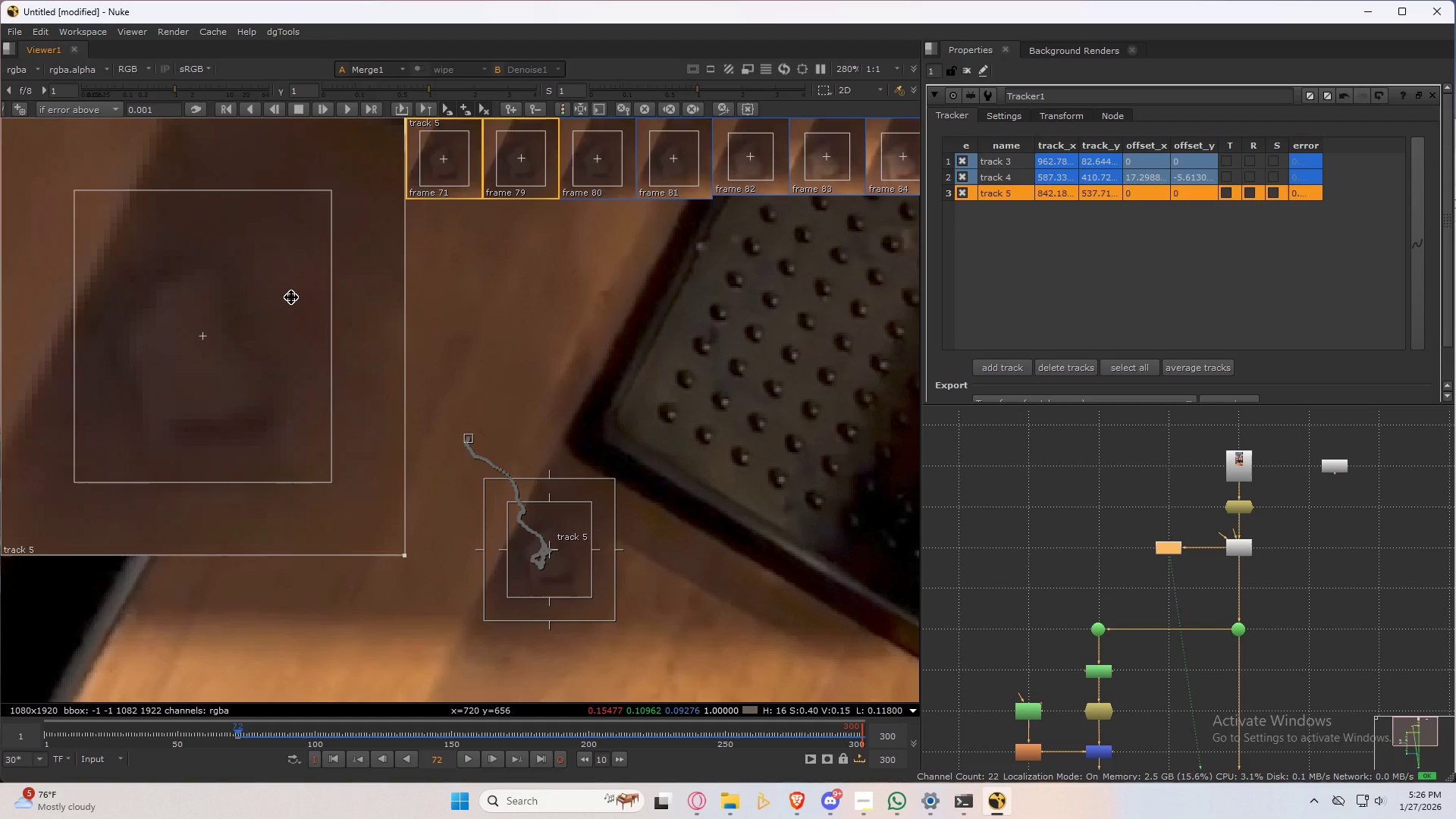 
key(ArrowLeft)
 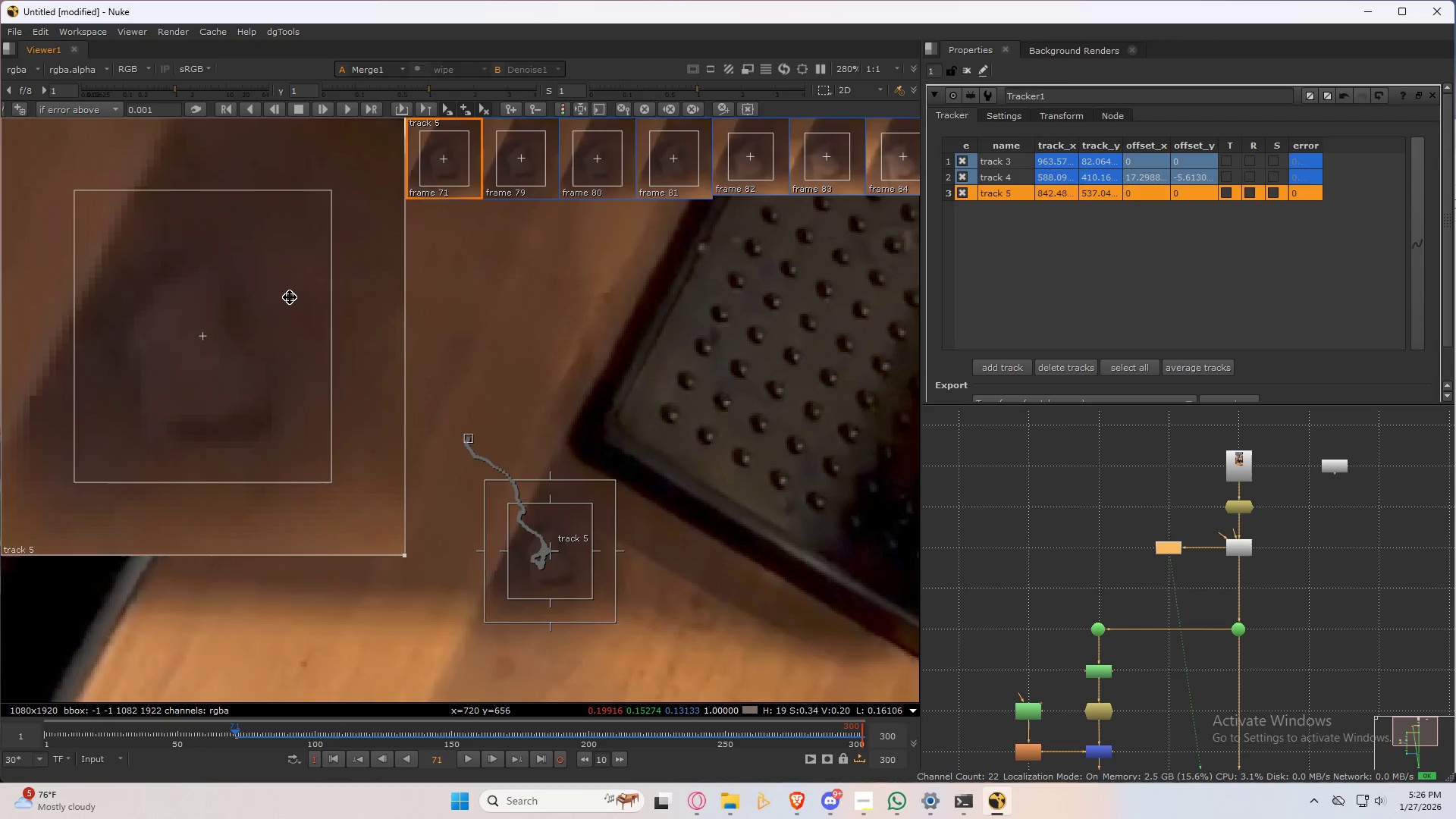 
key(ArrowRight)
 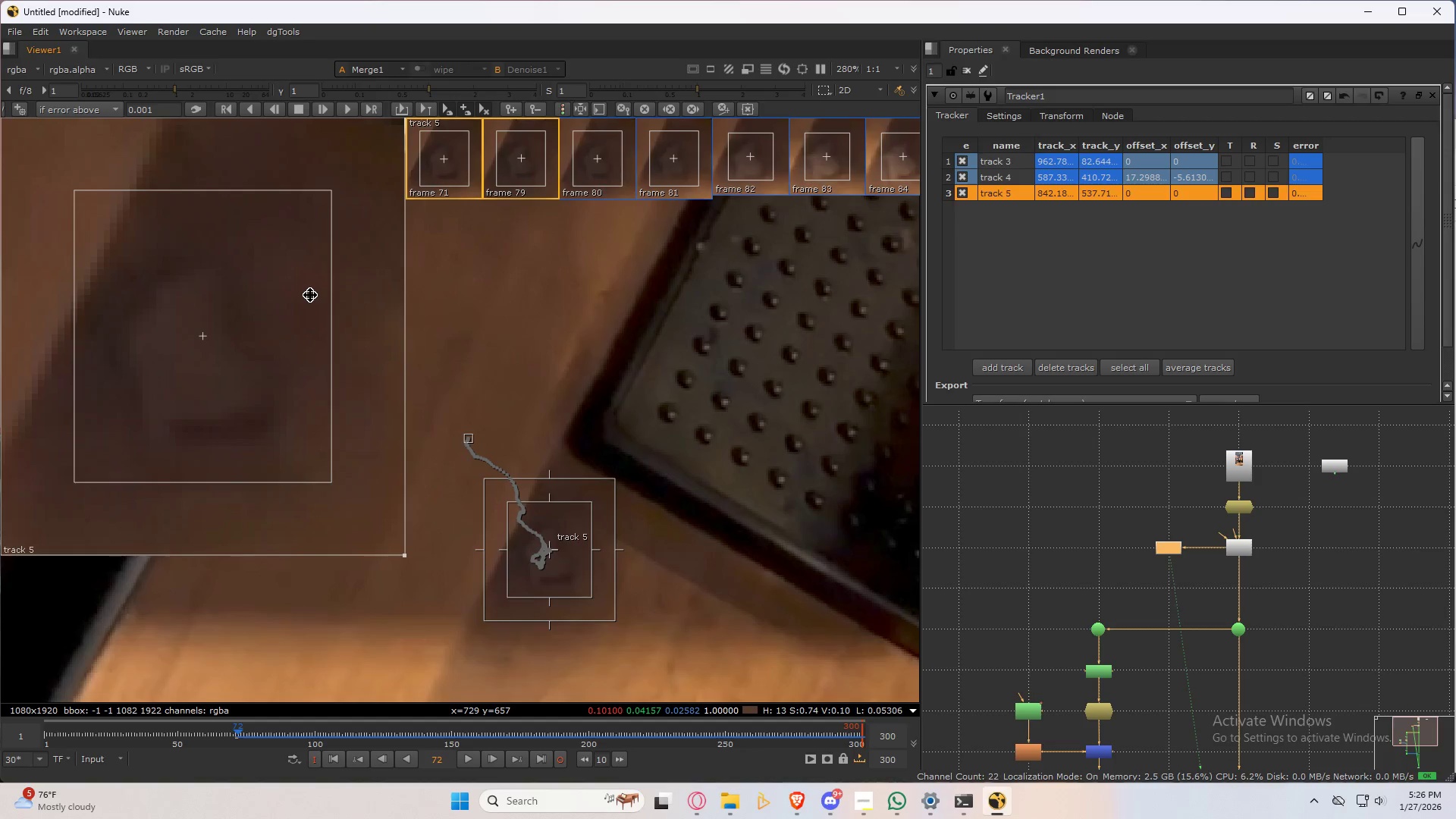 
key(ArrowLeft)
 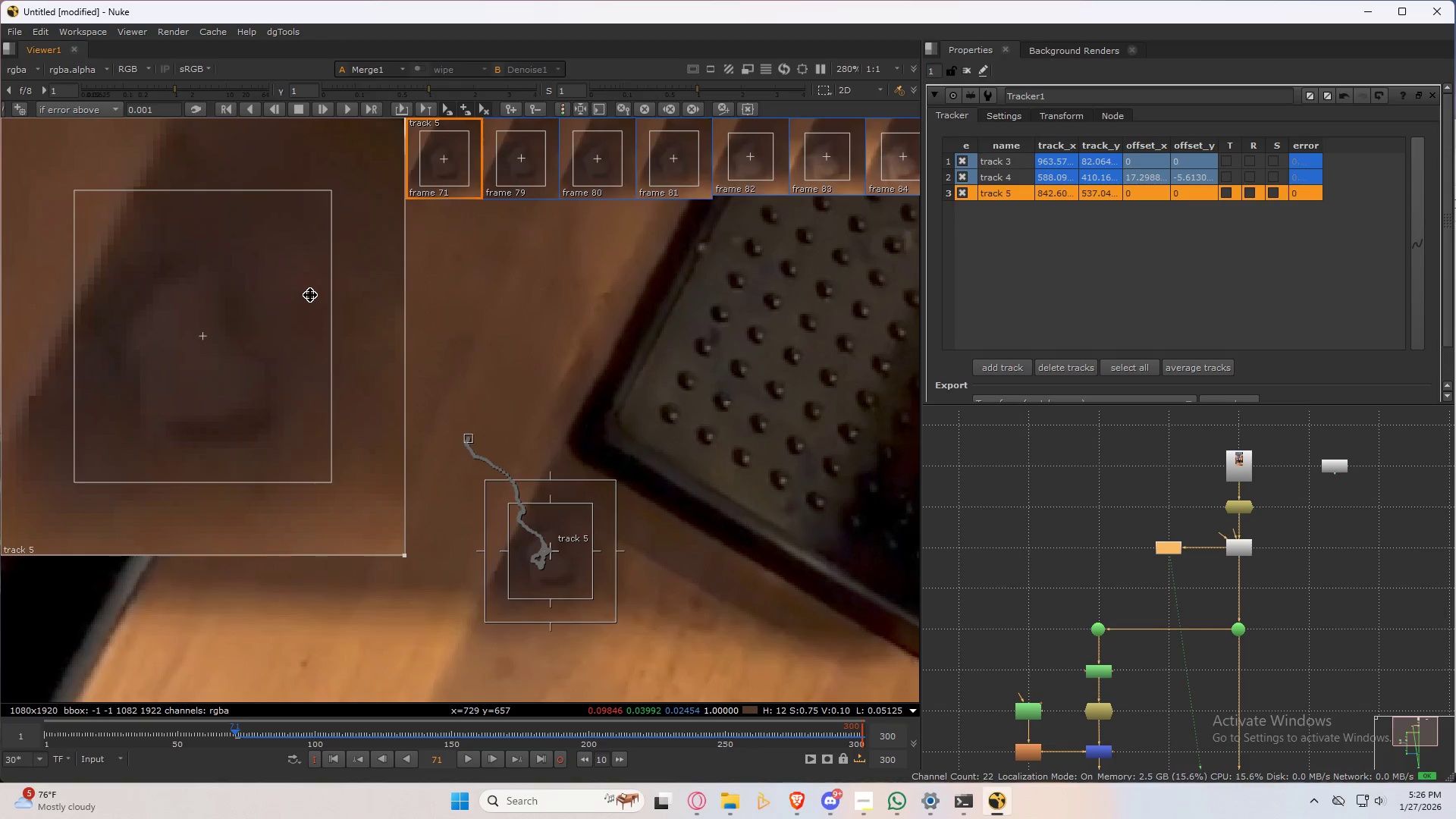 
key(ArrowRight)
 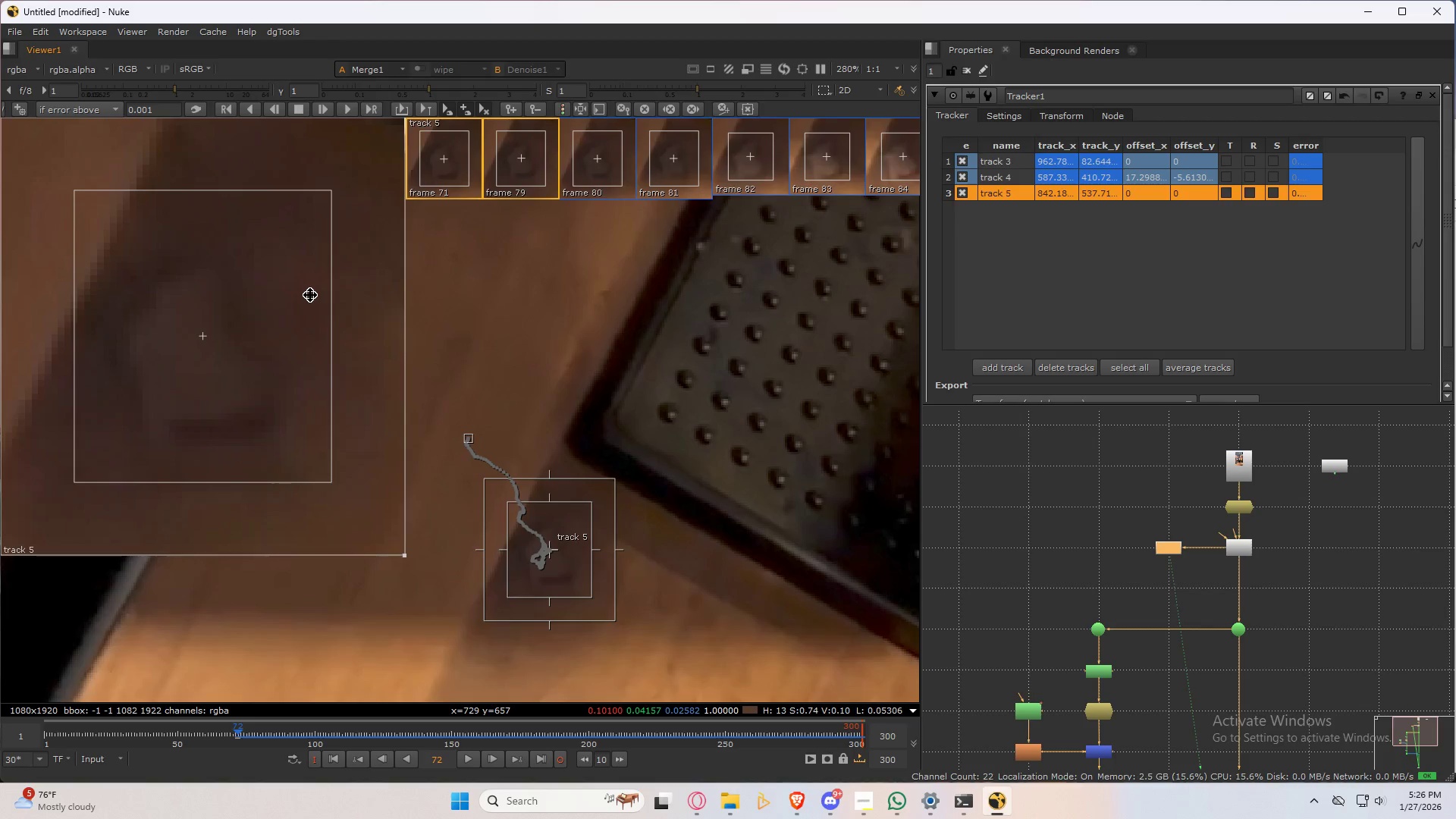 
key(ArrowLeft)
 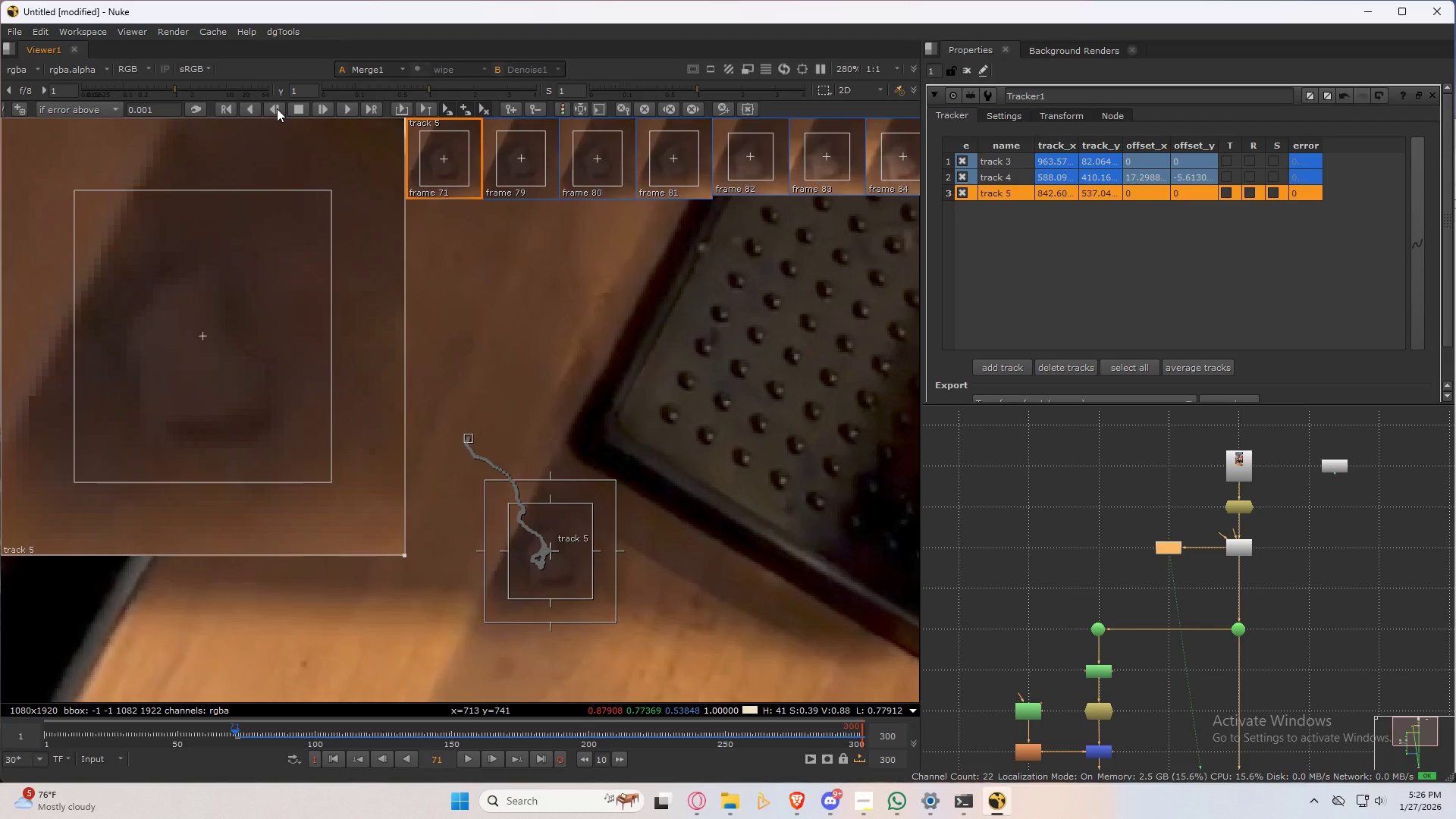 
left_click([277, 108])
 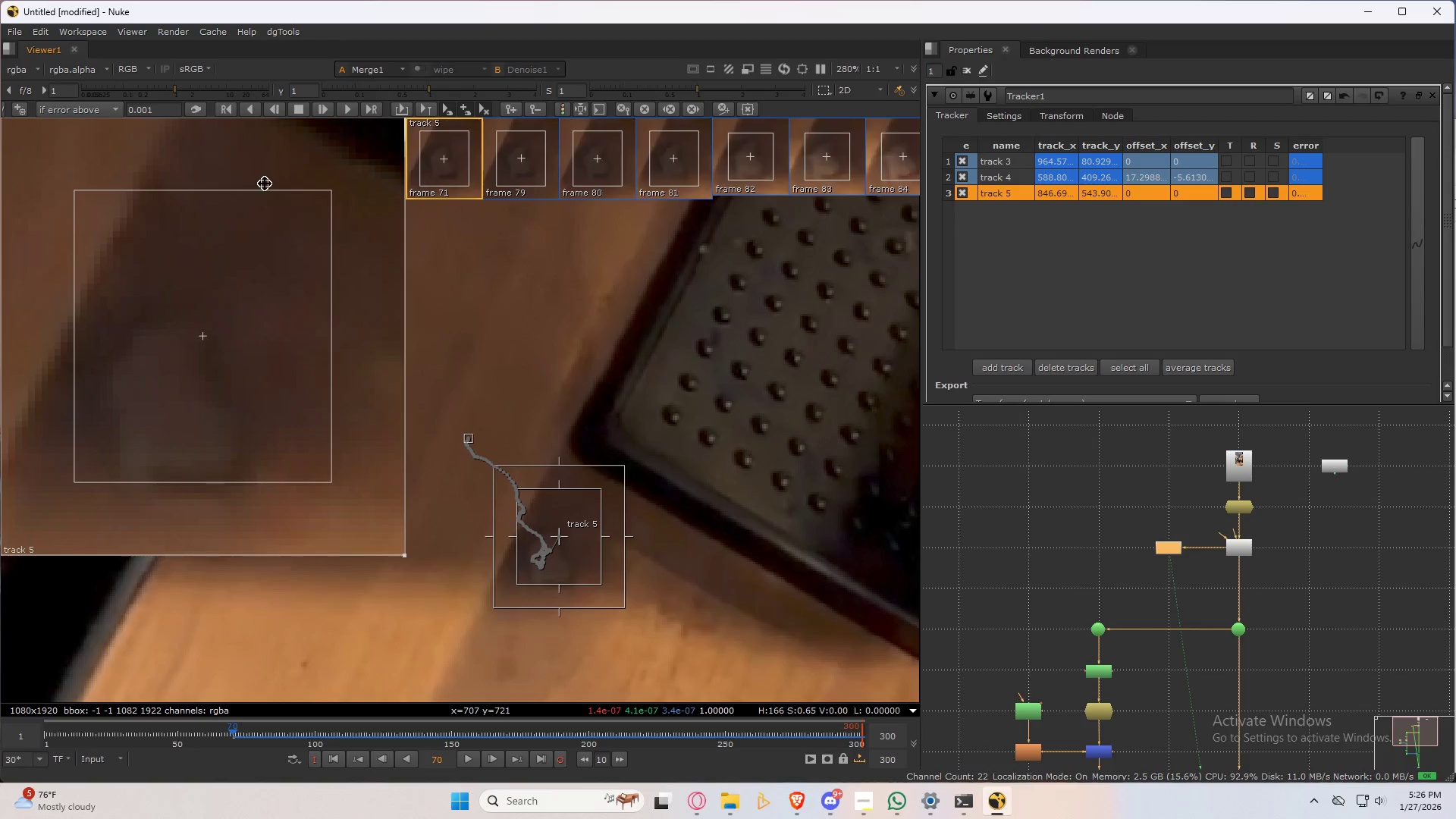 
left_click_drag(start_coordinate=[285, 354], to_coordinate=[297, 297])
 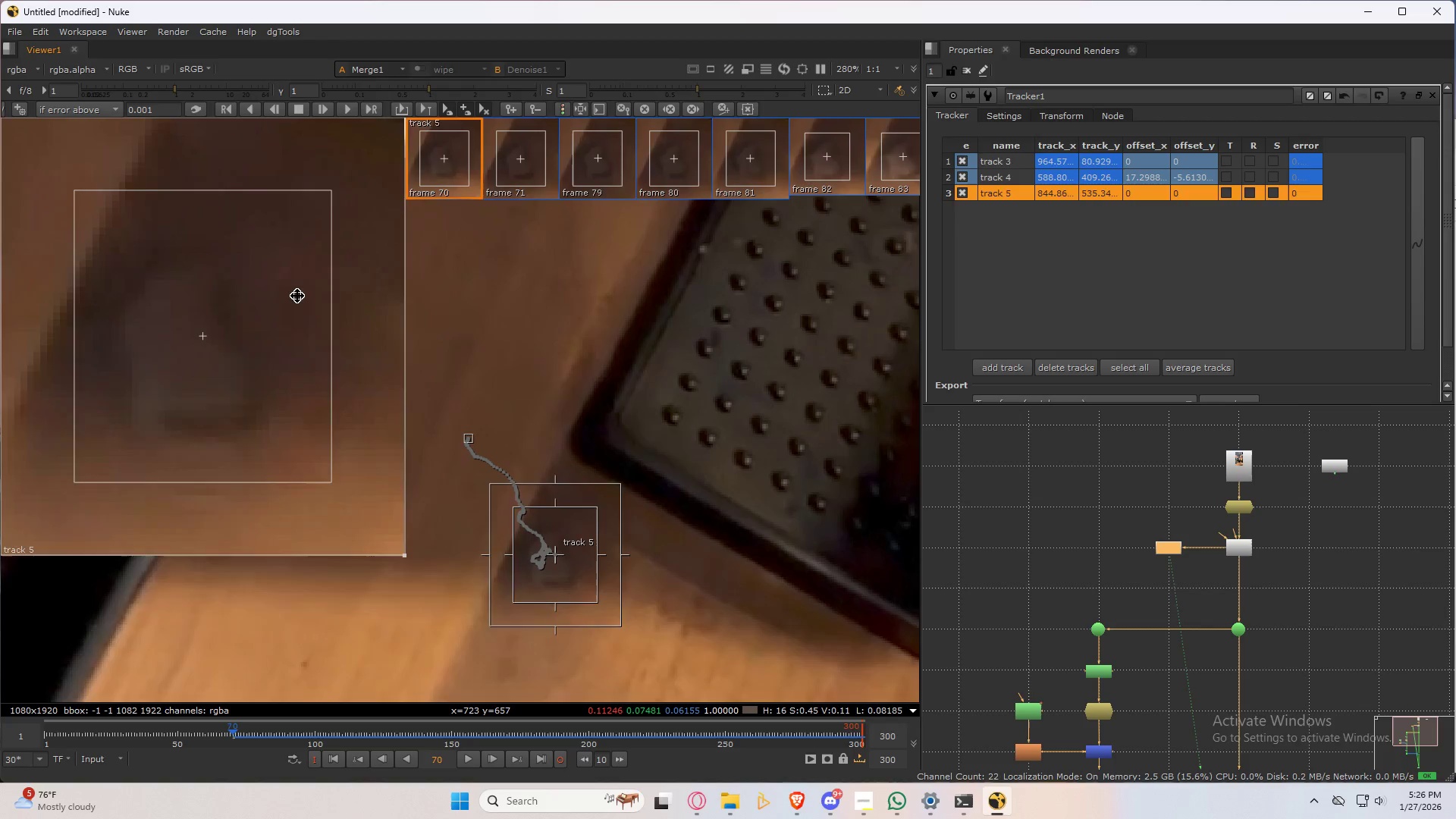 
key(ArrowRight)
 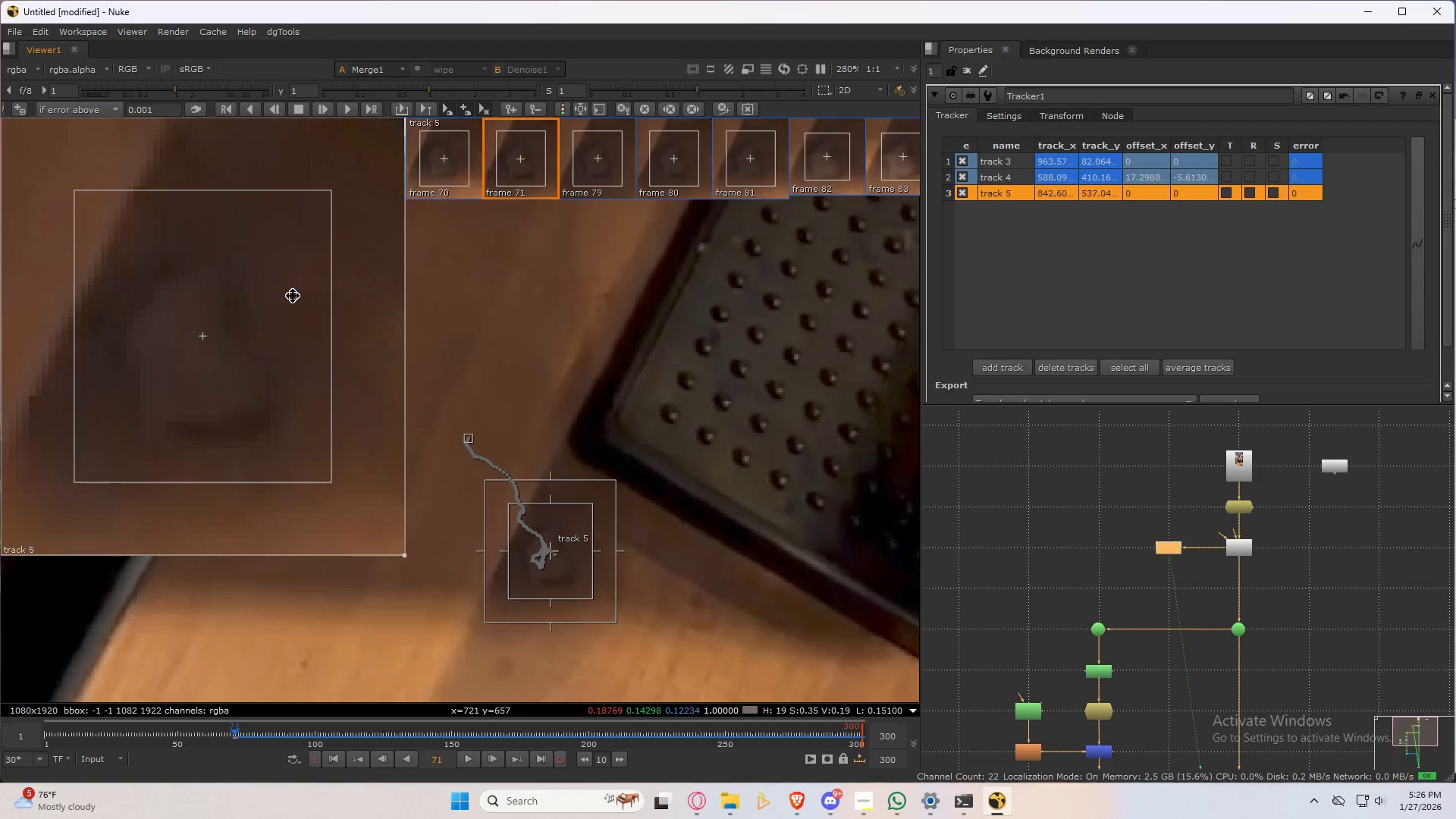 
key(ArrowLeft)
 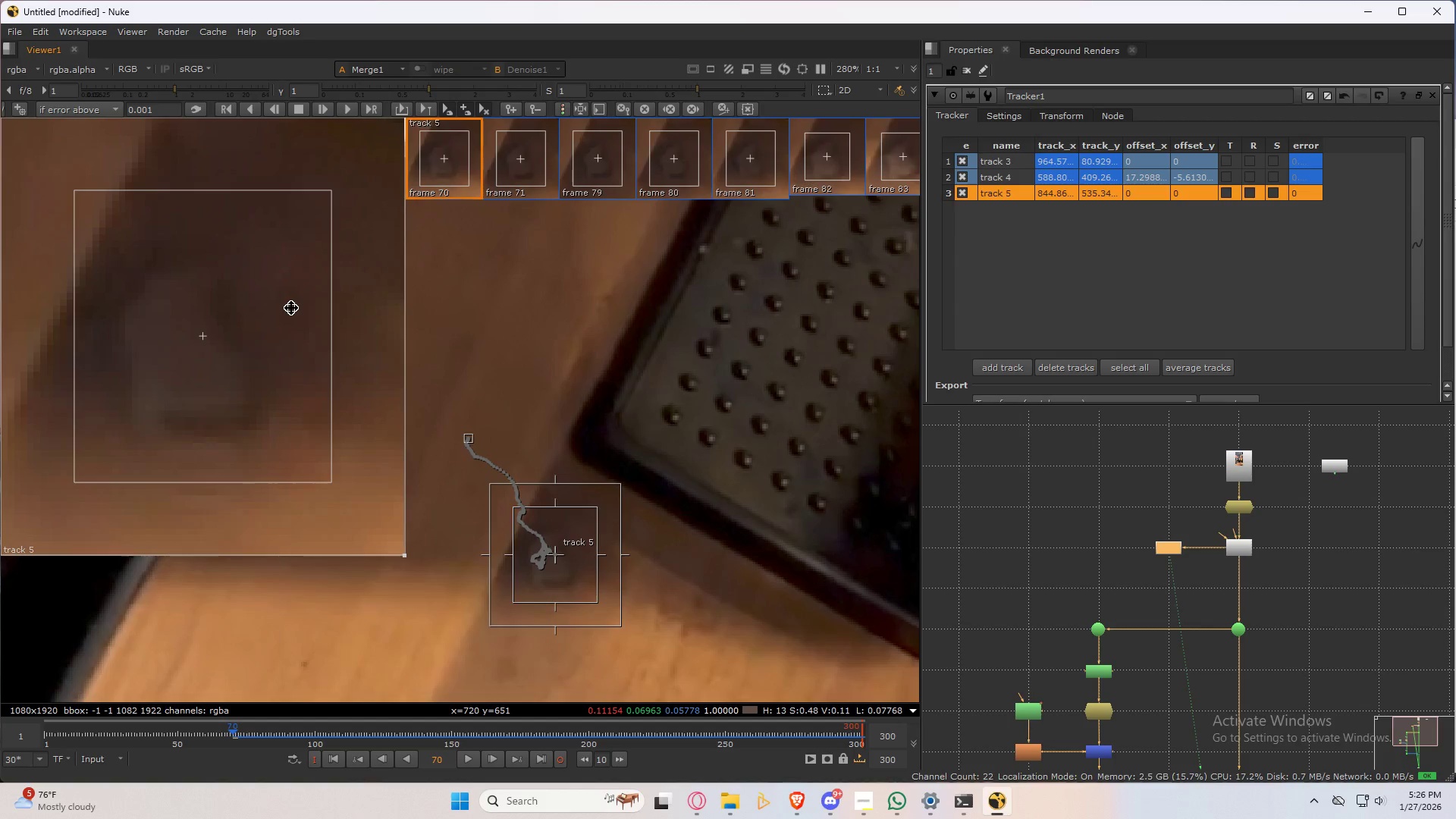 
key(ArrowRight)
 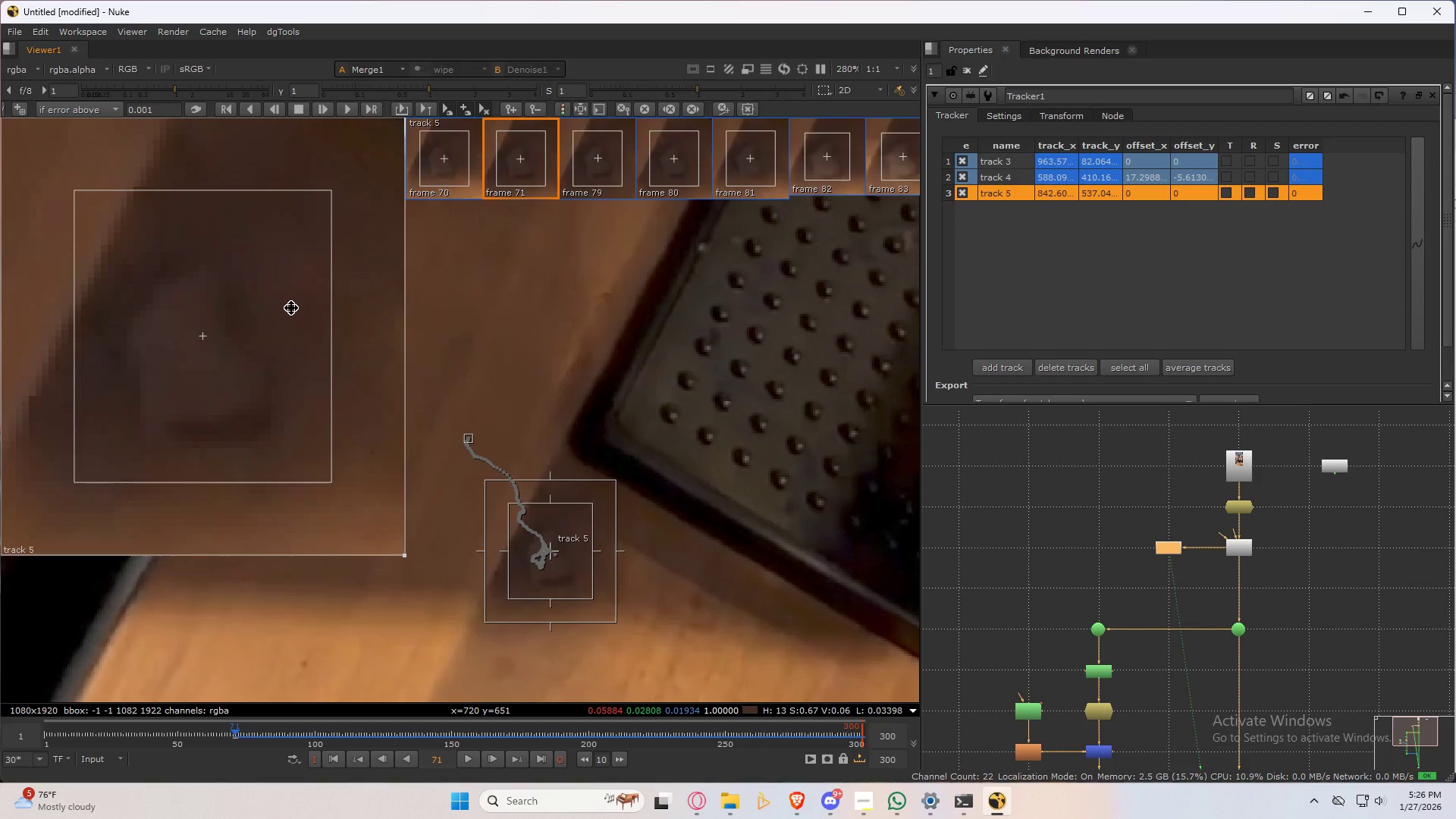 
key(ArrowLeft)
 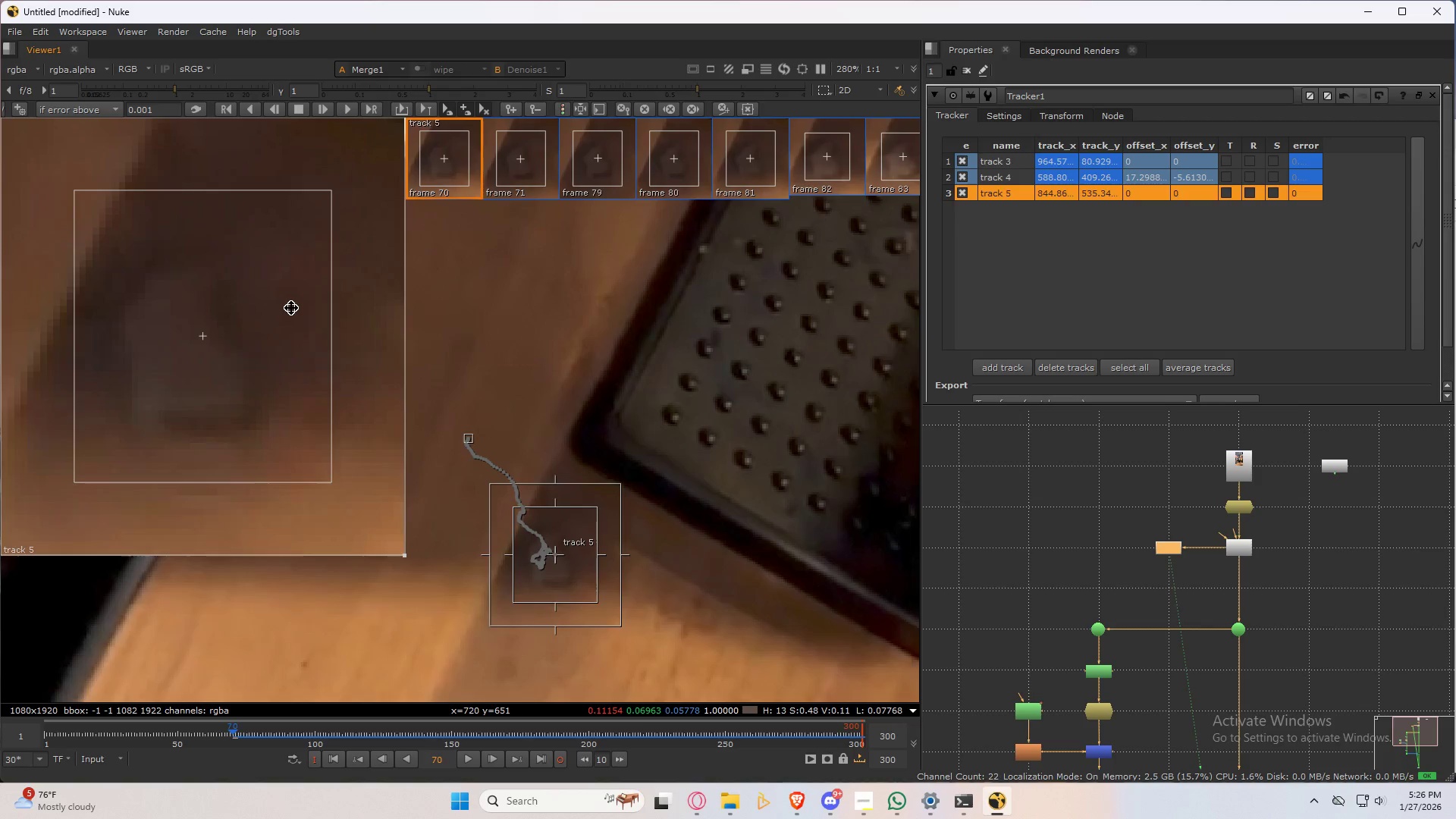 
key(ArrowRight)
 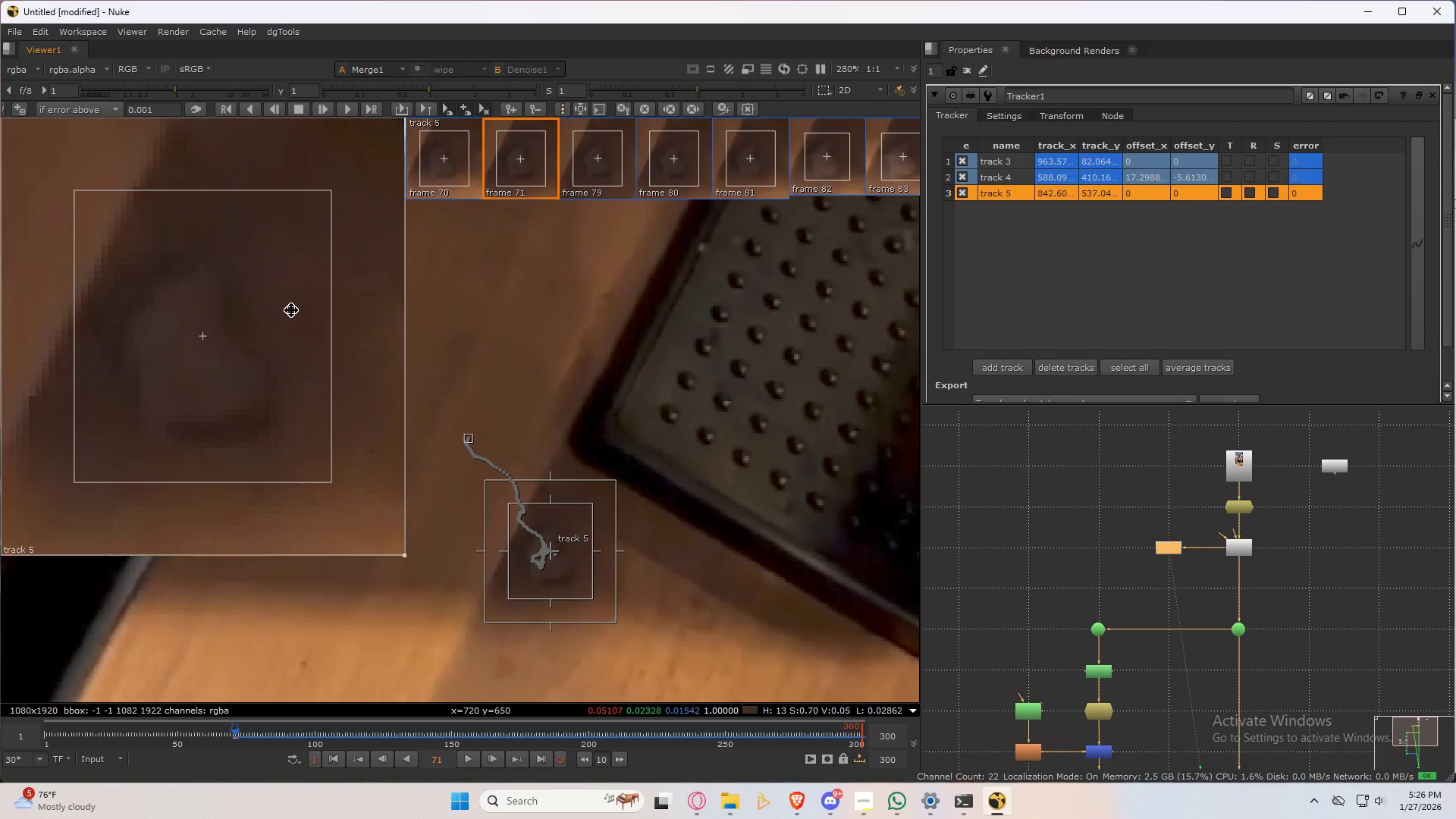 
key(ArrowLeft)
 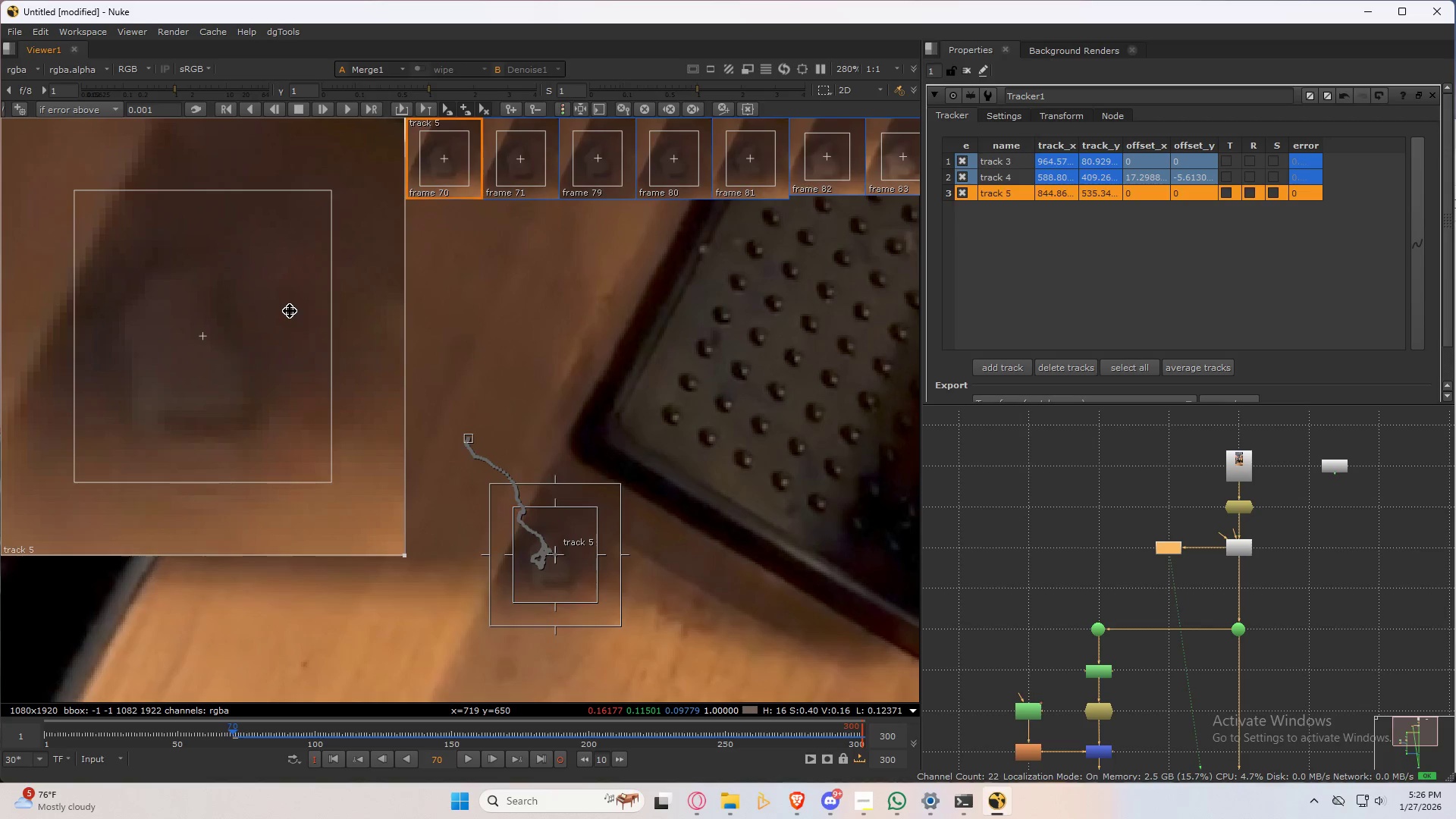 
left_click_drag(start_coordinate=[290, 311], to_coordinate=[300, 320])
 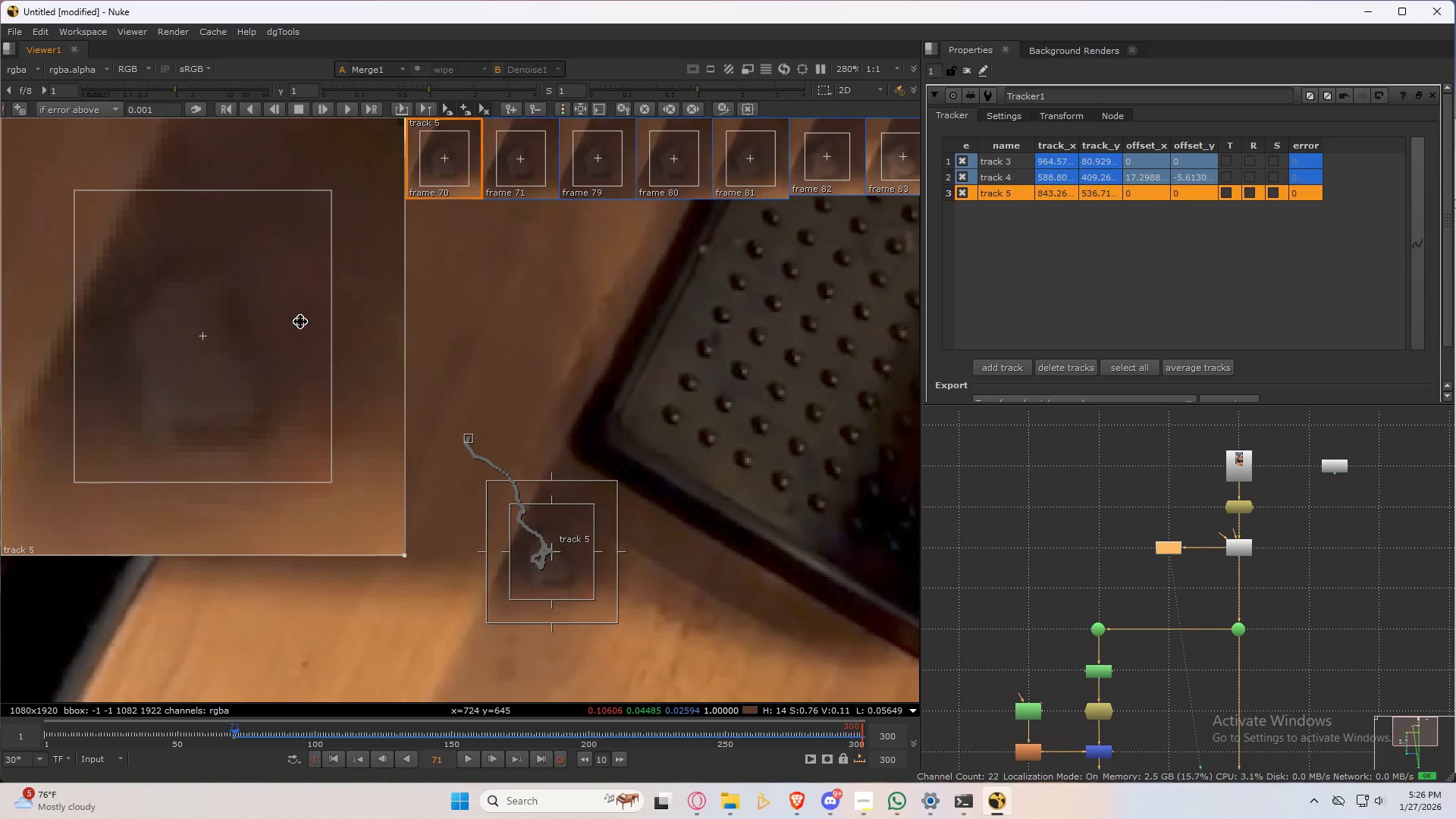 
key(ArrowRight)
 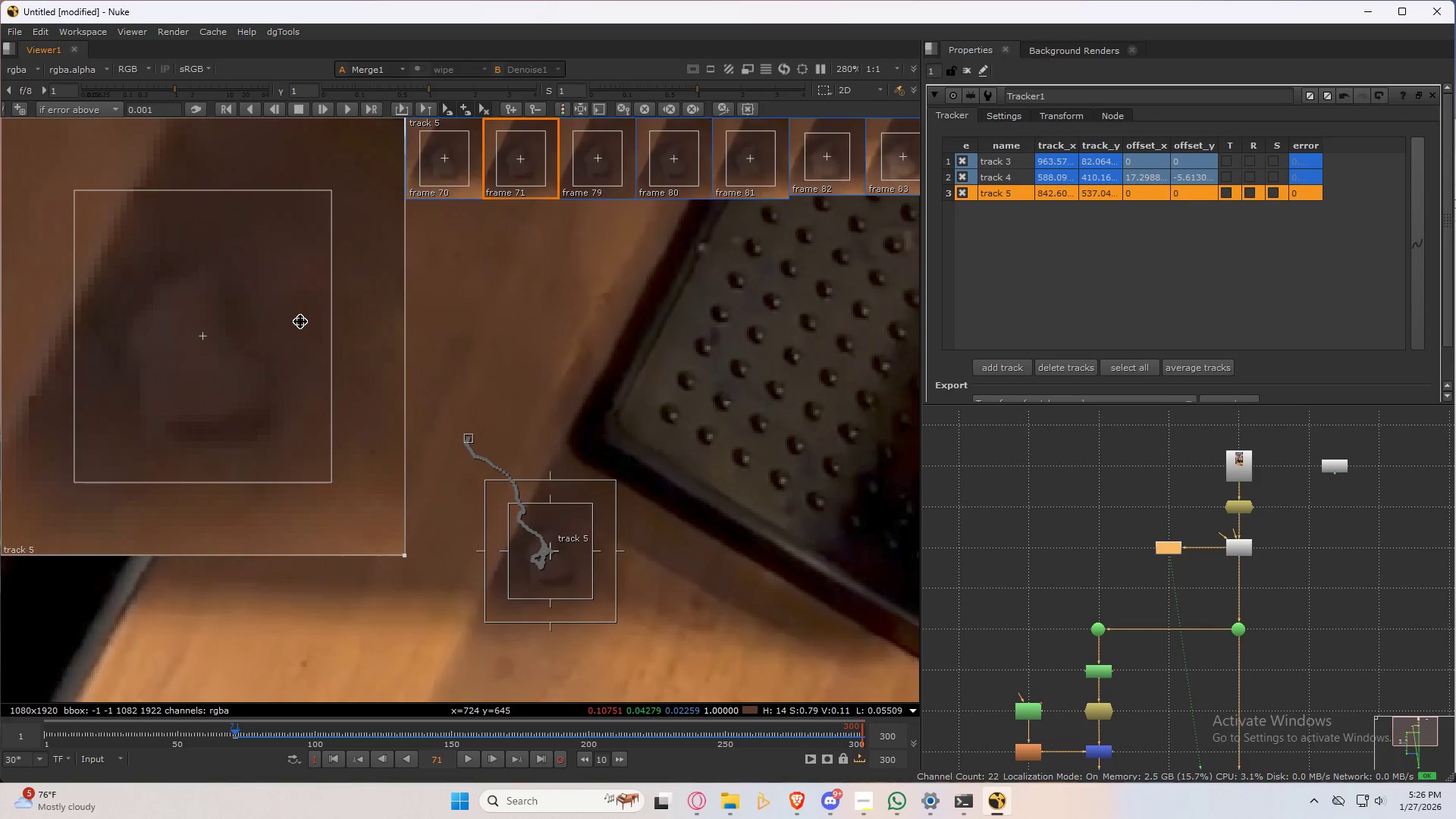 
key(ArrowLeft)
 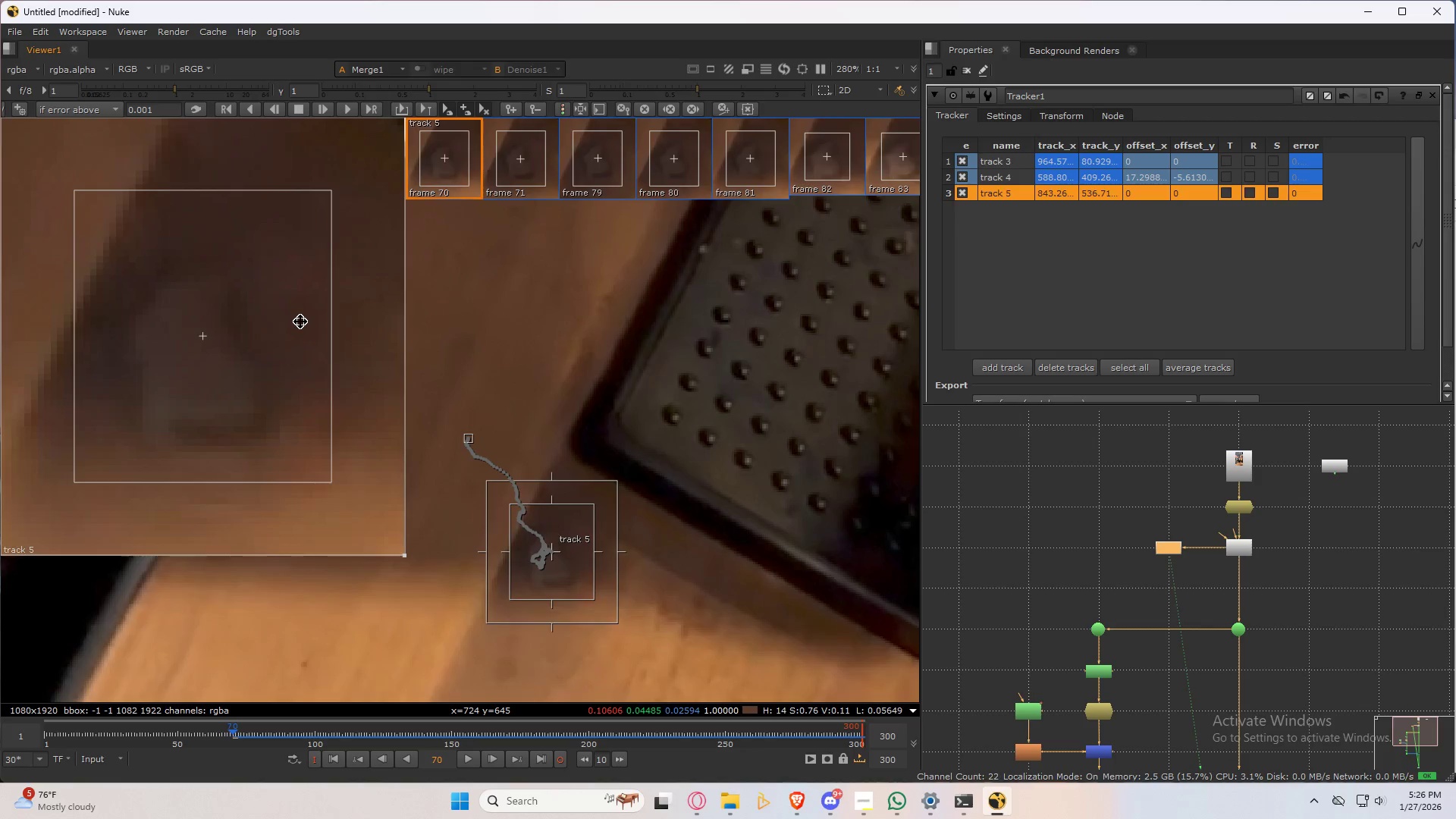 
key(ArrowRight)
 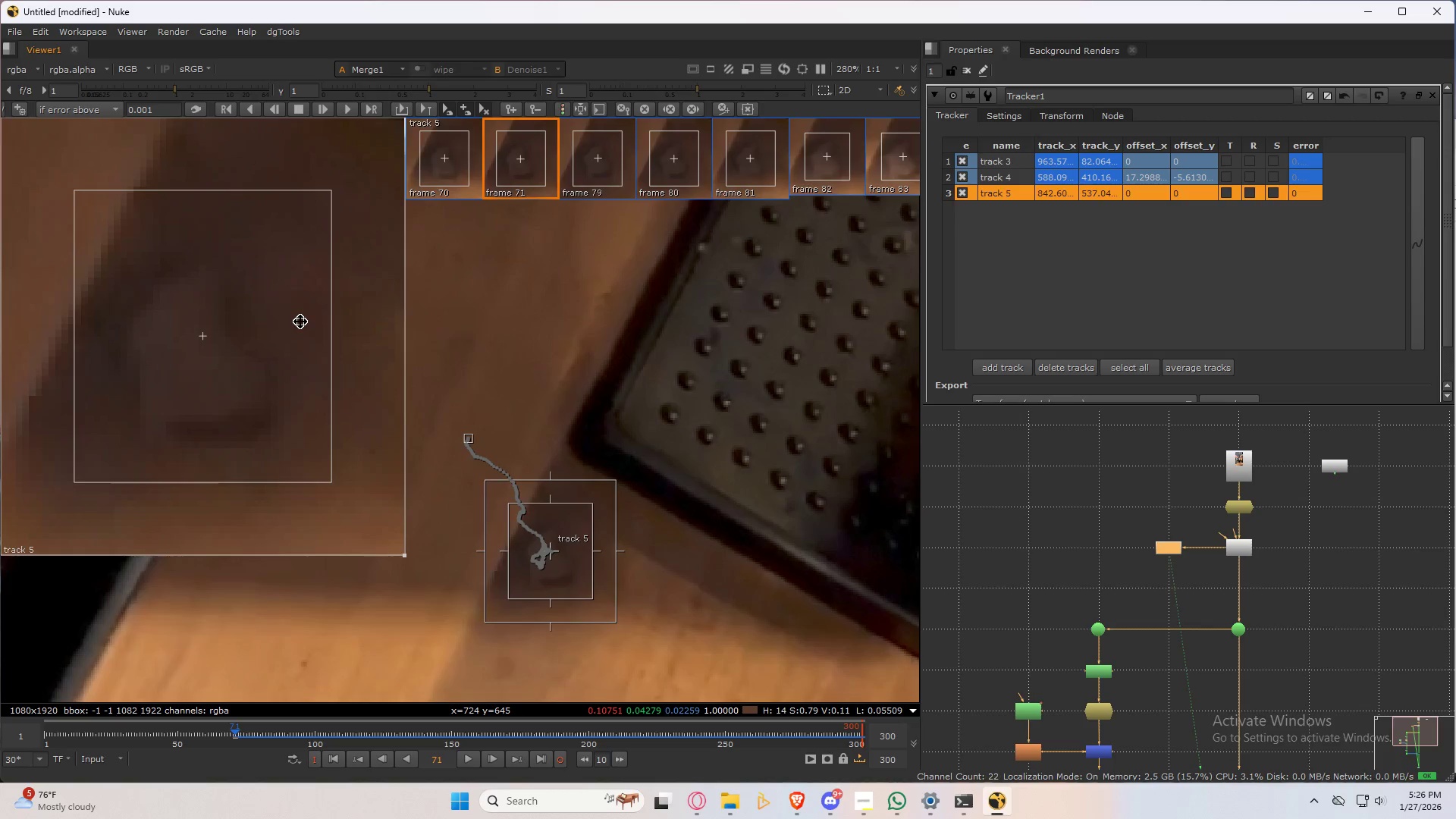 
key(ArrowLeft)
 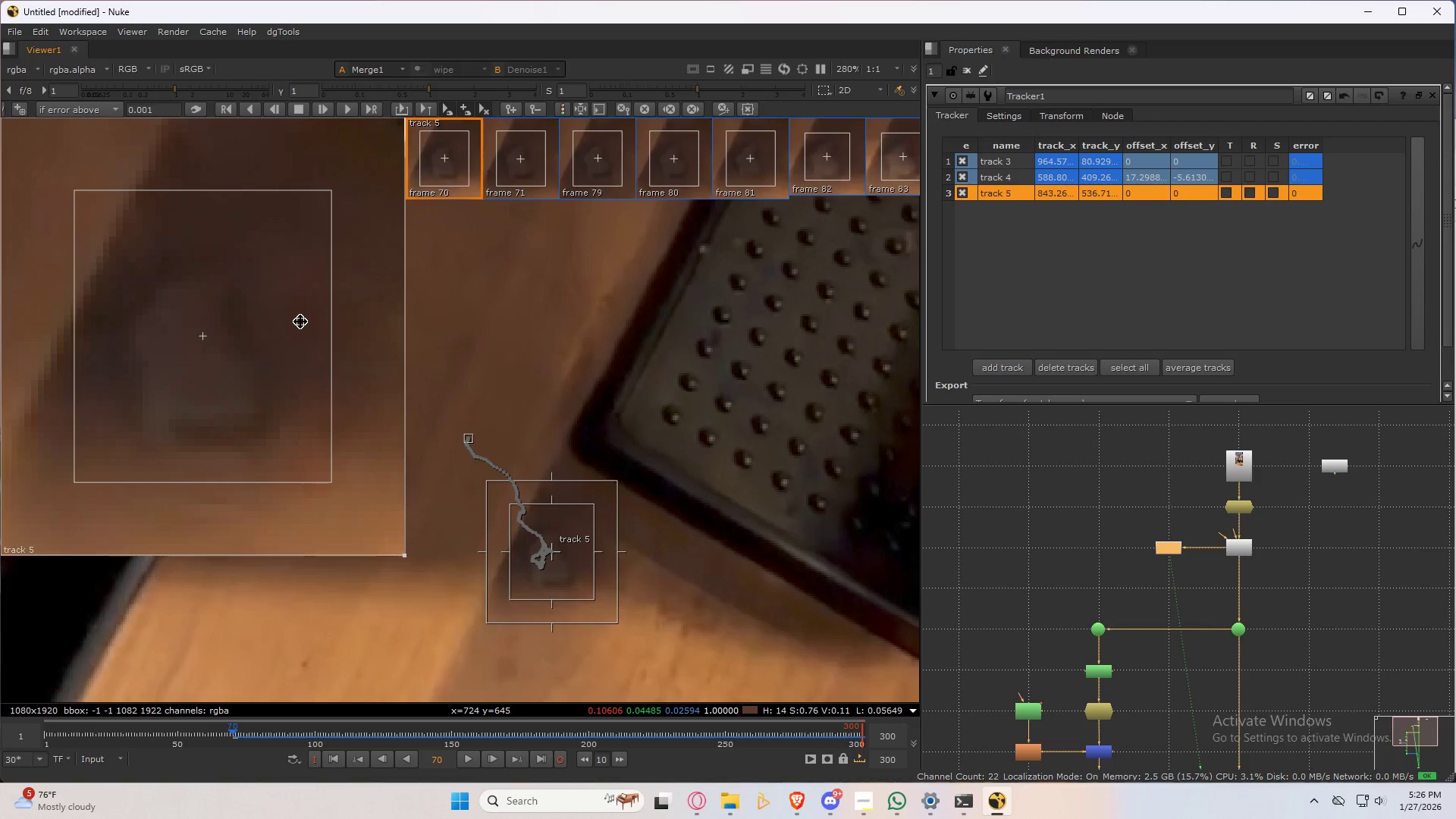 
key(ArrowRight)
 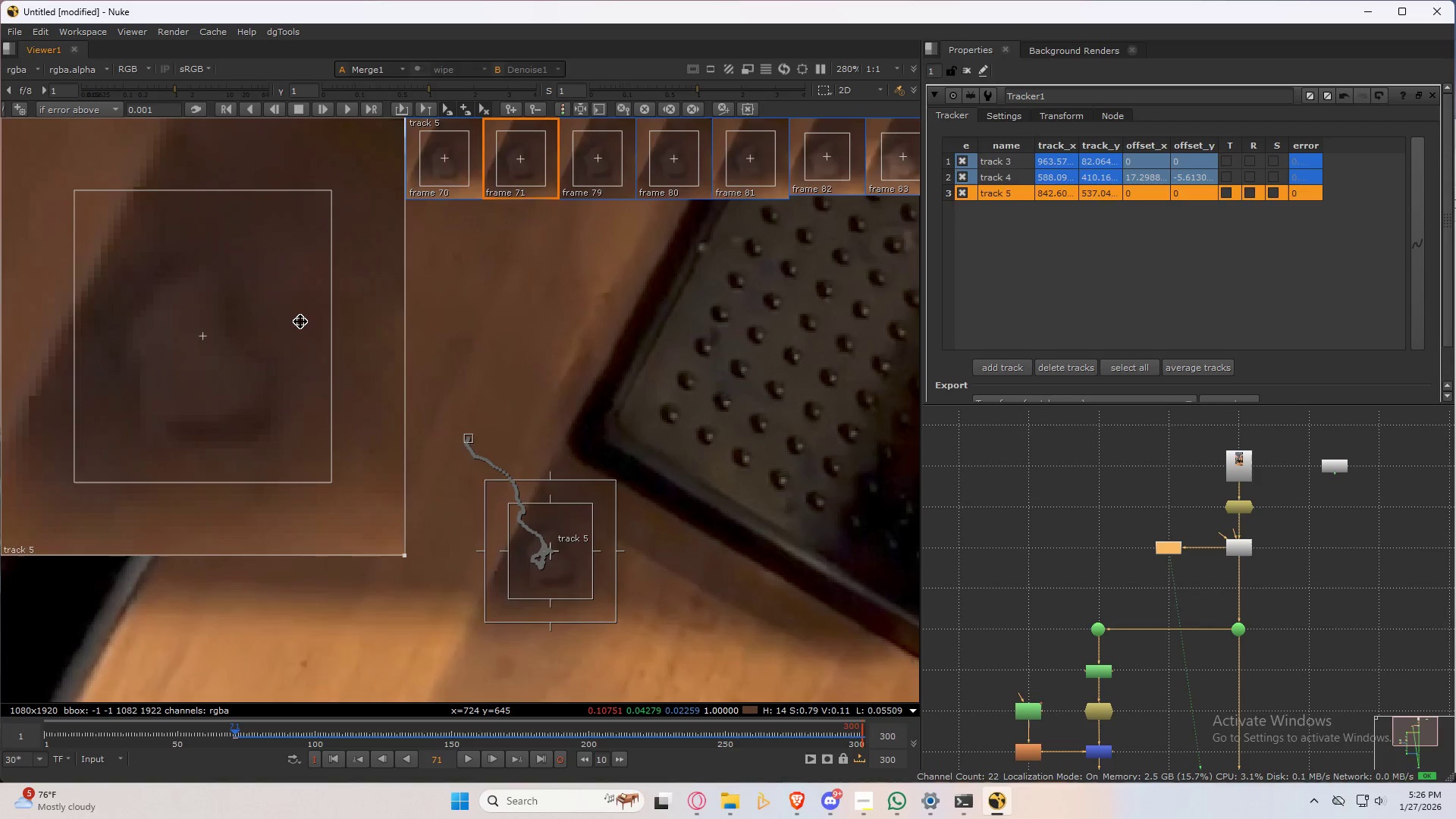 
key(ArrowLeft)
 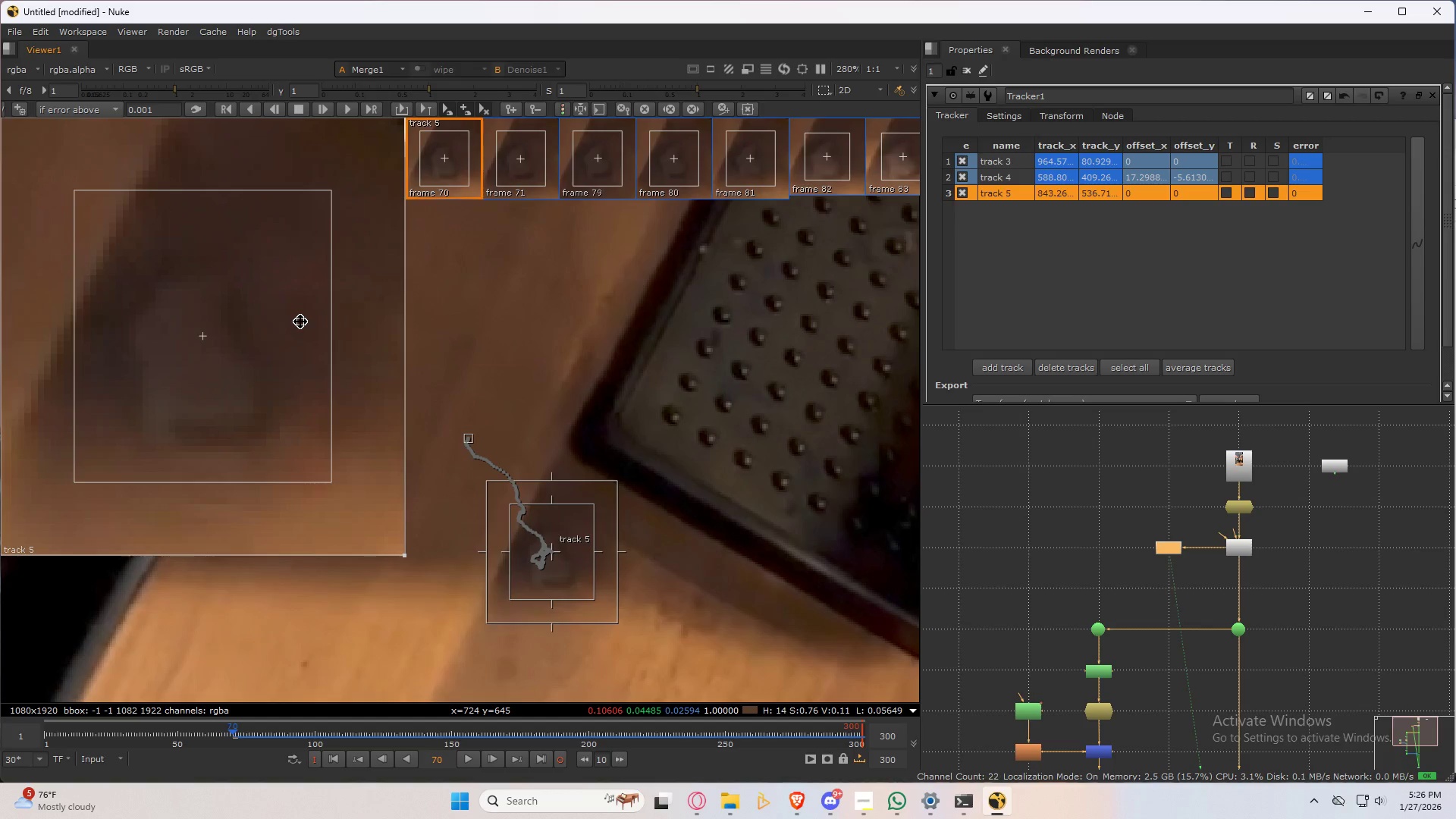 
key(ArrowRight)
 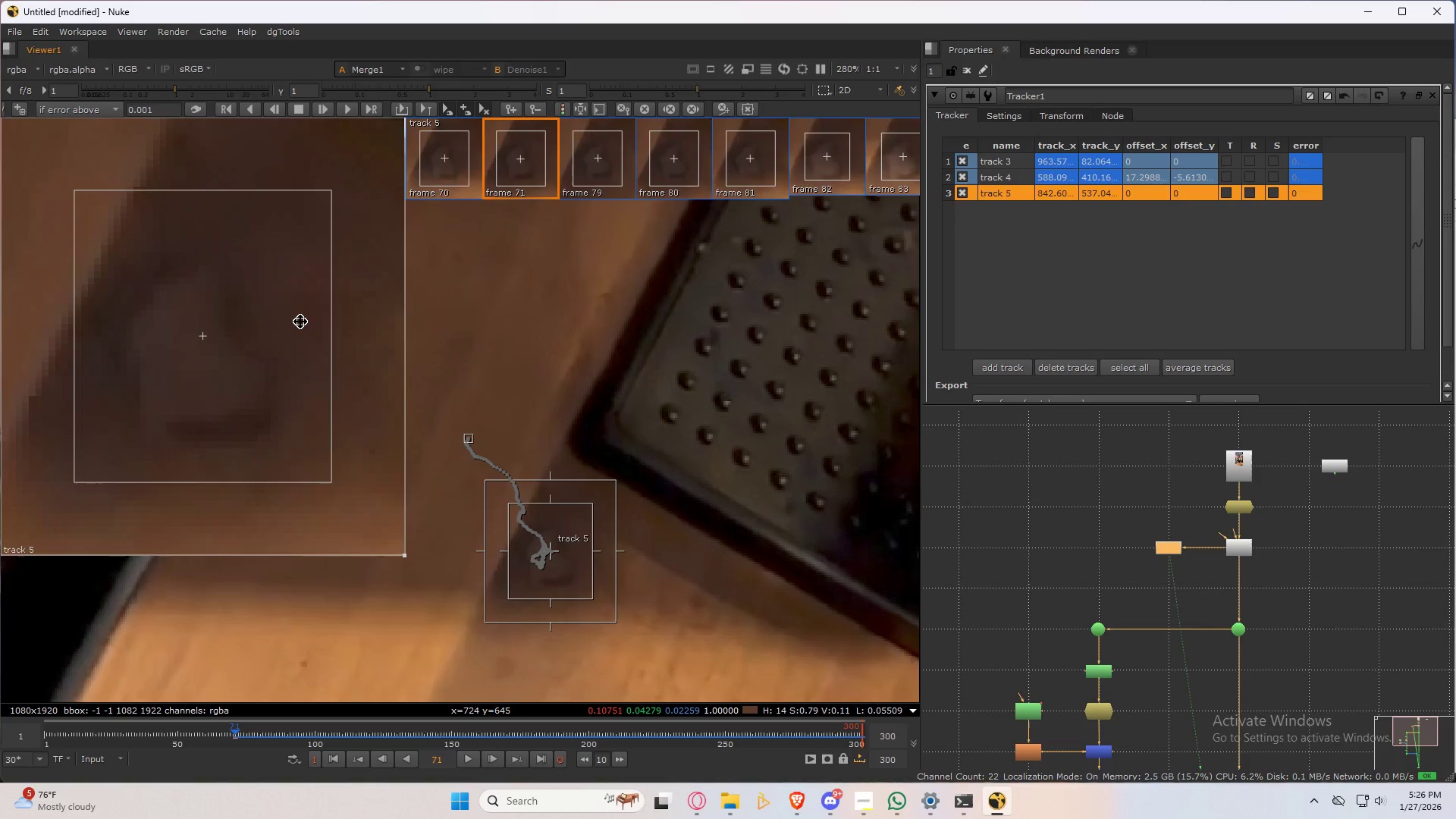 
key(ArrowLeft)
 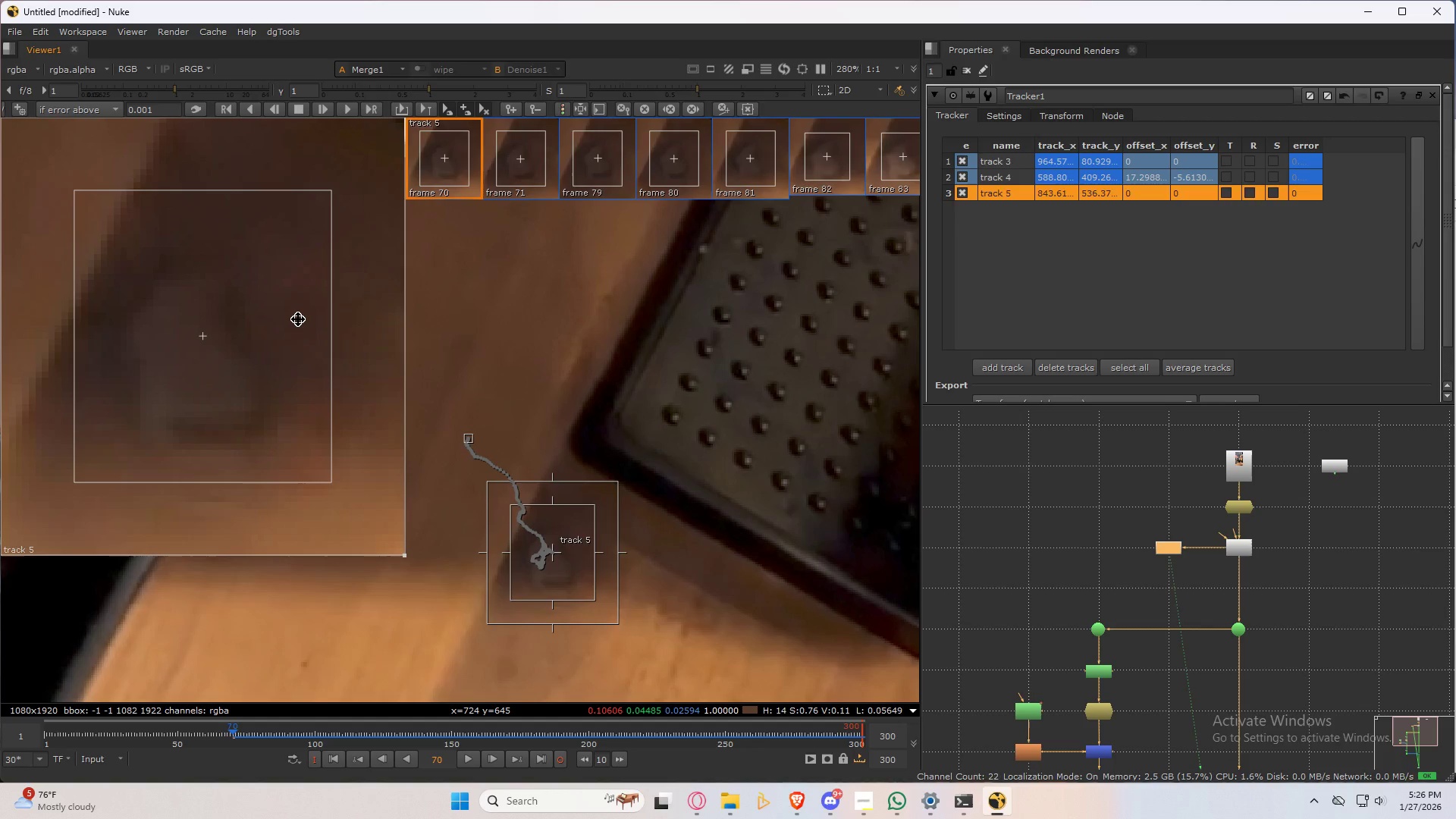 
key(ArrowRight)
 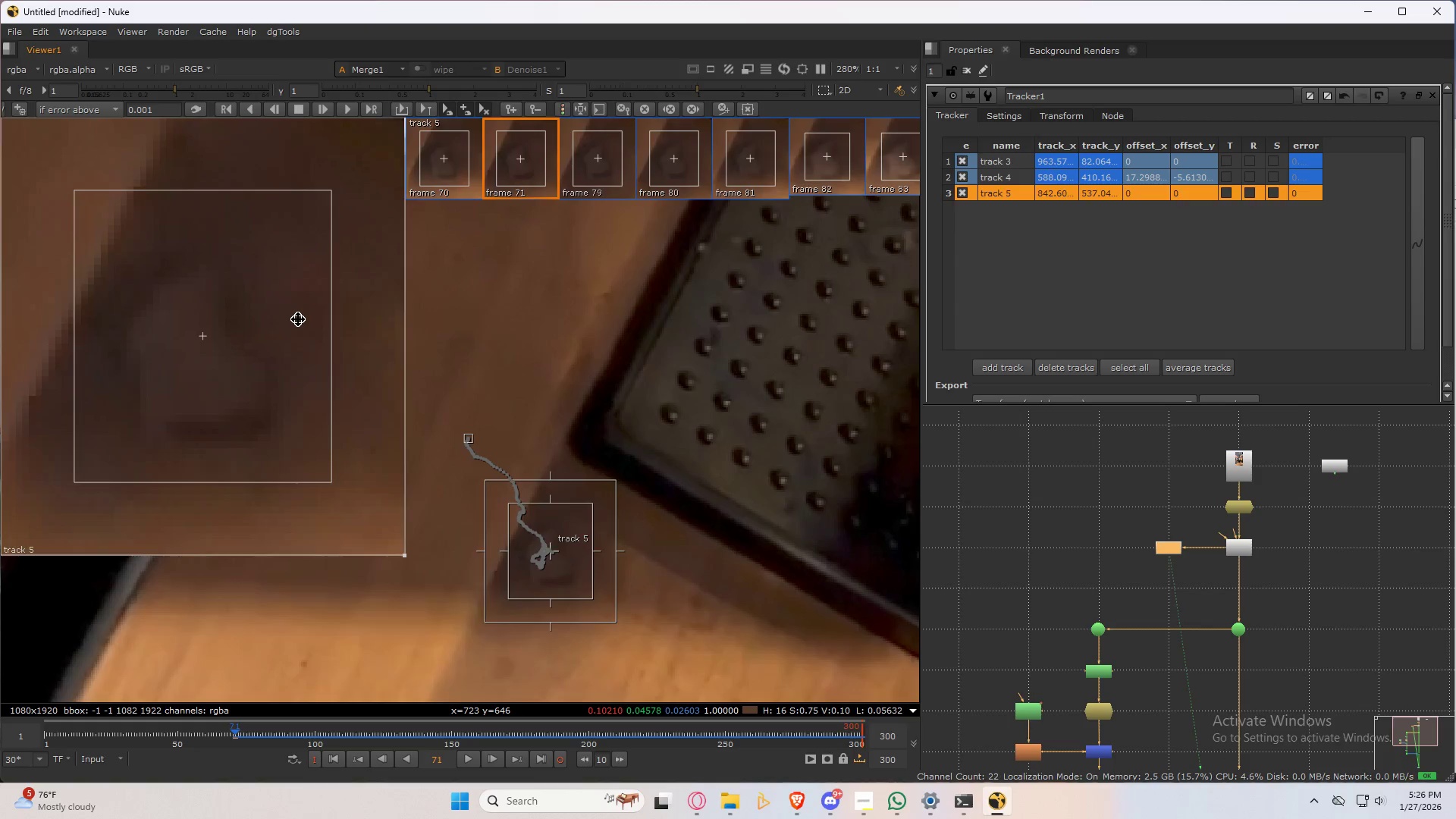 
key(ArrowLeft)
 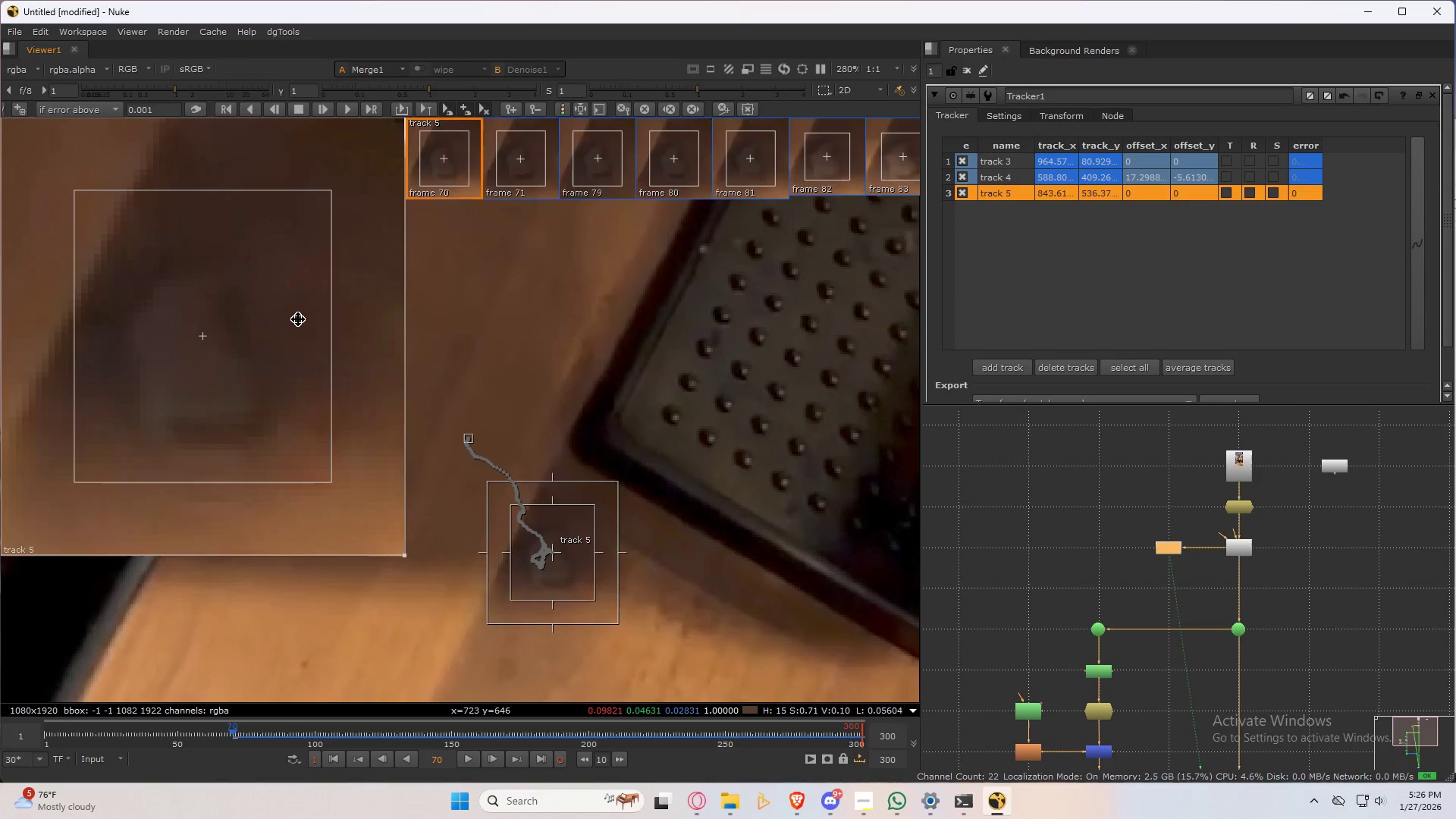 
key(ArrowRight)
 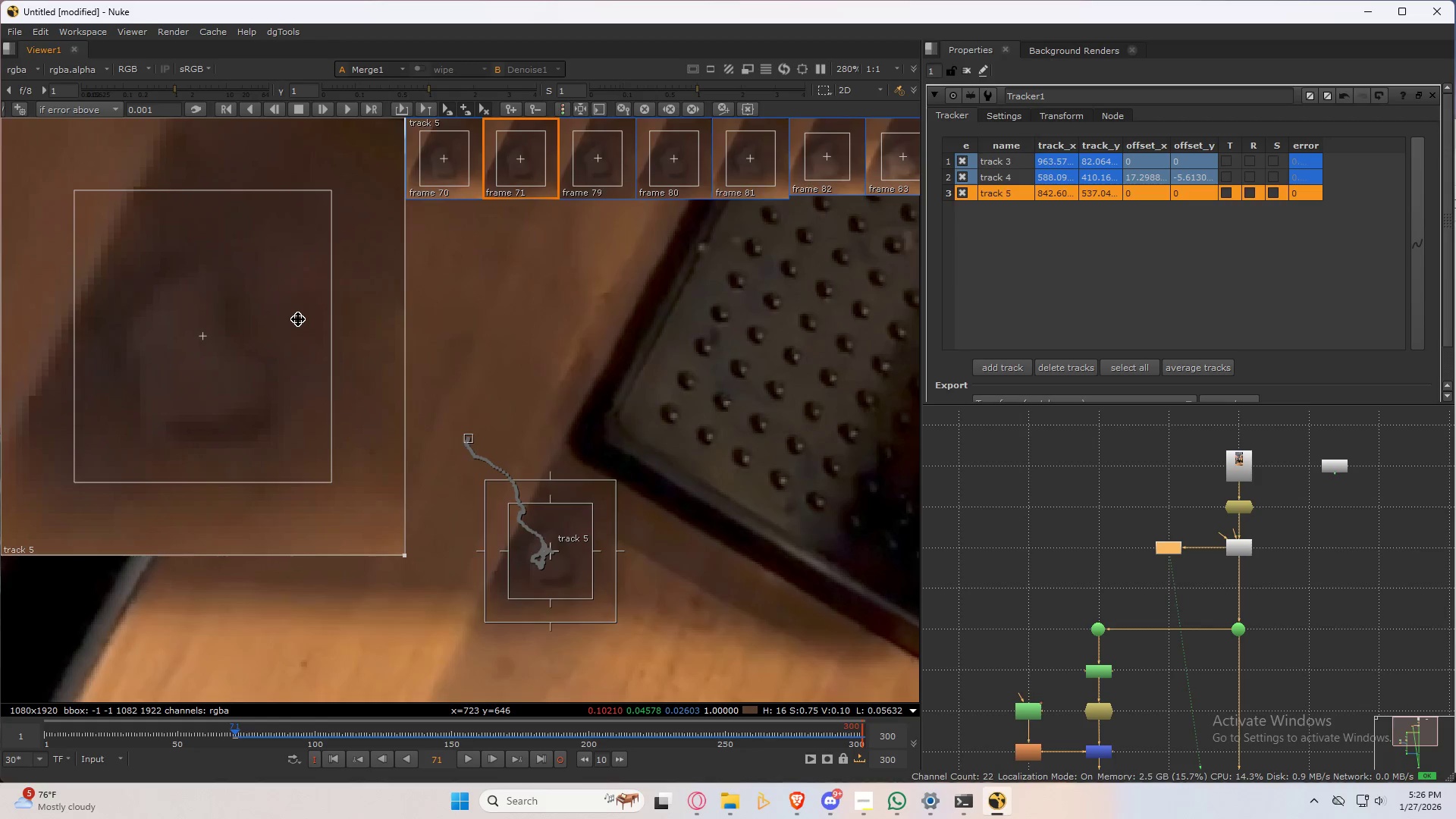 
key(ArrowLeft)
 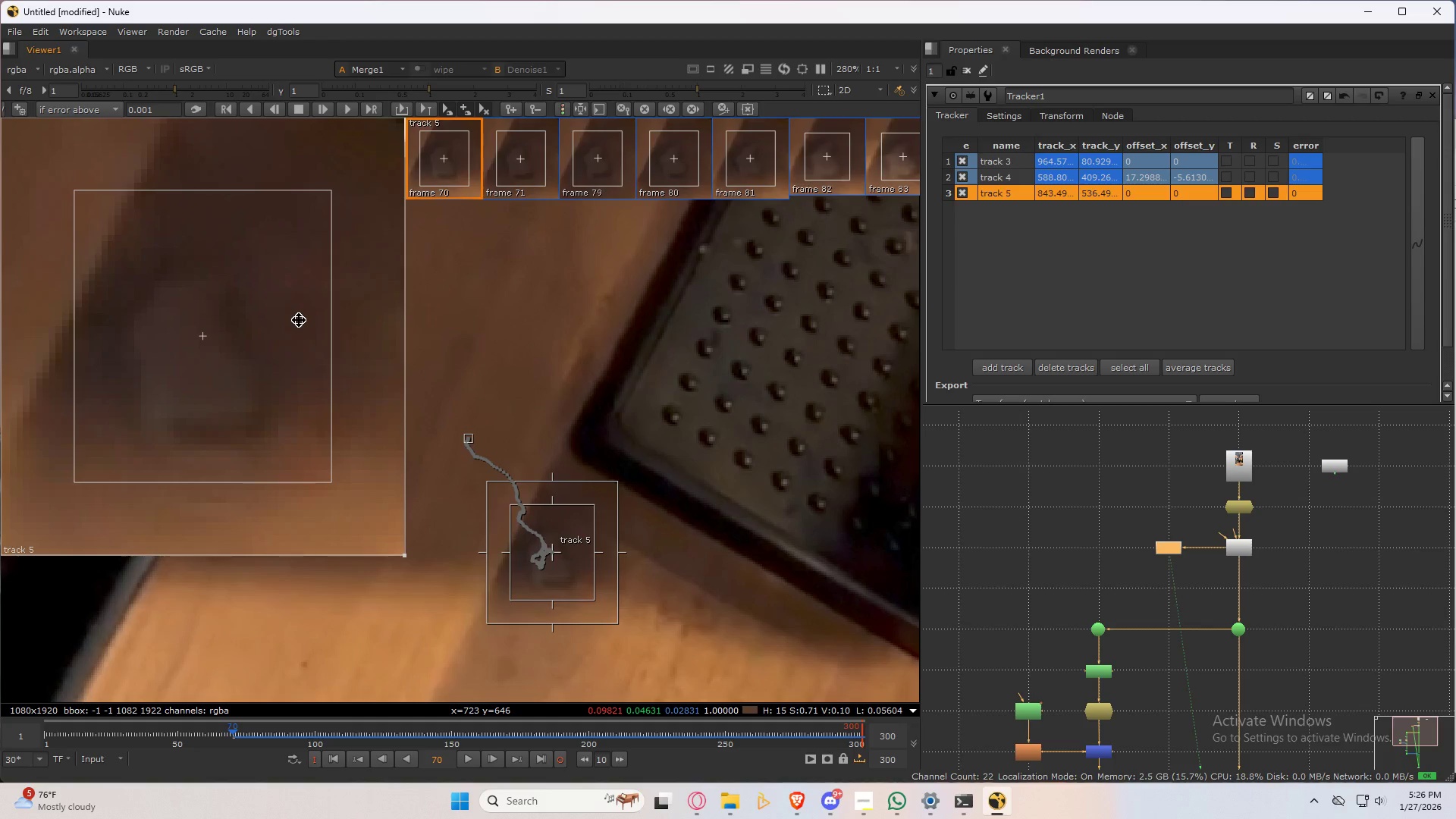 
key(ArrowRight)
 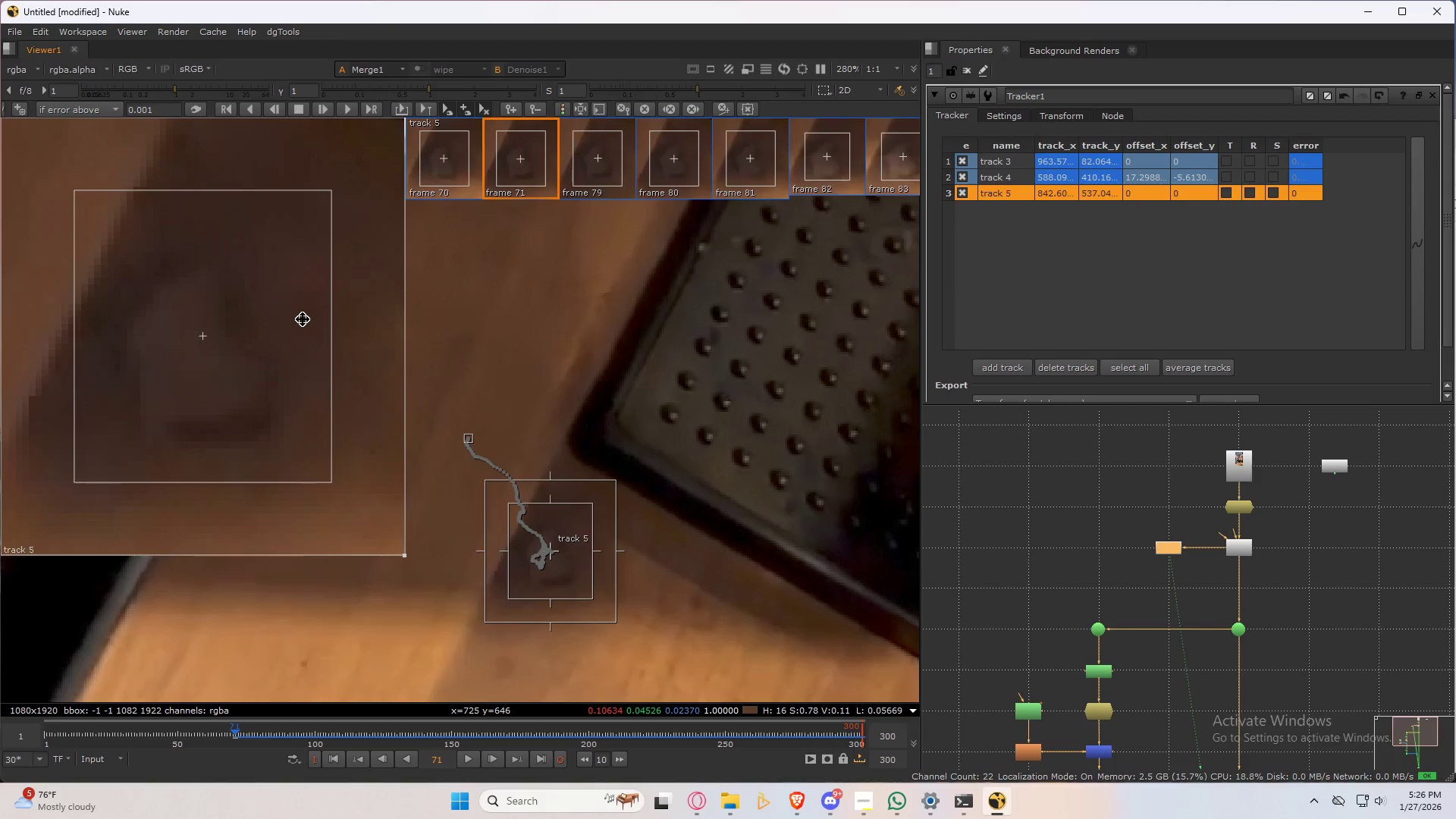 
key(ArrowLeft)
 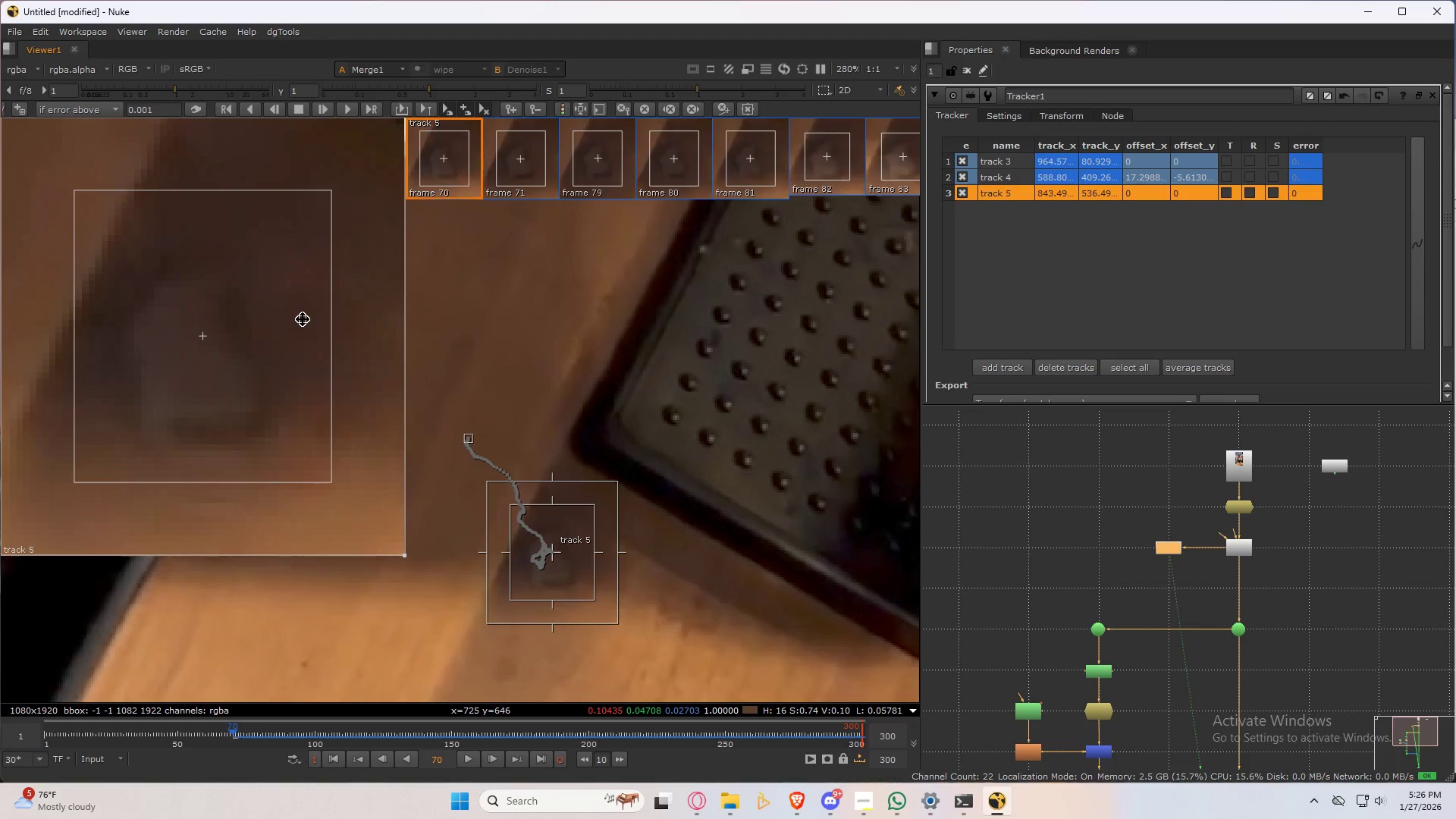 
key(ArrowRight)
 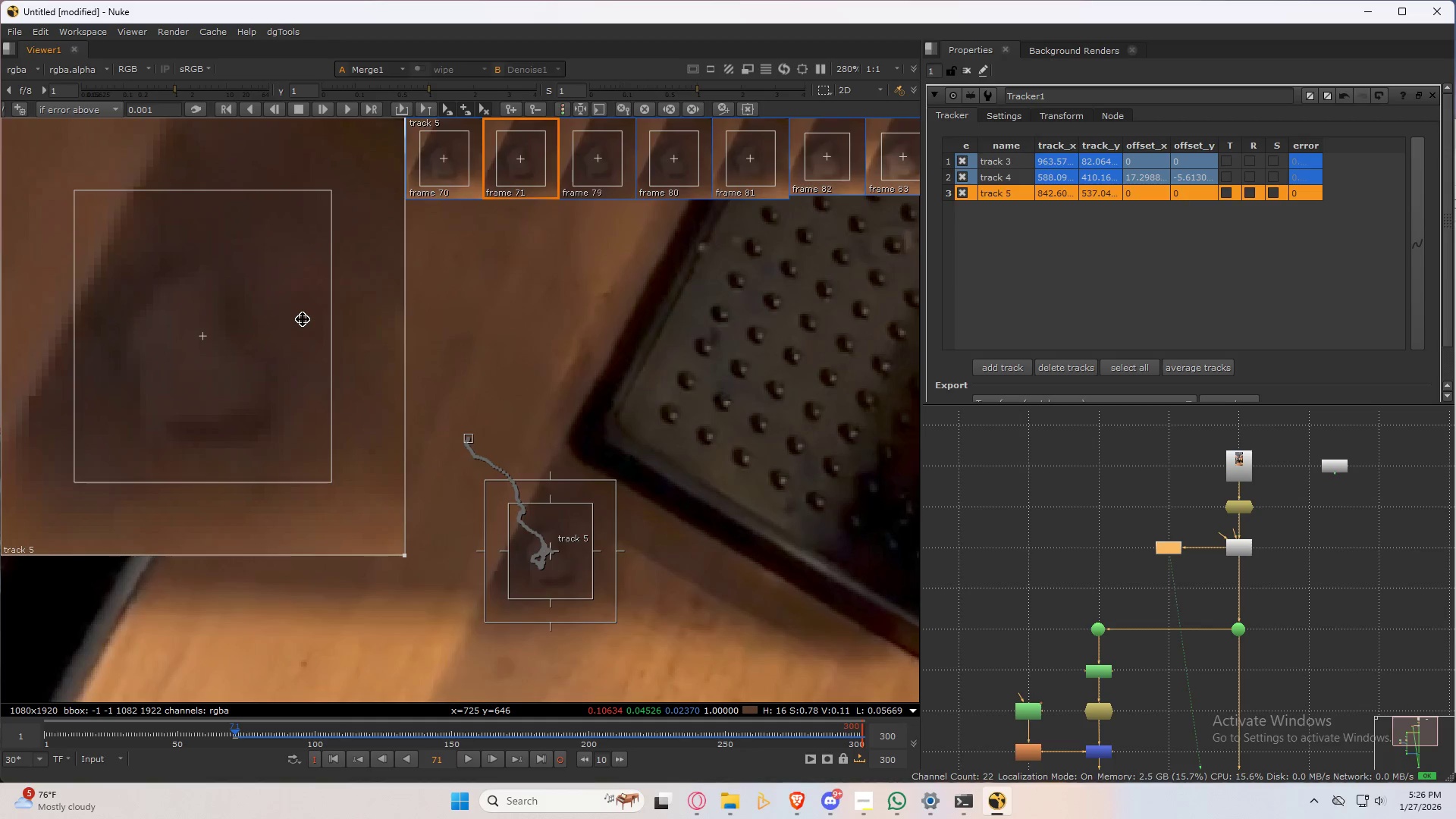 
key(ArrowLeft)
 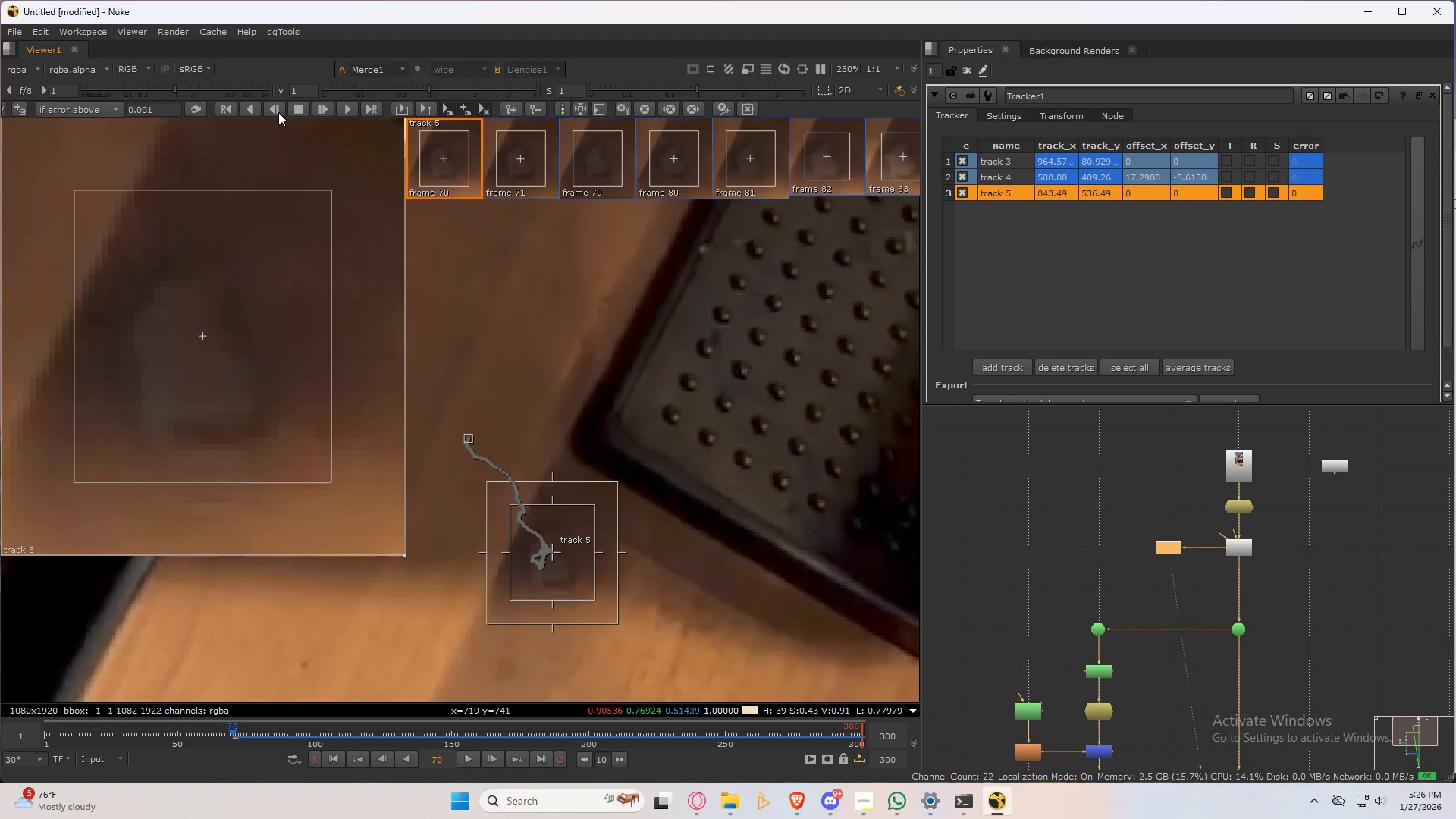 
left_click([278, 111])
 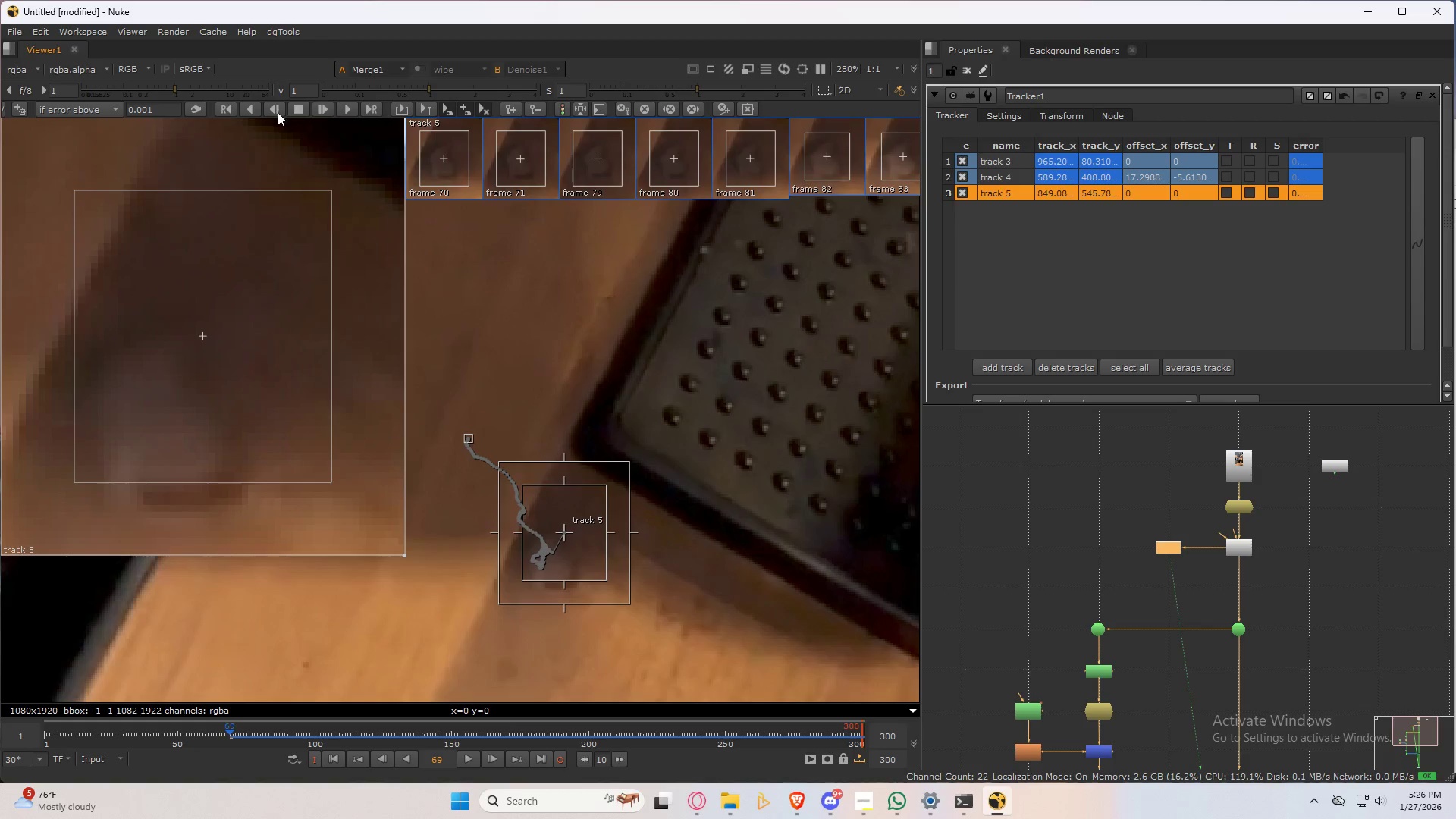 
left_click_drag(start_coordinate=[271, 391], to_coordinate=[307, 330])
 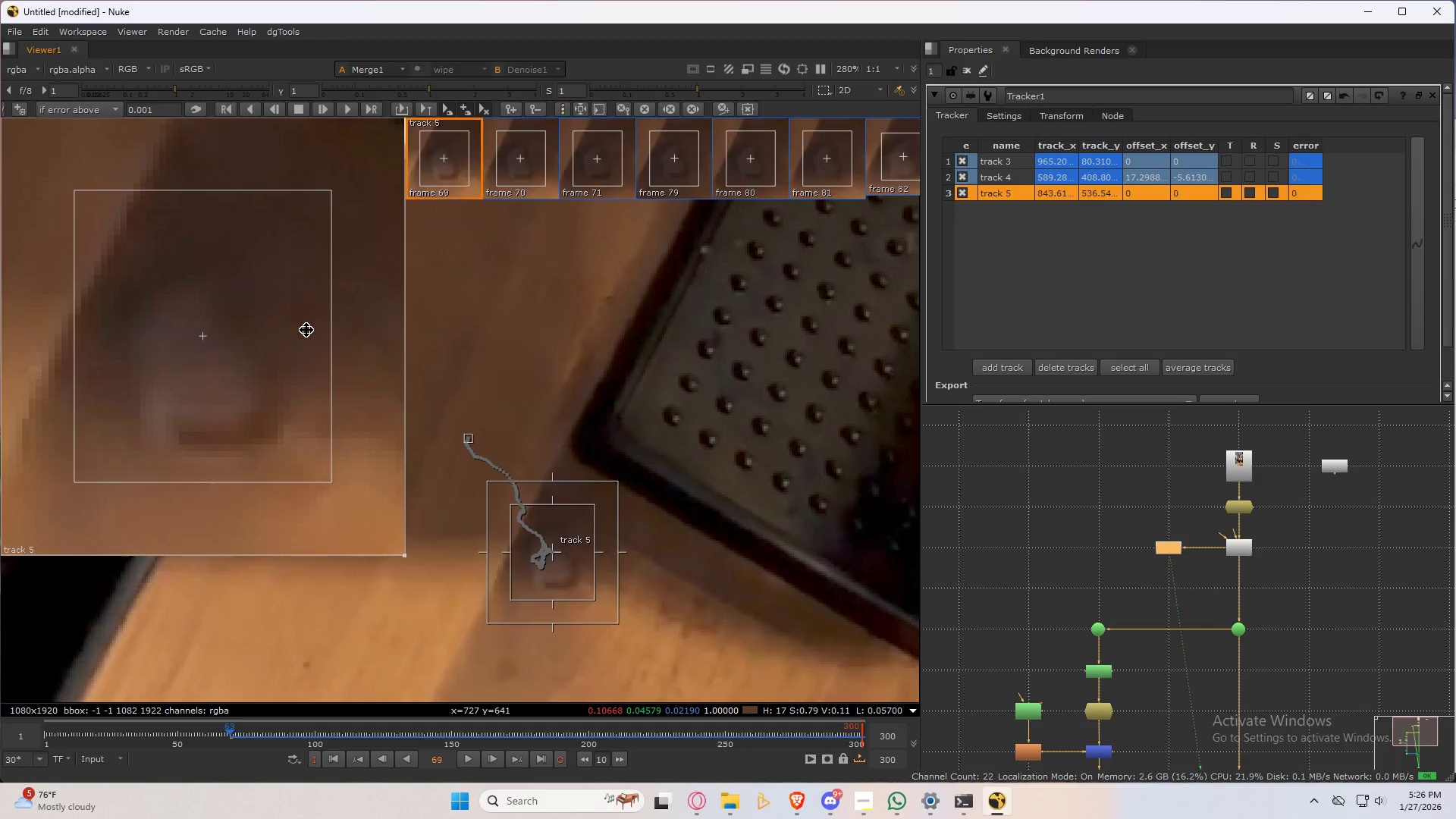 
key(ArrowRight)
 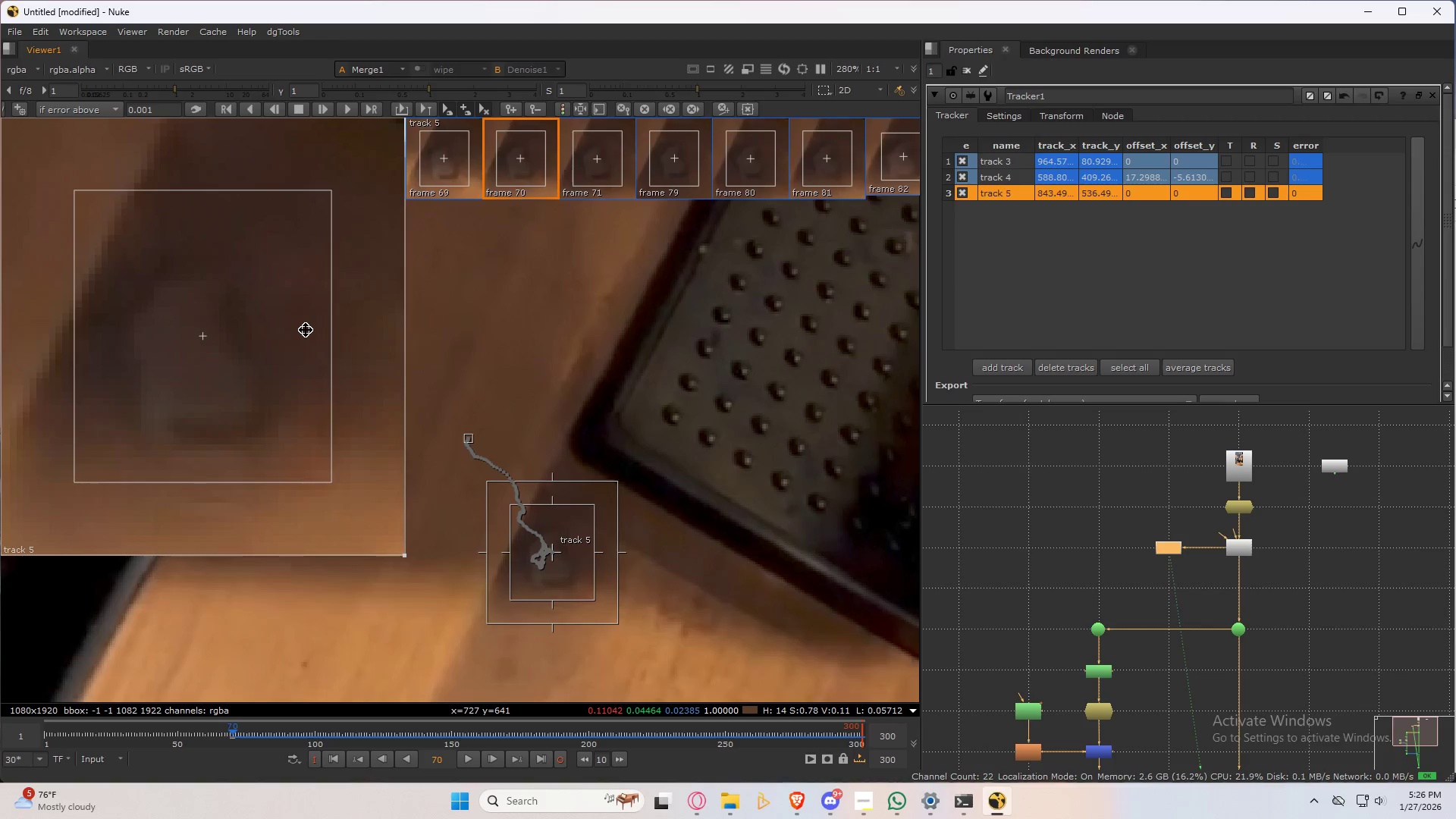 
key(ArrowLeft)
 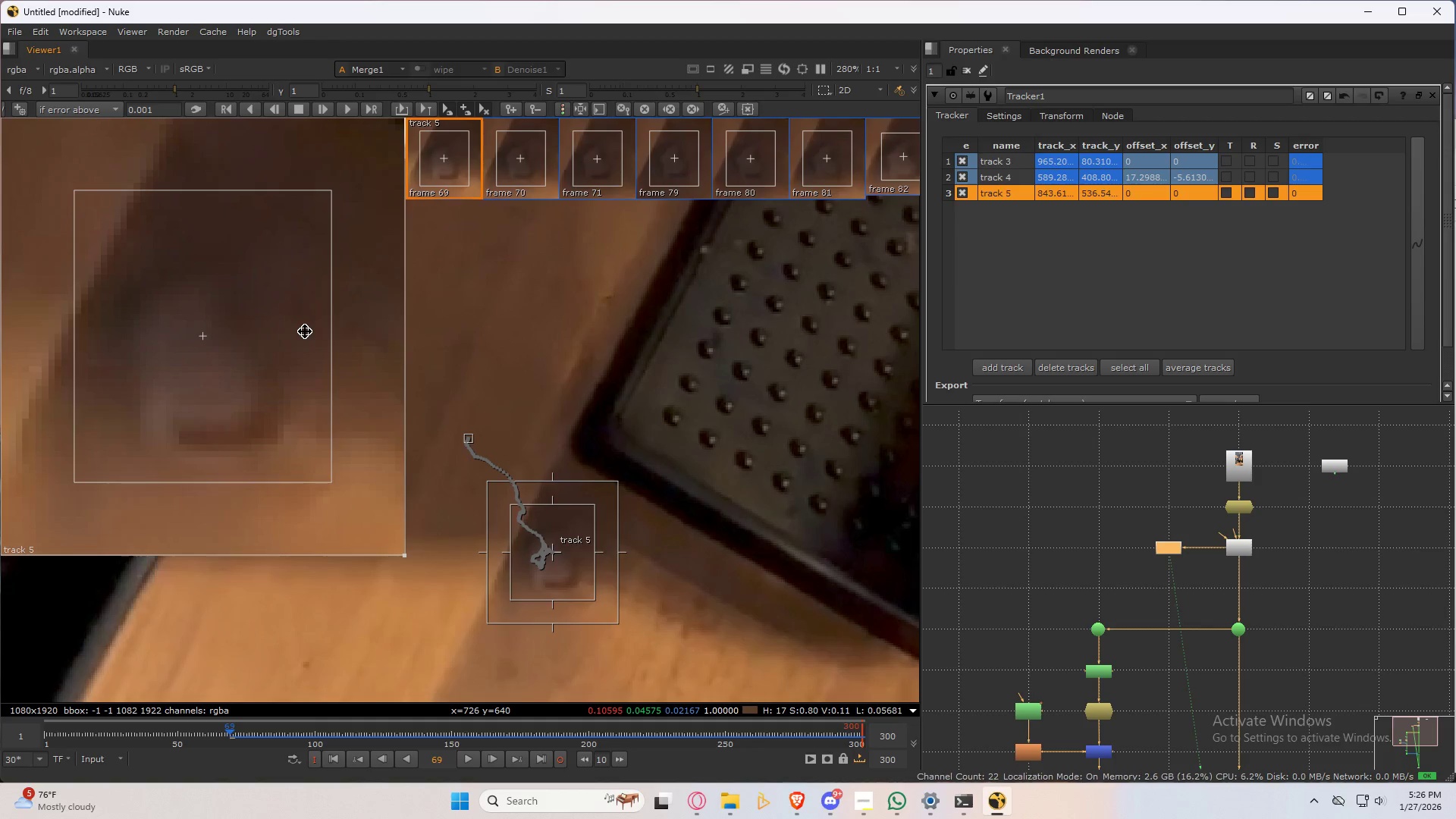 
key(ArrowRight)
 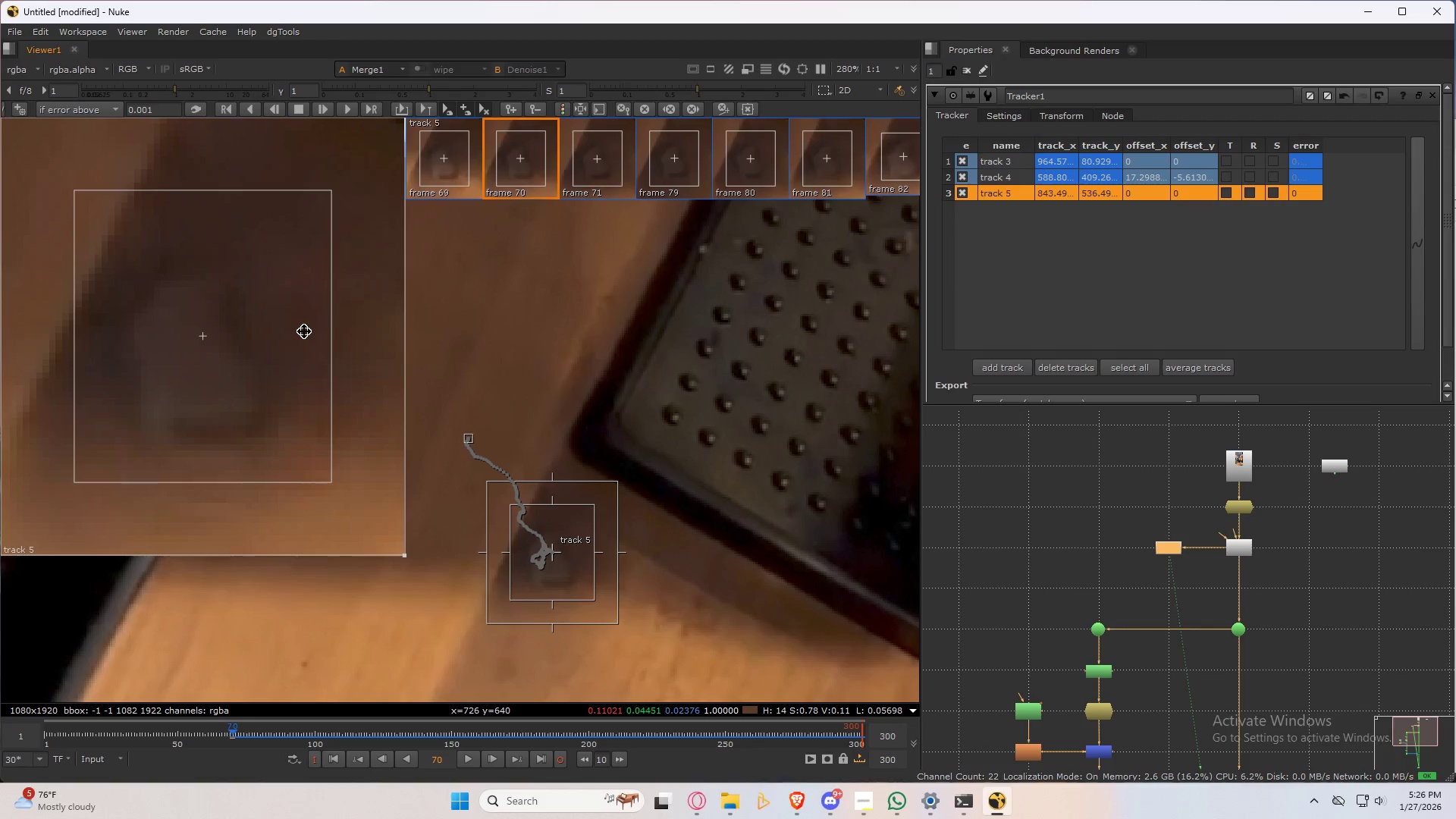 
key(ArrowLeft)
 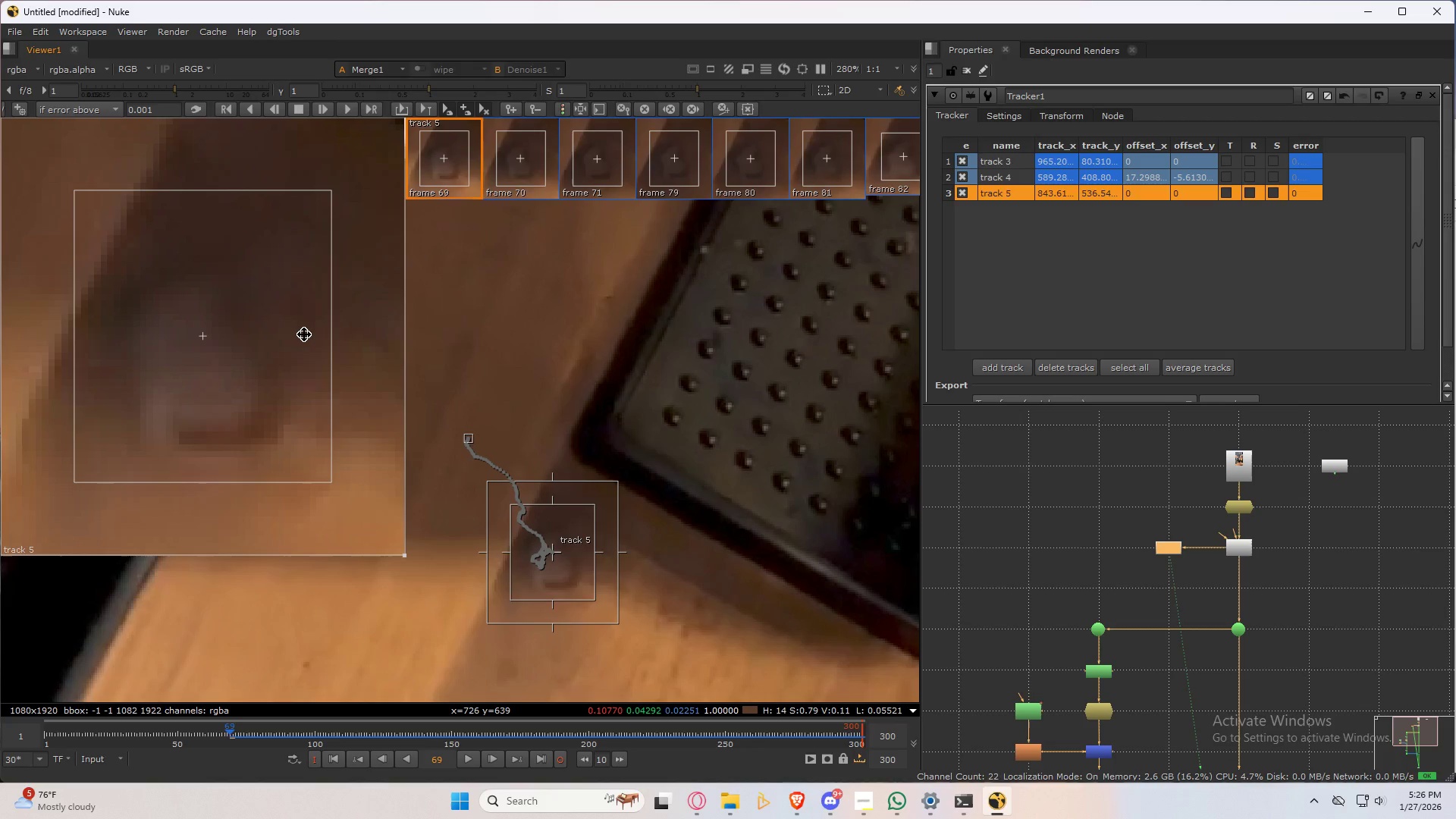 
key(ArrowRight)
 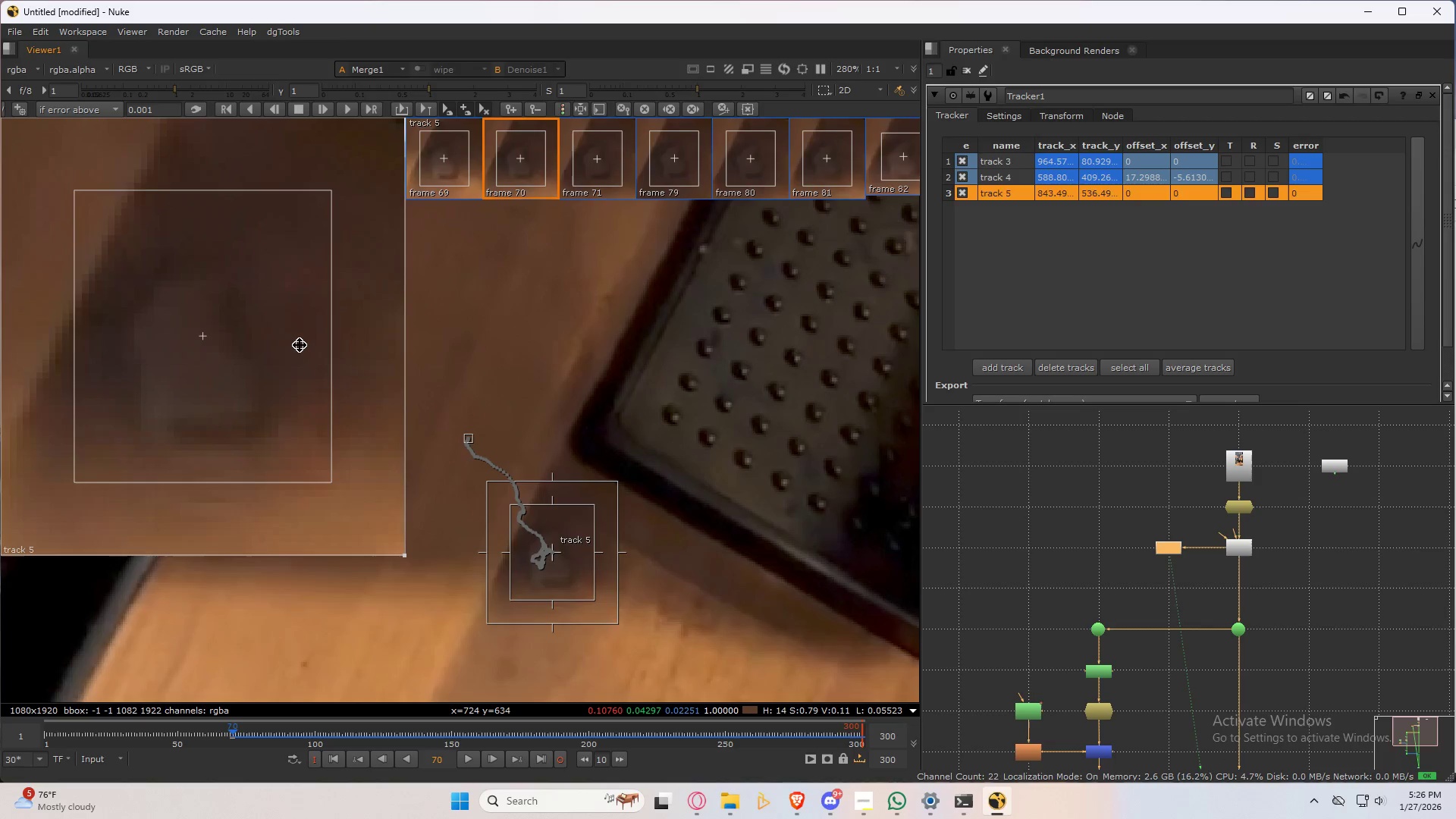 
key(ArrowLeft)
 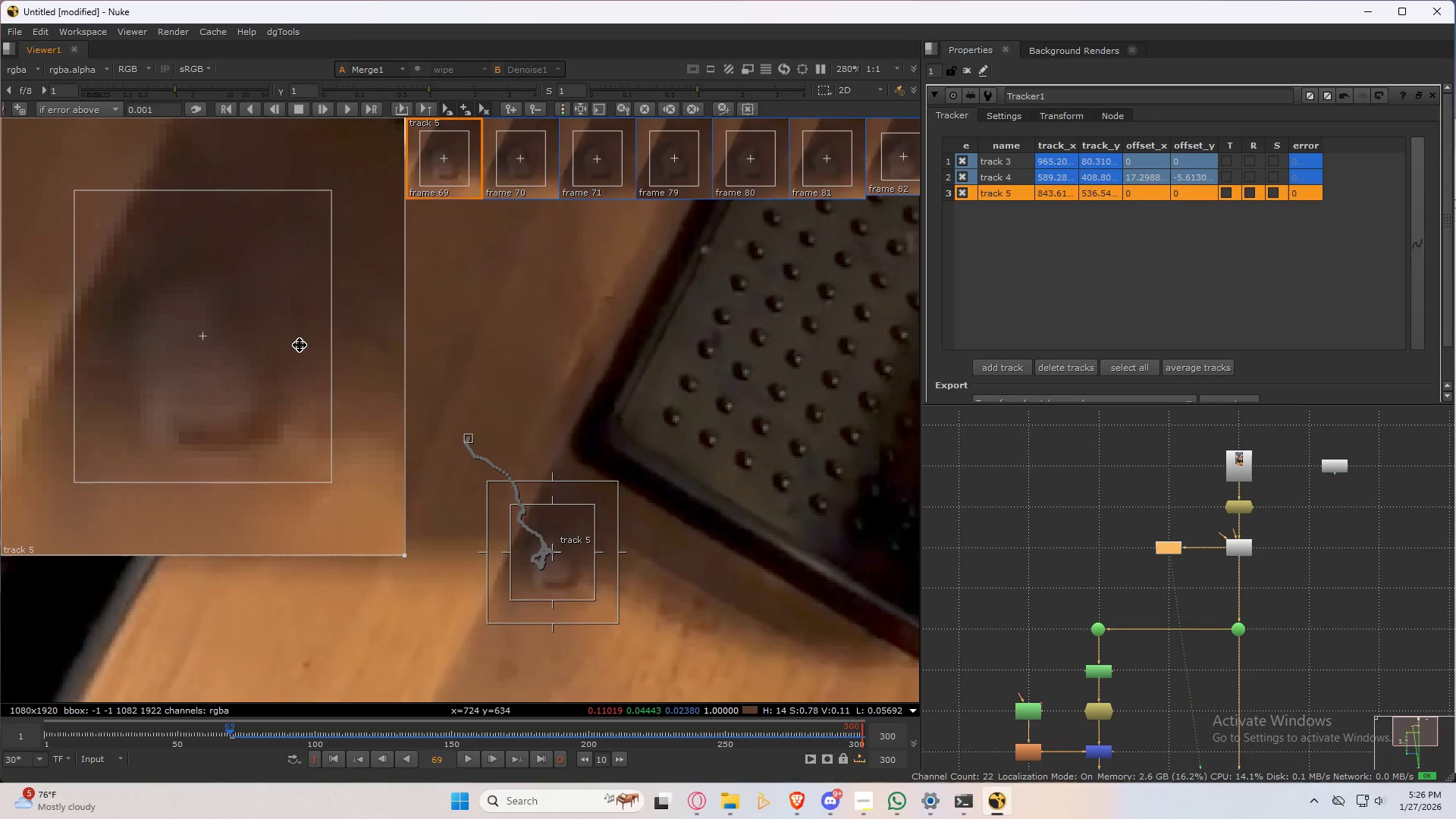 
left_click_drag(start_coordinate=[300, 345], to_coordinate=[297, 341])
 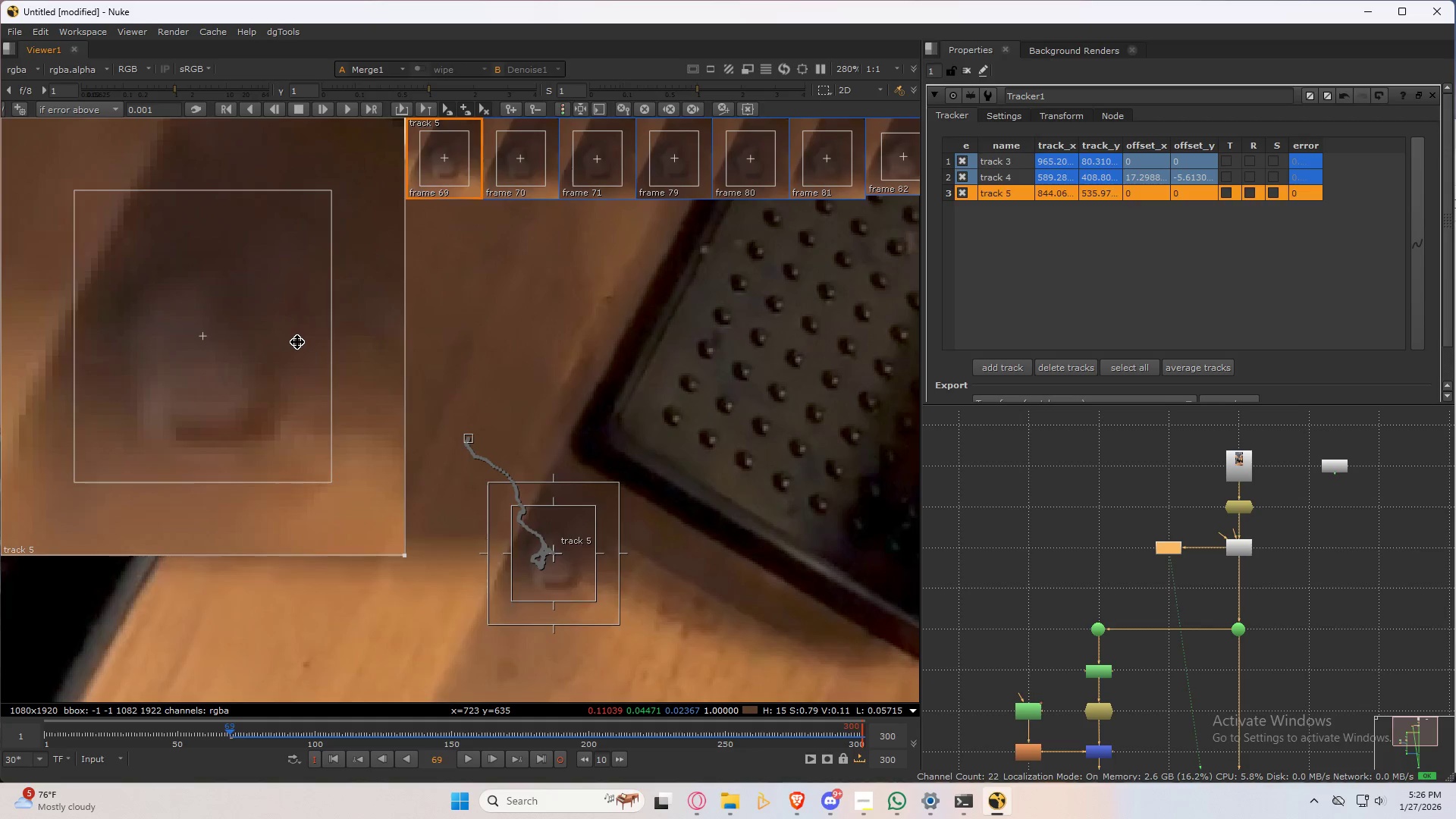 
key(ArrowRight)
 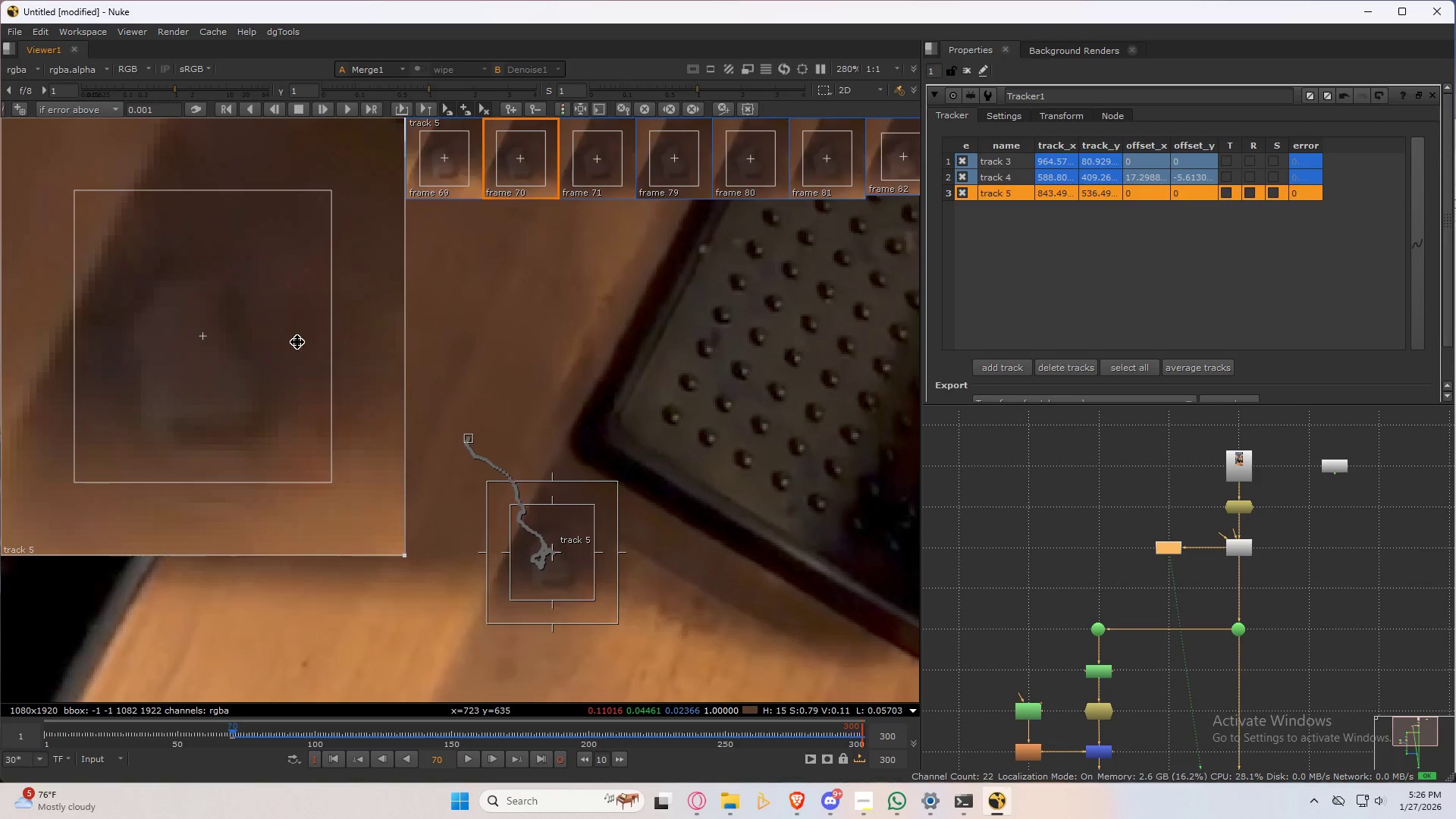 
key(ArrowLeft)
 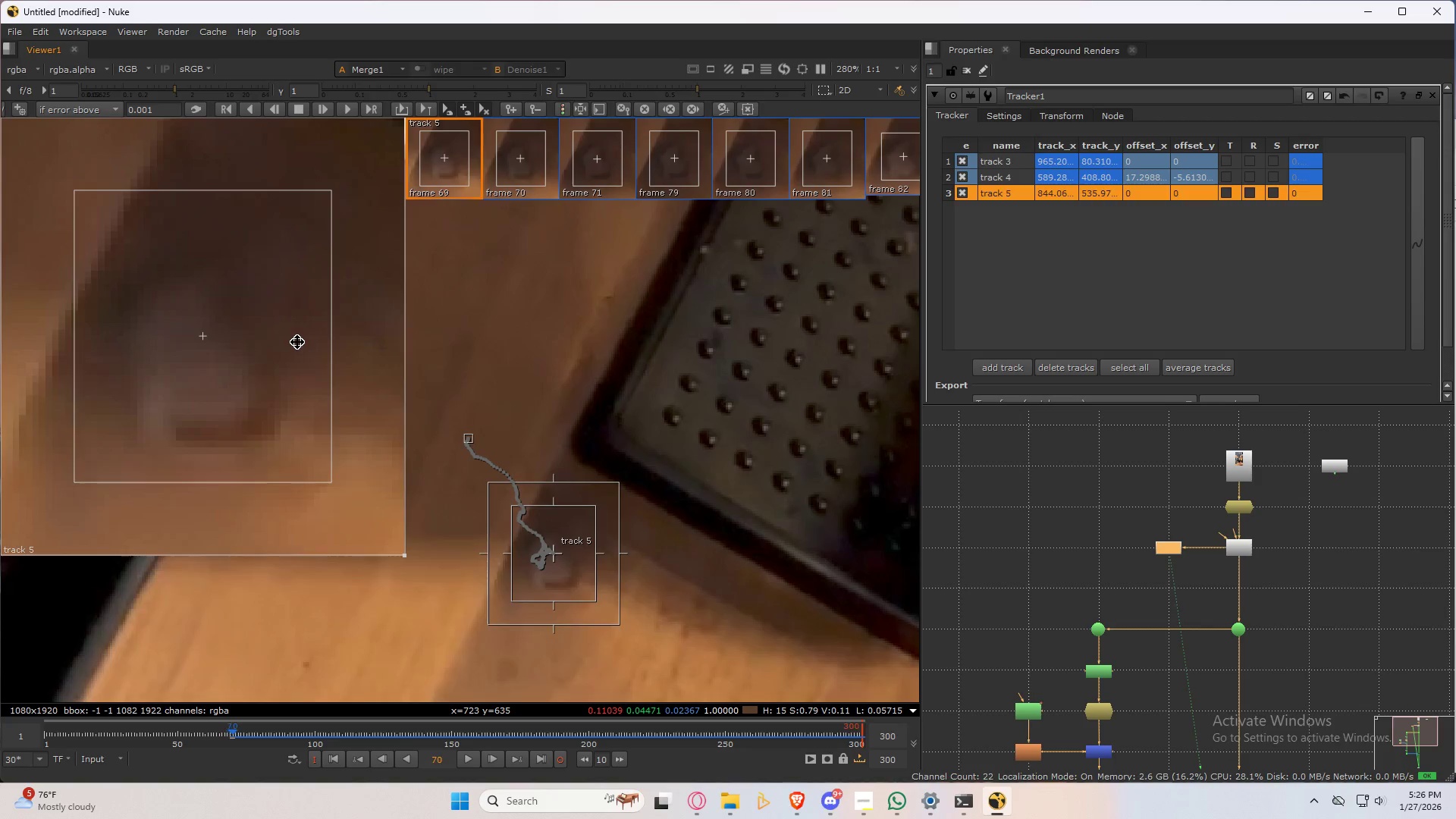 
key(ArrowRight)
 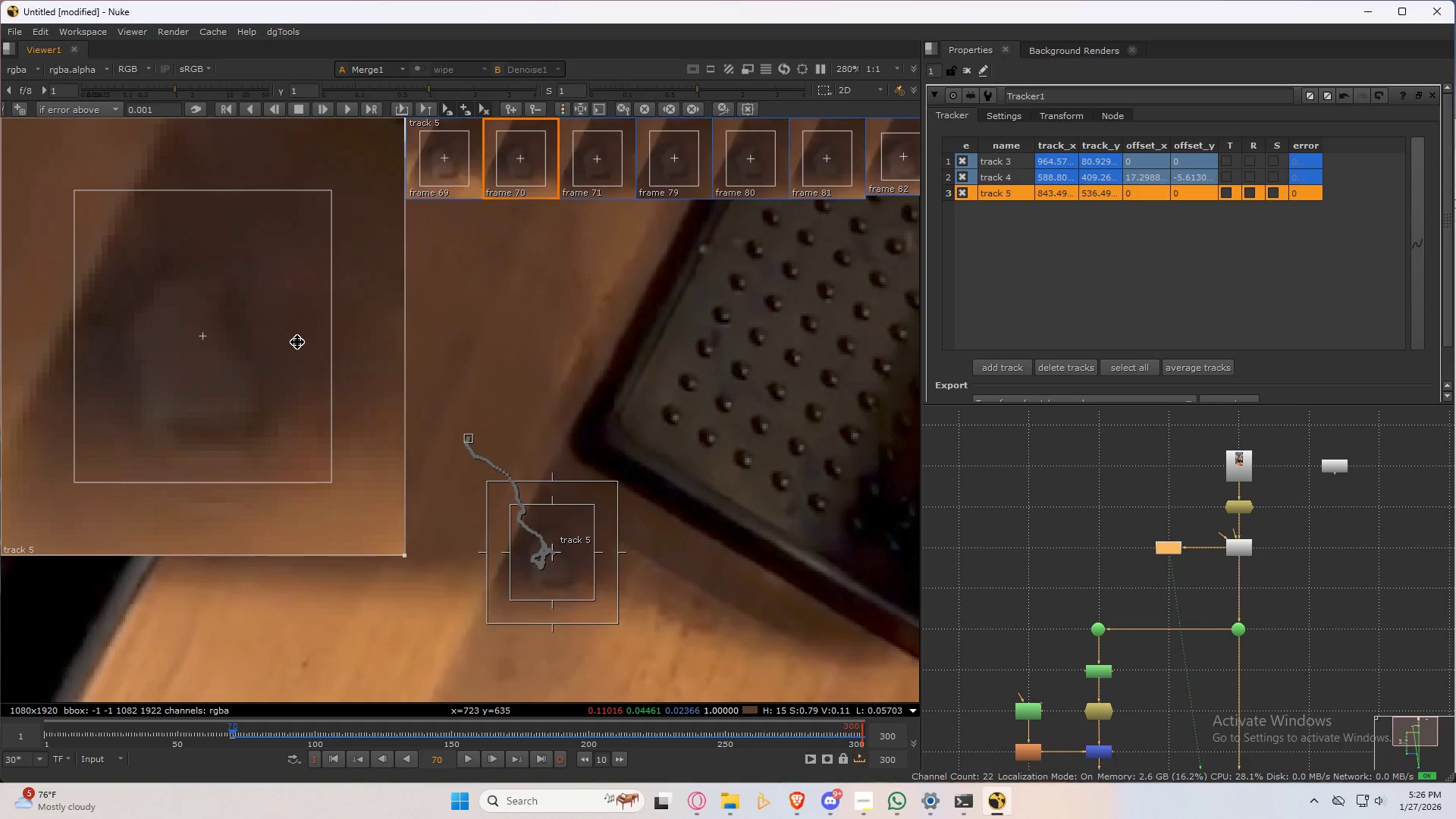 
key(ArrowLeft)
 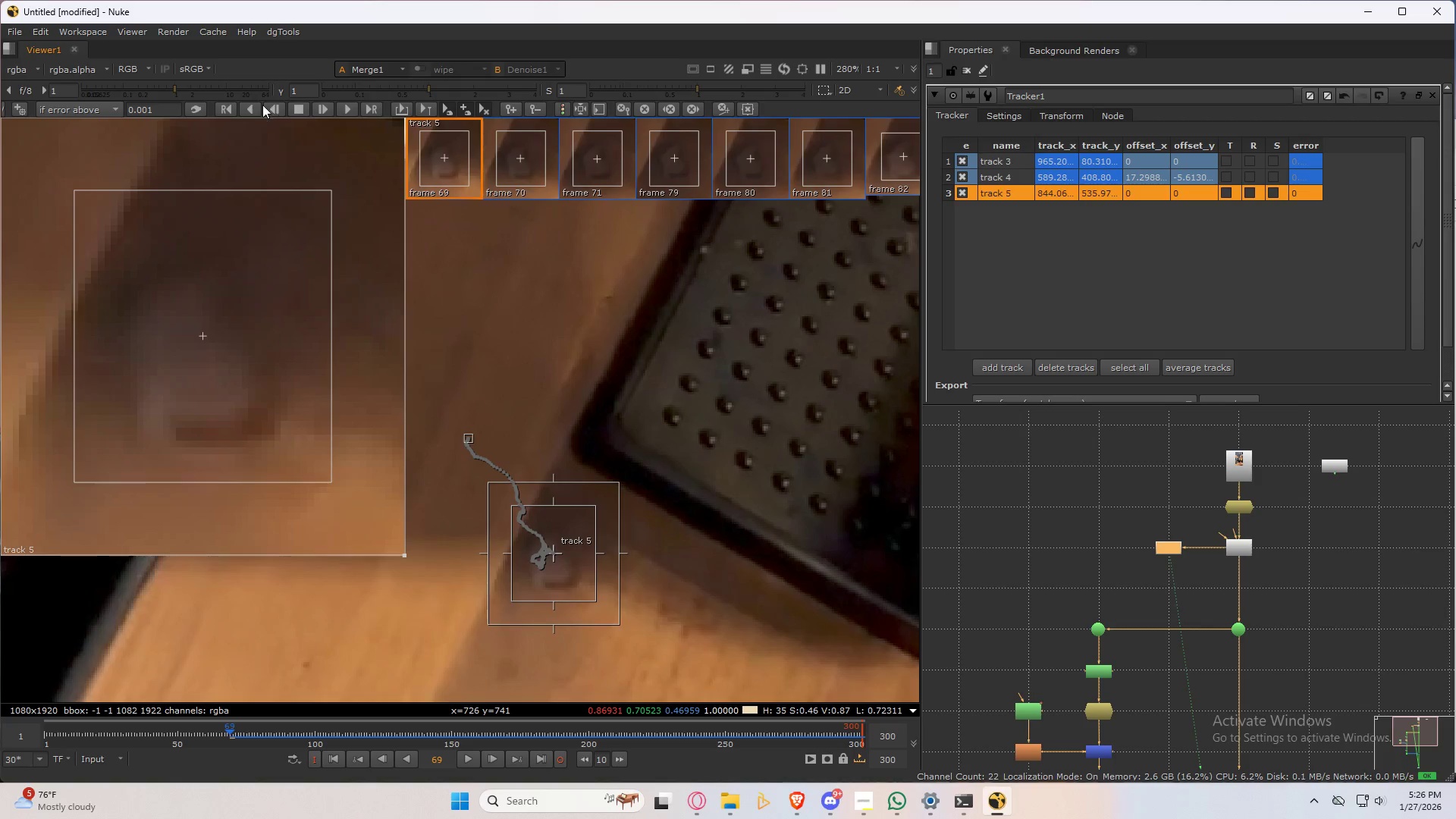 
left_click([275, 109])
 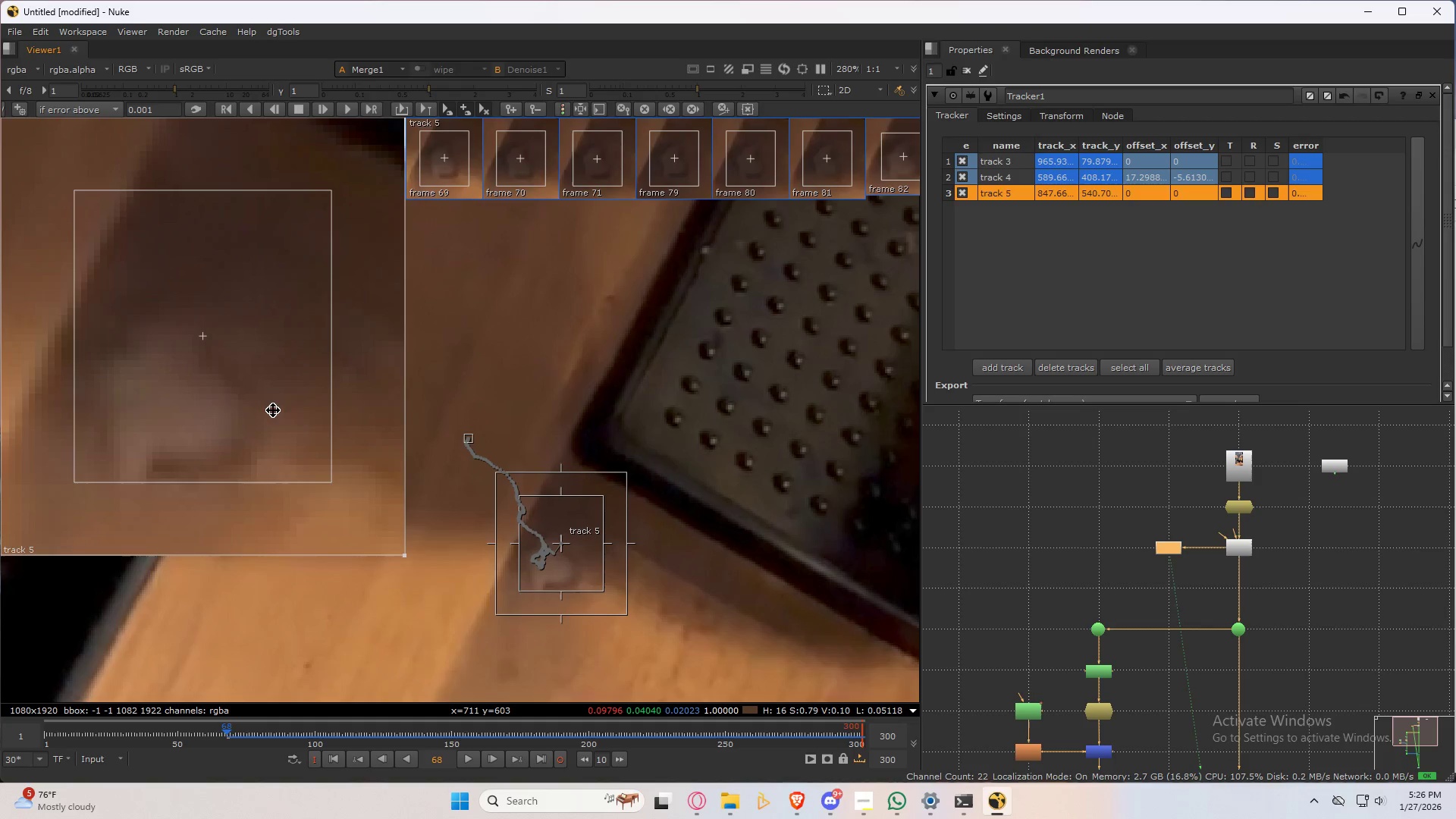 
left_click_drag(start_coordinate=[266, 407], to_coordinate=[287, 373])
 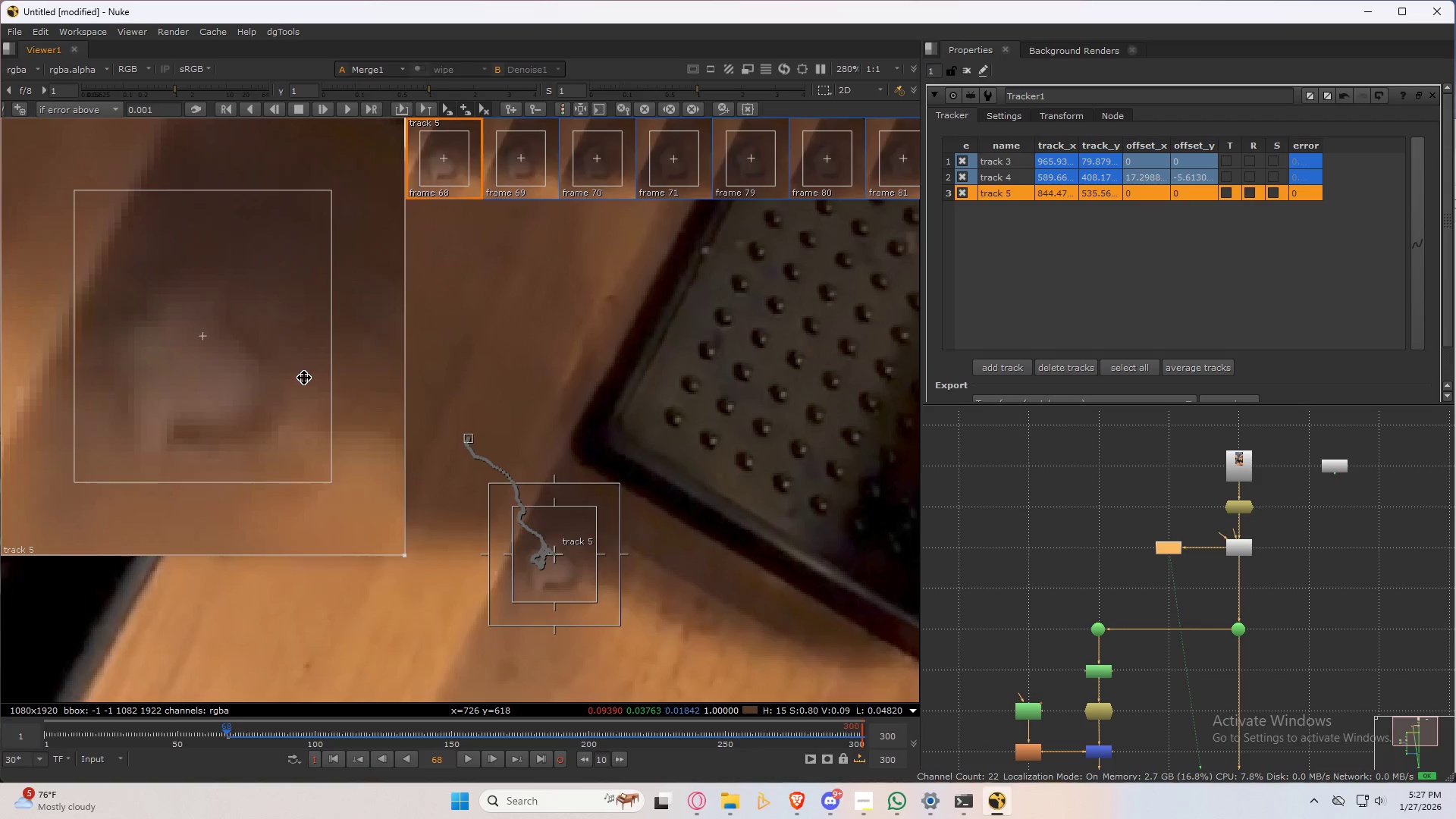 
key(ArrowRight)
 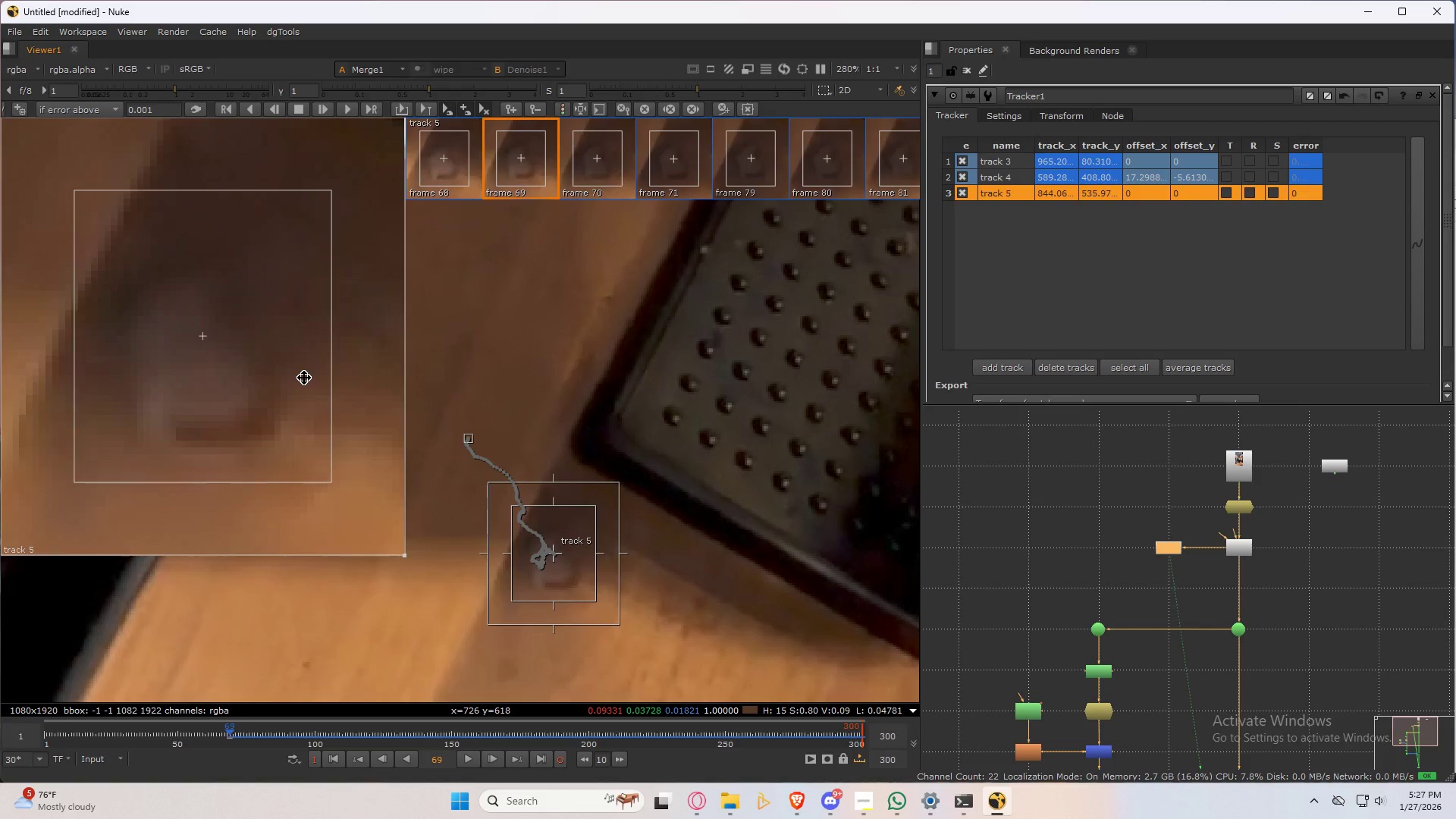 
key(ArrowLeft)
 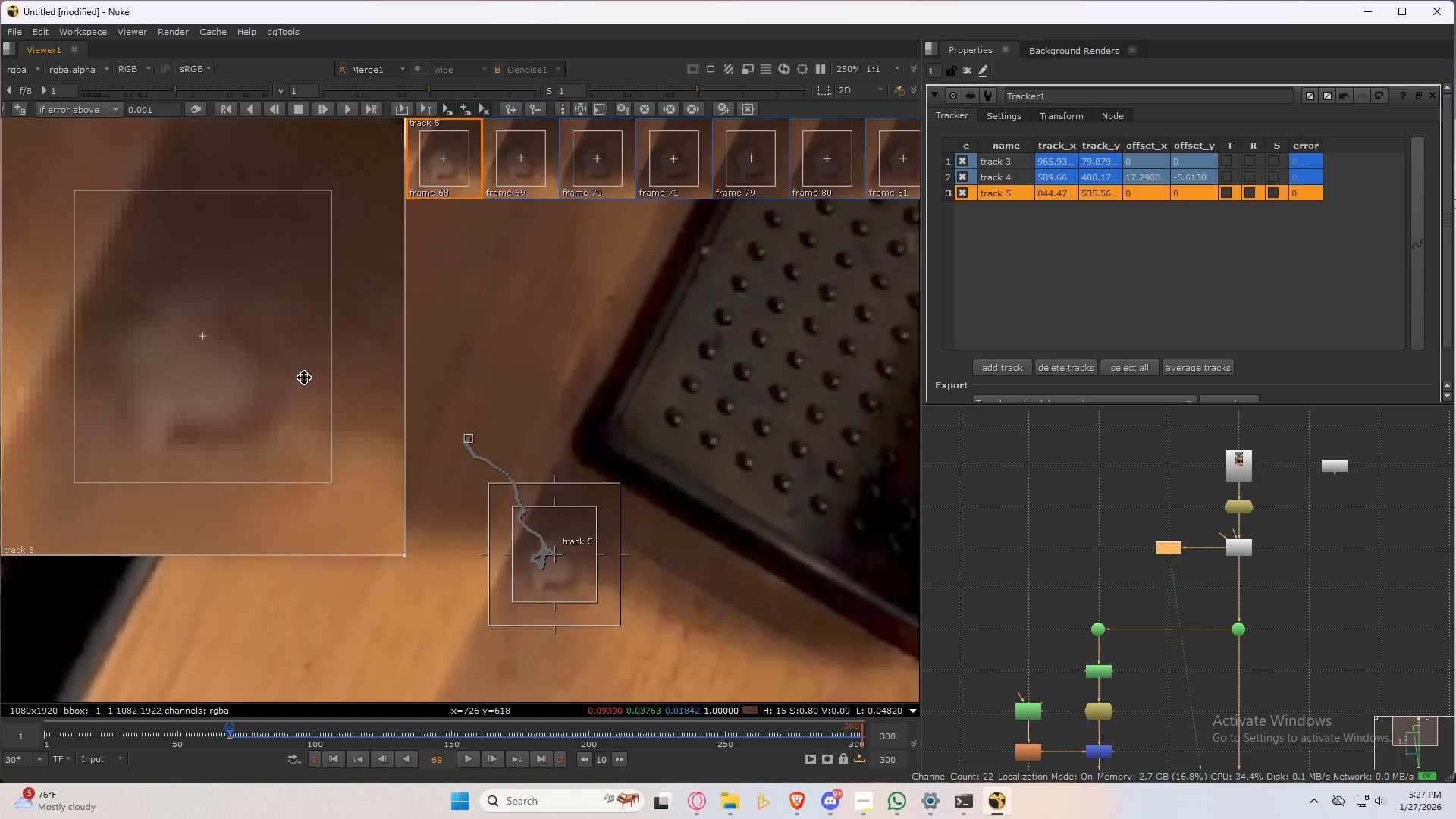 
key(ArrowRight)
 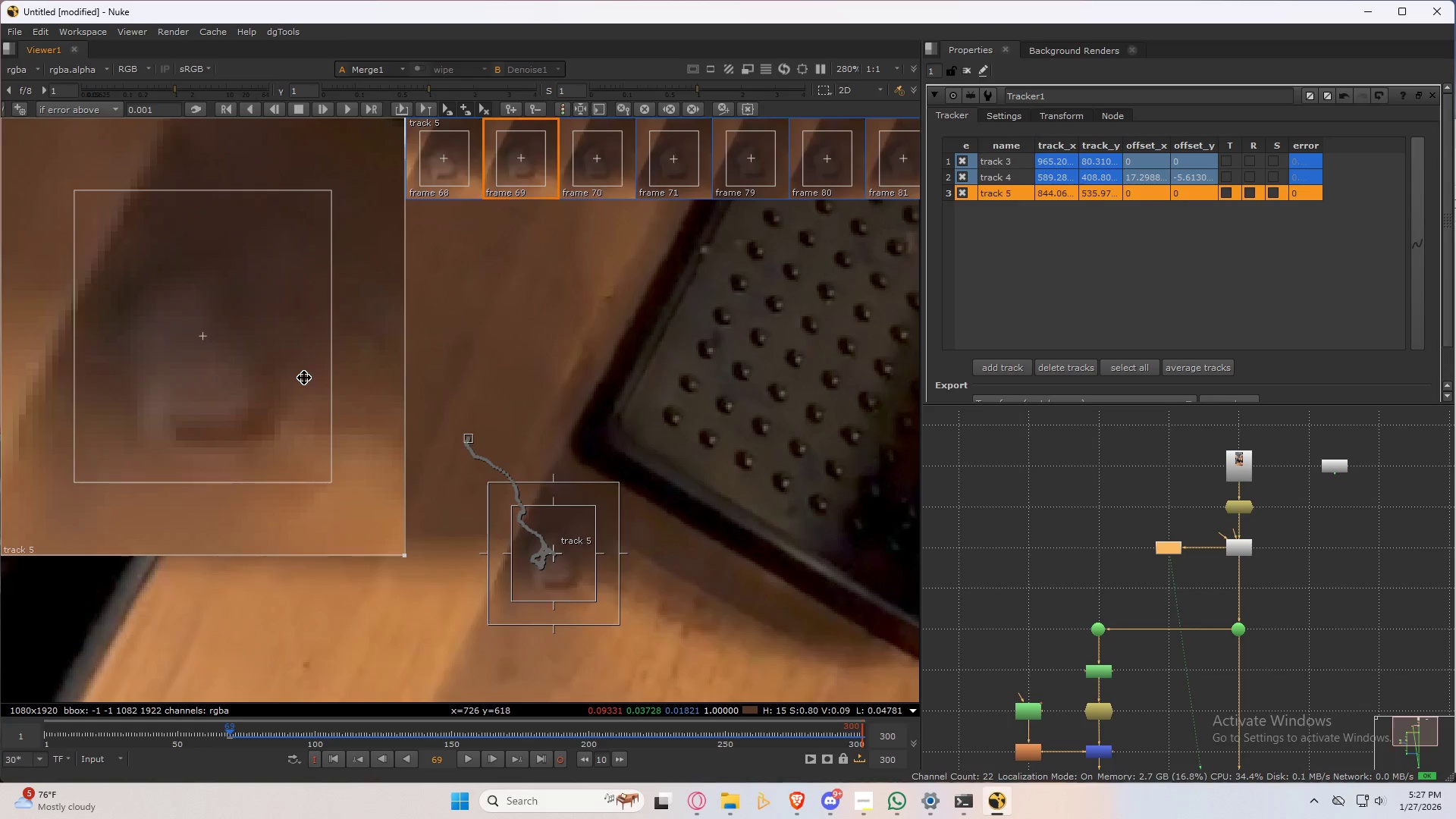 
key(ArrowLeft)
 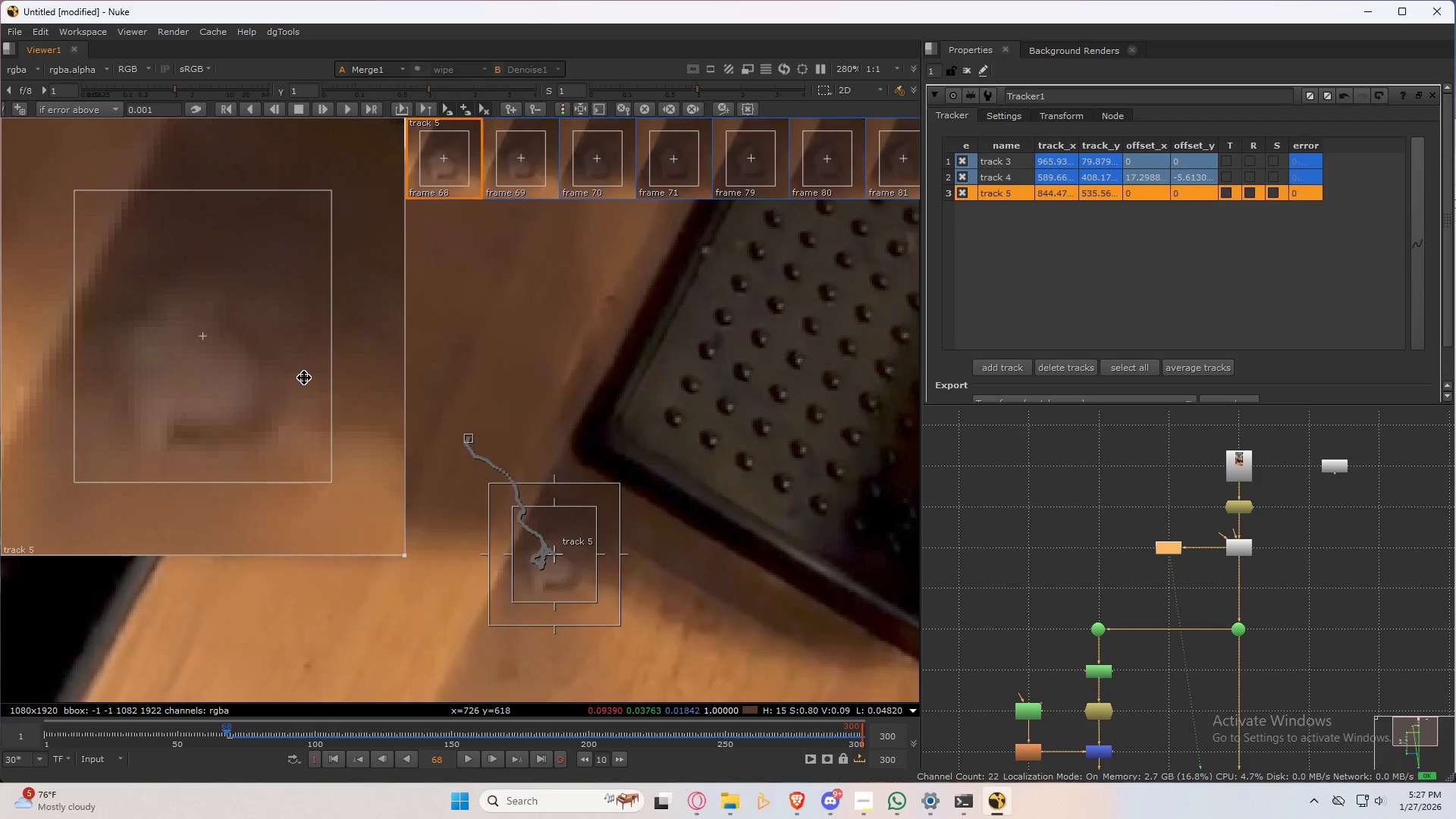 
key(ArrowRight)
 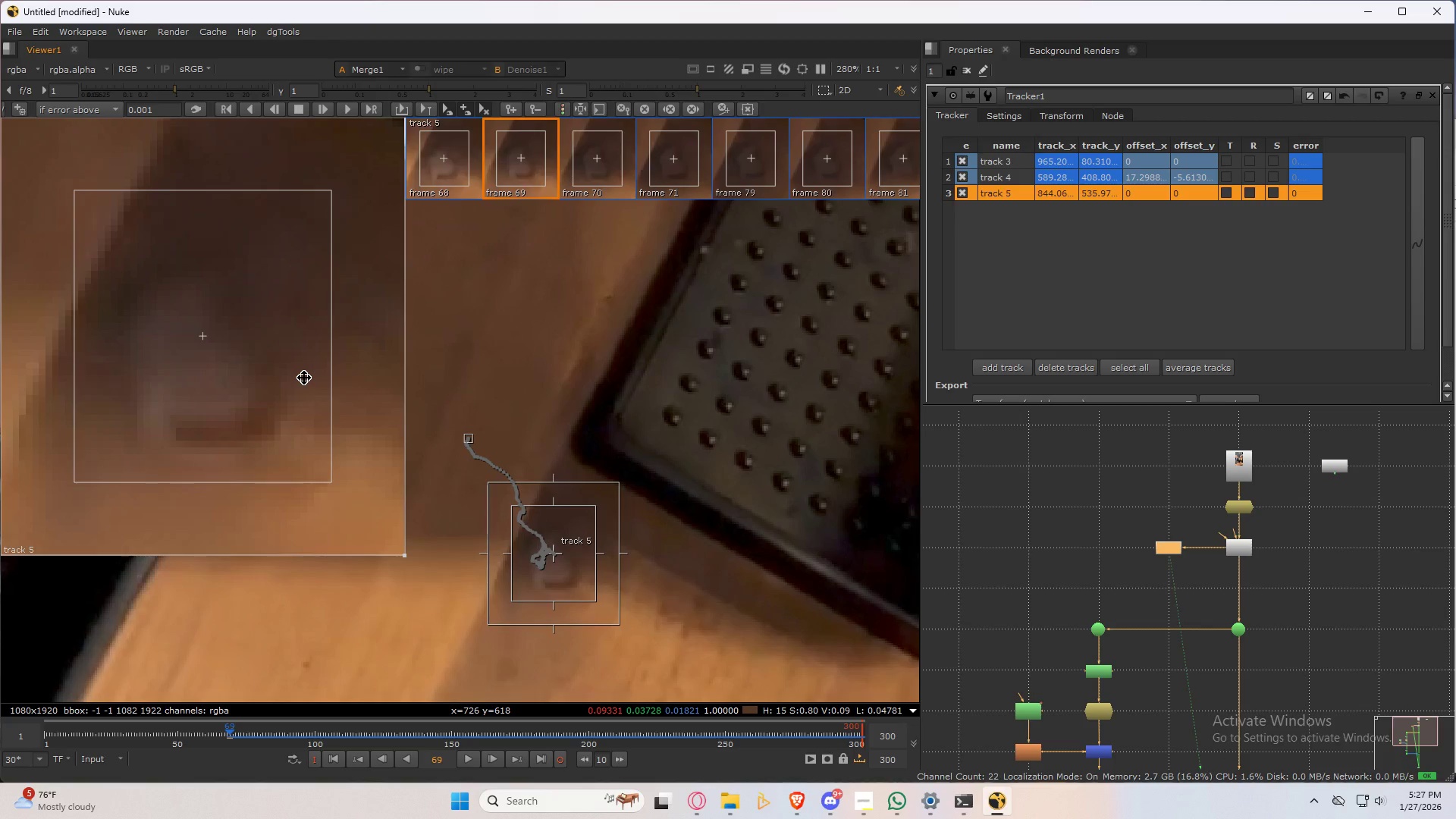 
key(ArrowLeft)
 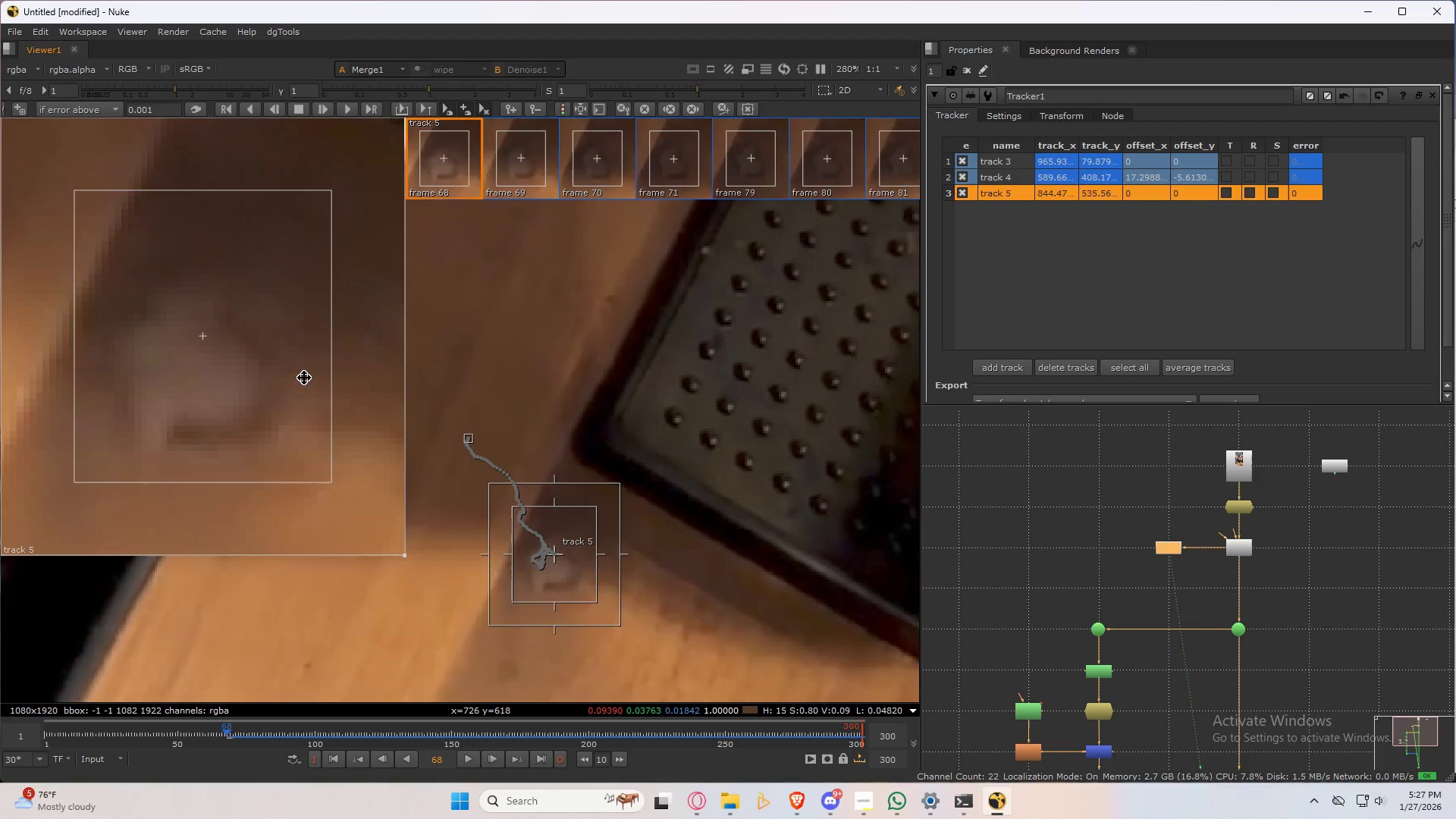 
key(ArrowRight)
 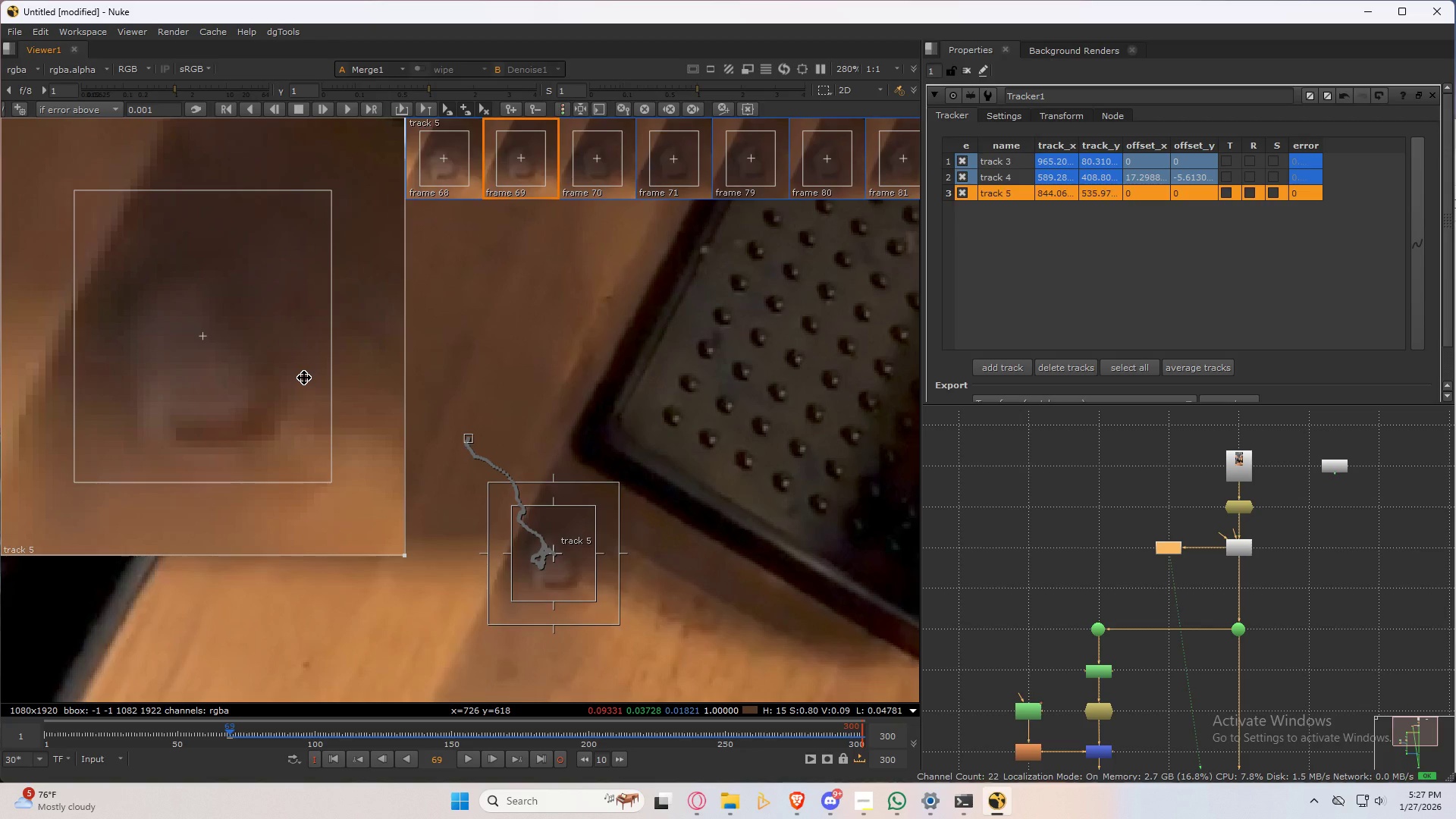 
key(ArrowLeft)
 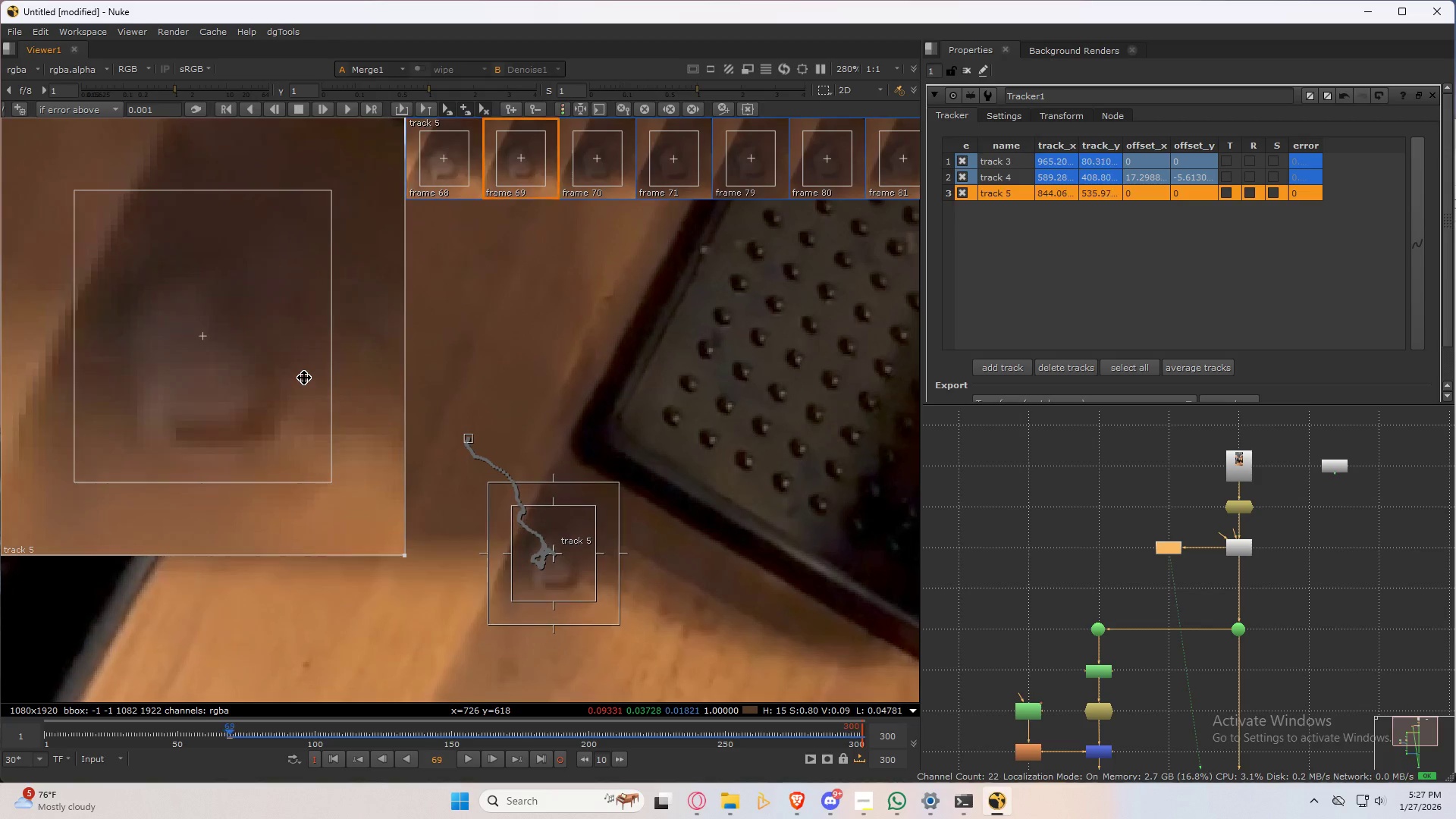 
key(ArrowRight)
 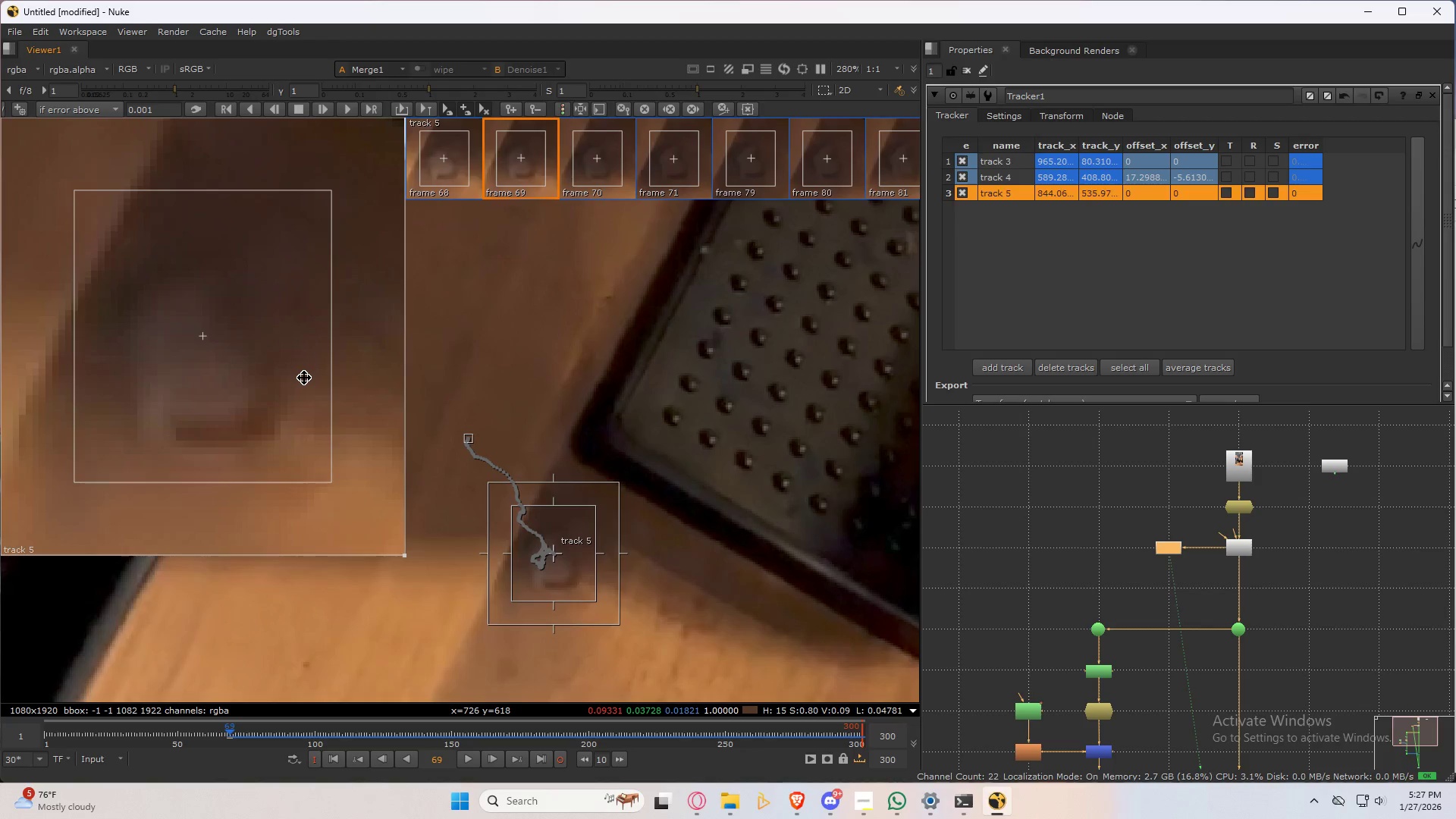 
key(ArrowLeft)
 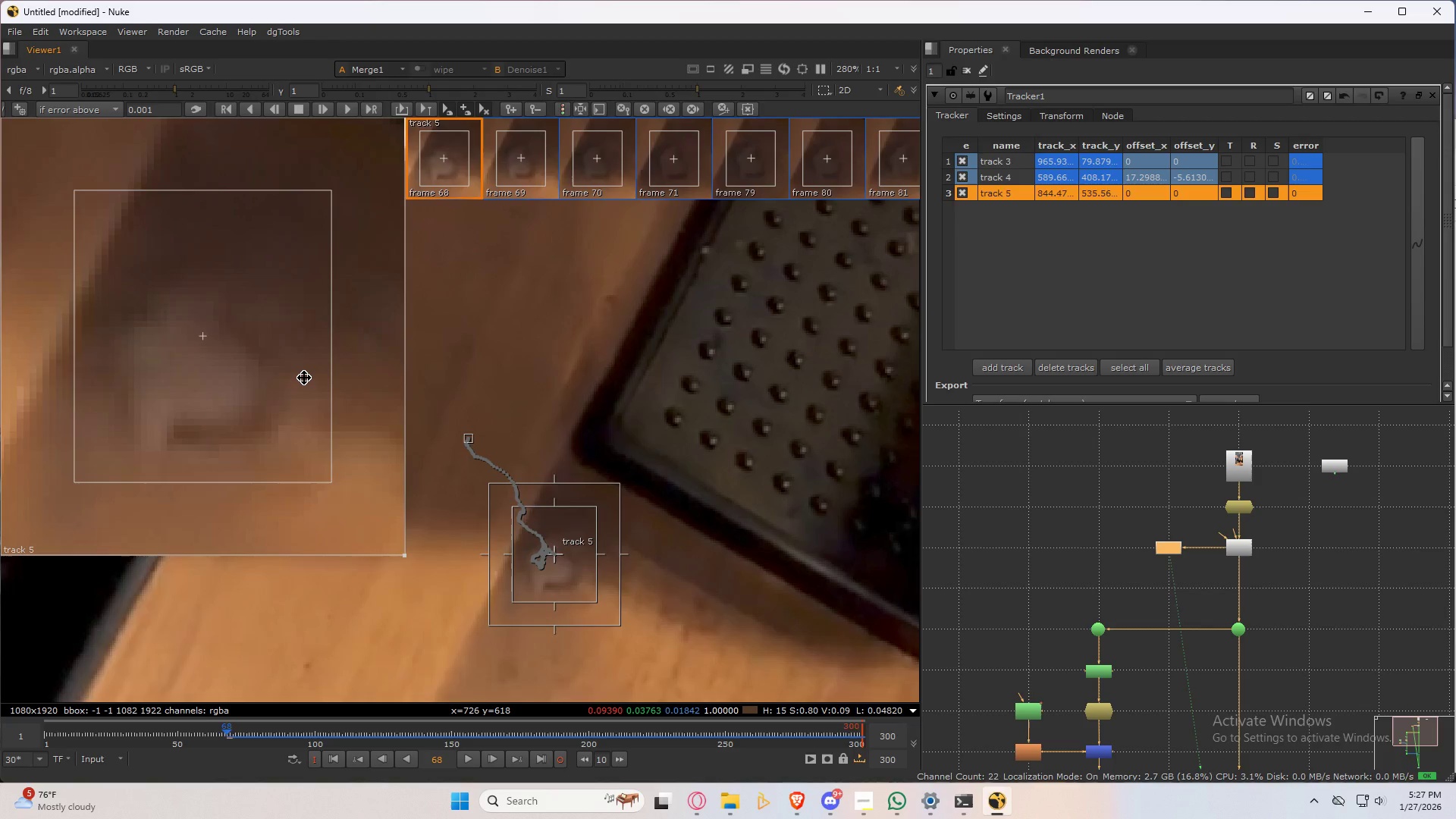 
key(ArrowRight)
 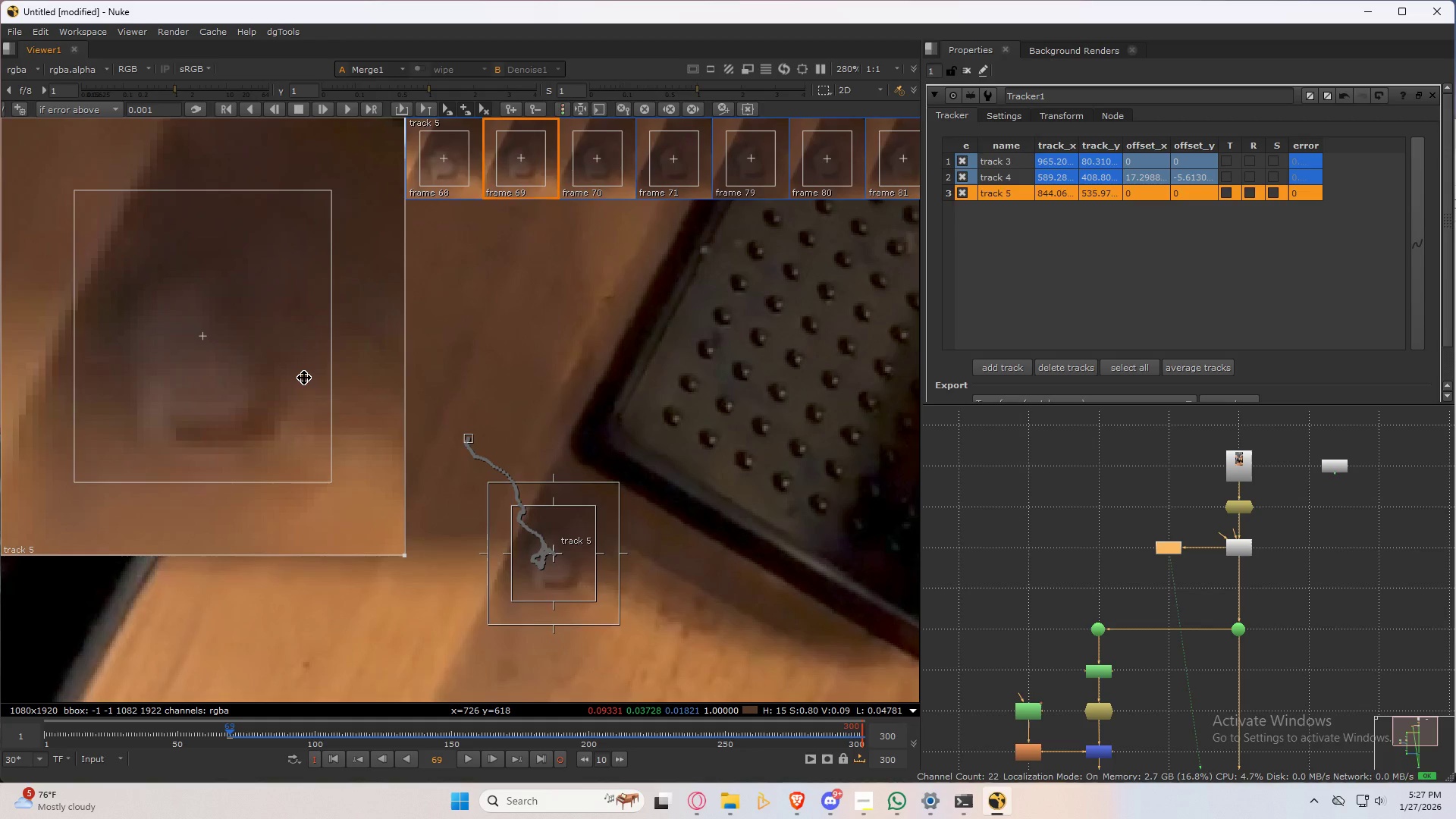 
key(ArrowLeft)
 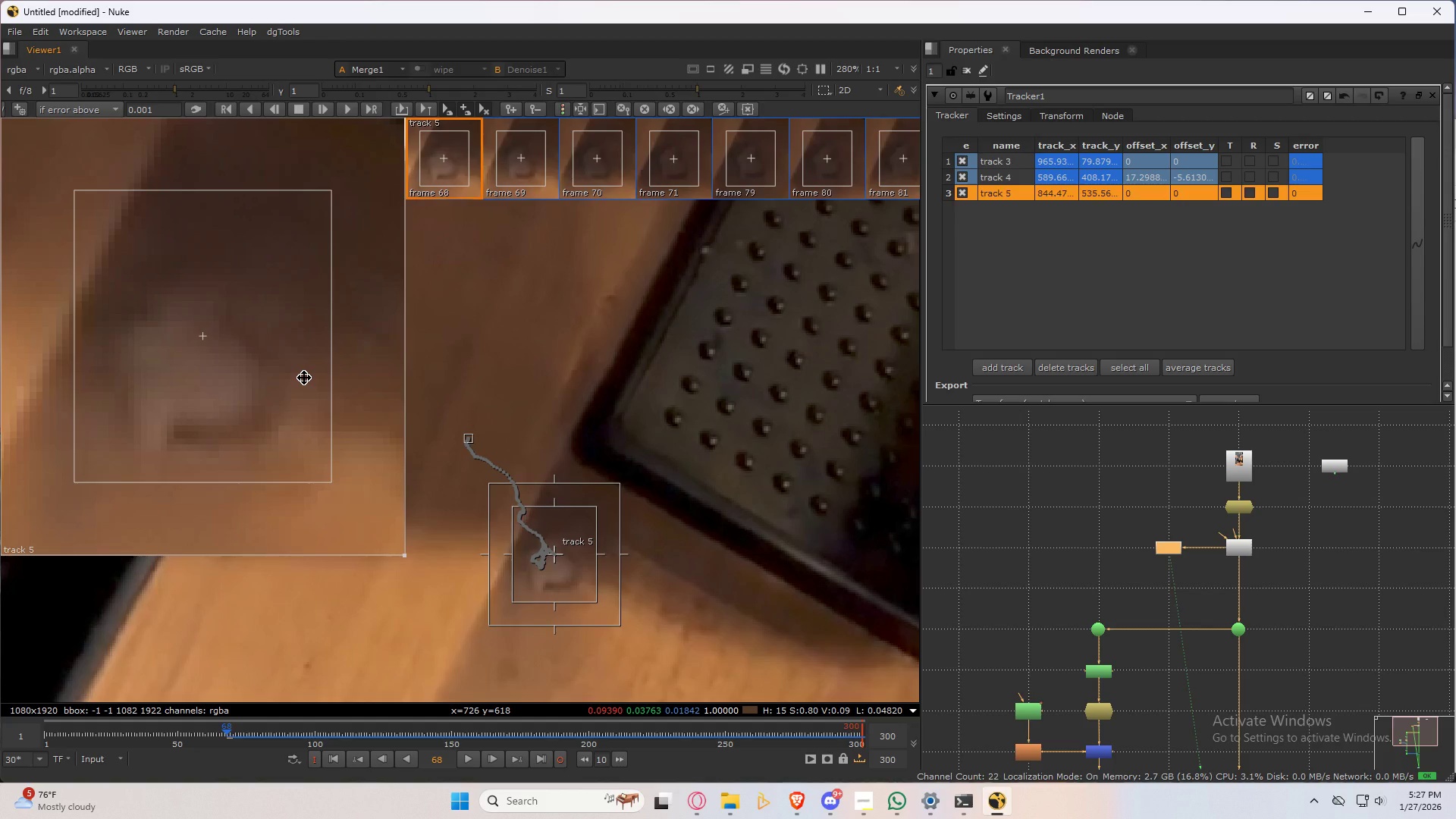 
key(ArrowRight)
 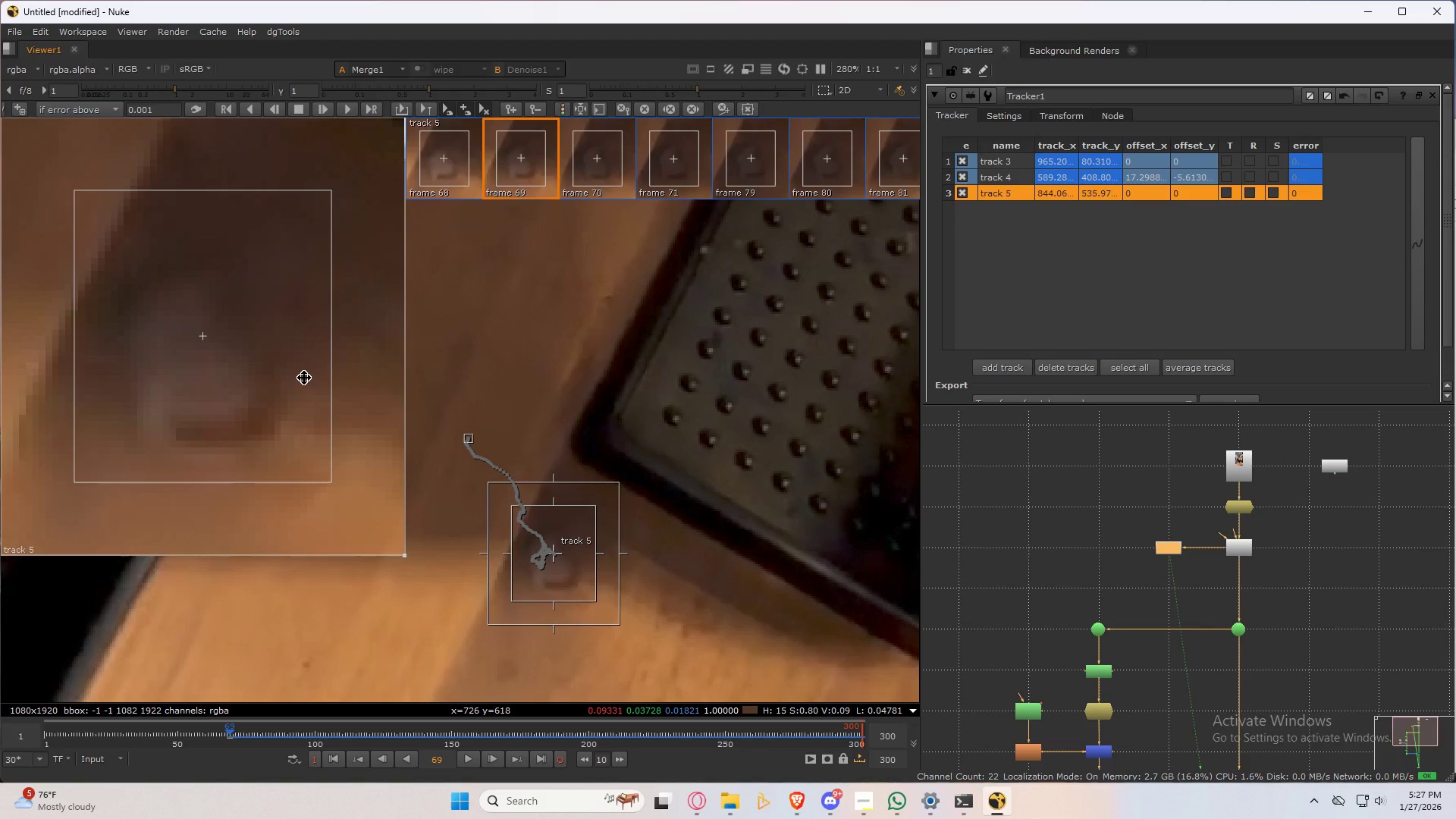 
key(ArrowLeft)
 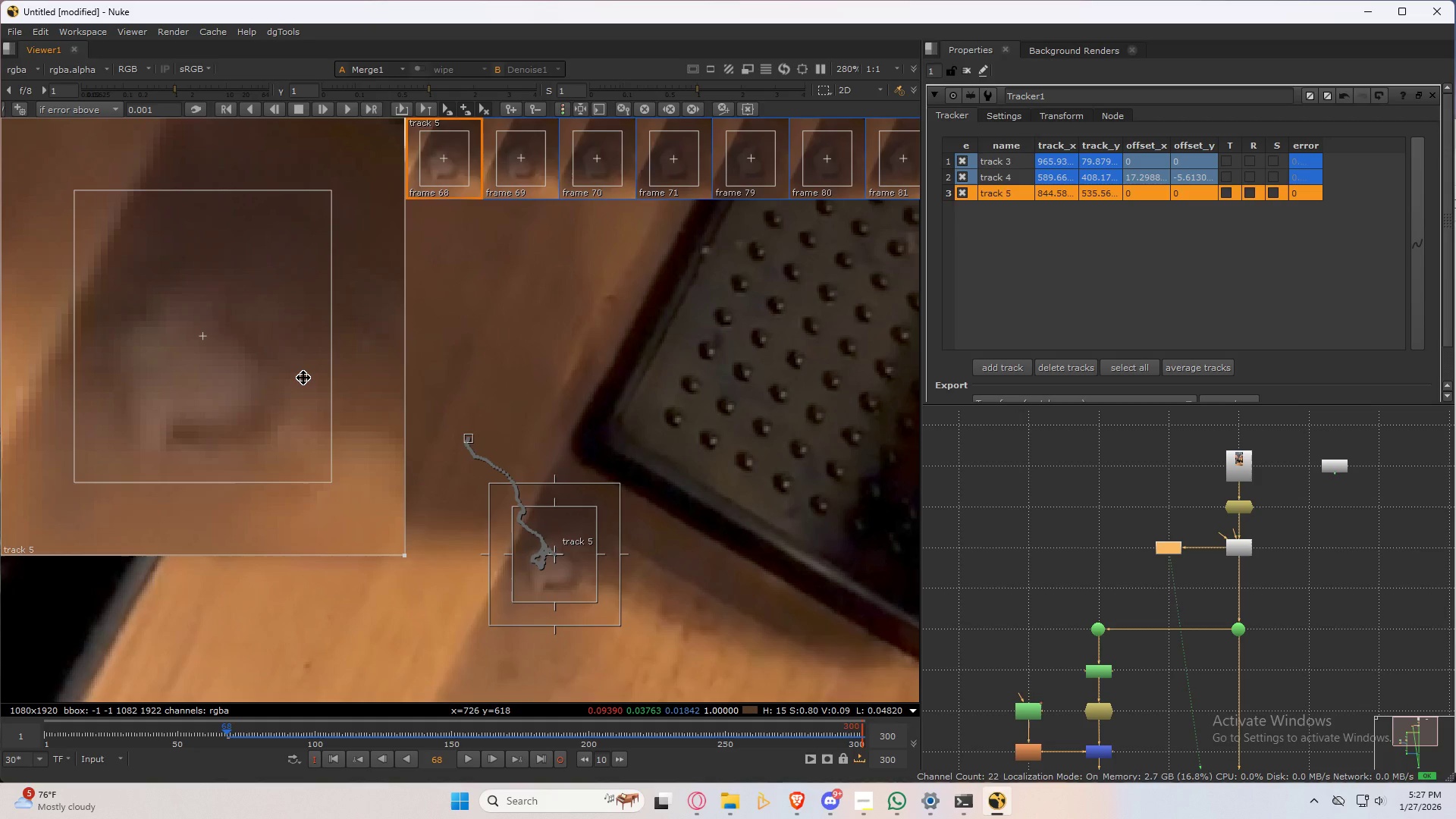 
key(ArrowRight)
 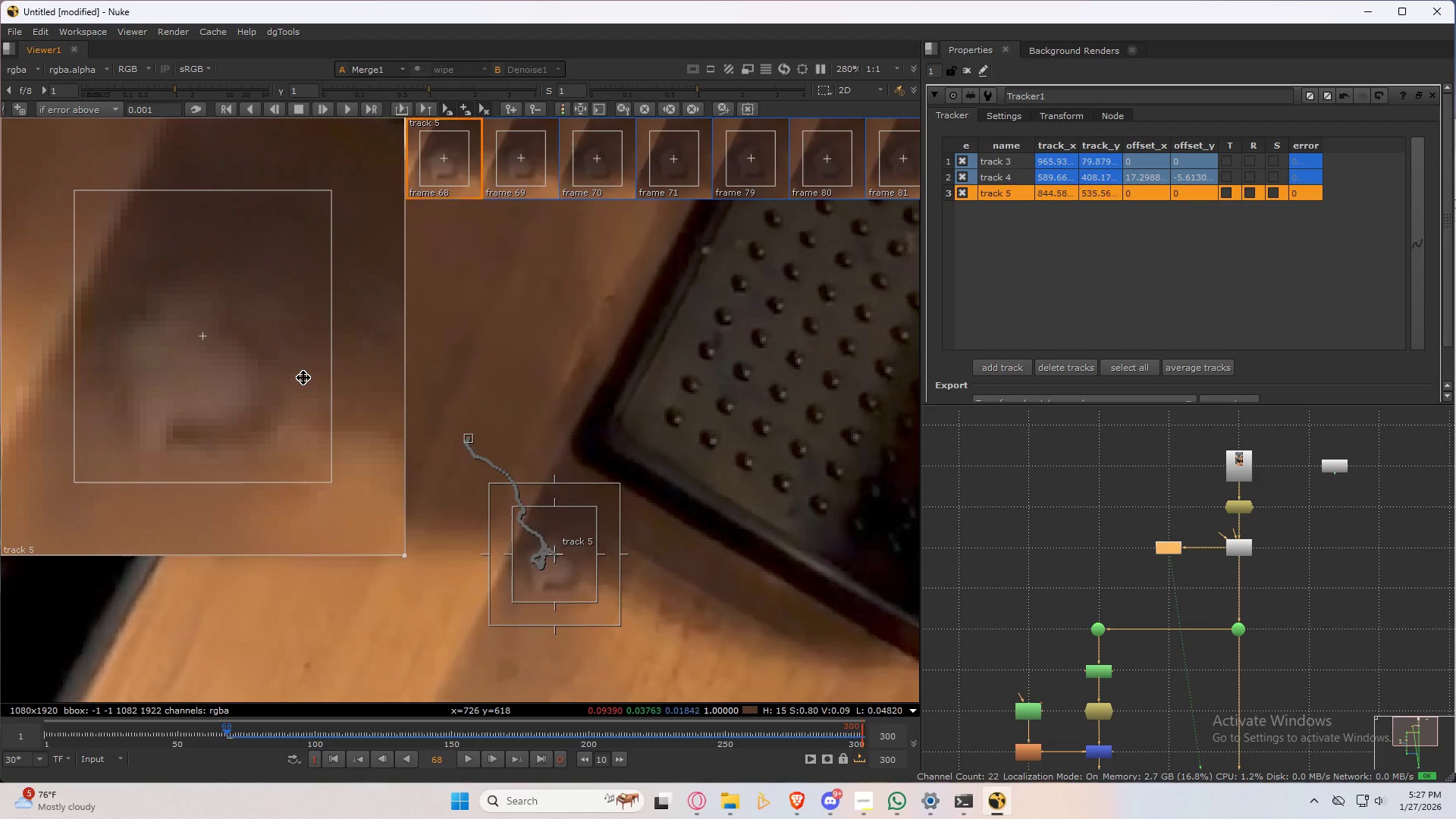 
key(ArrowLeft)
 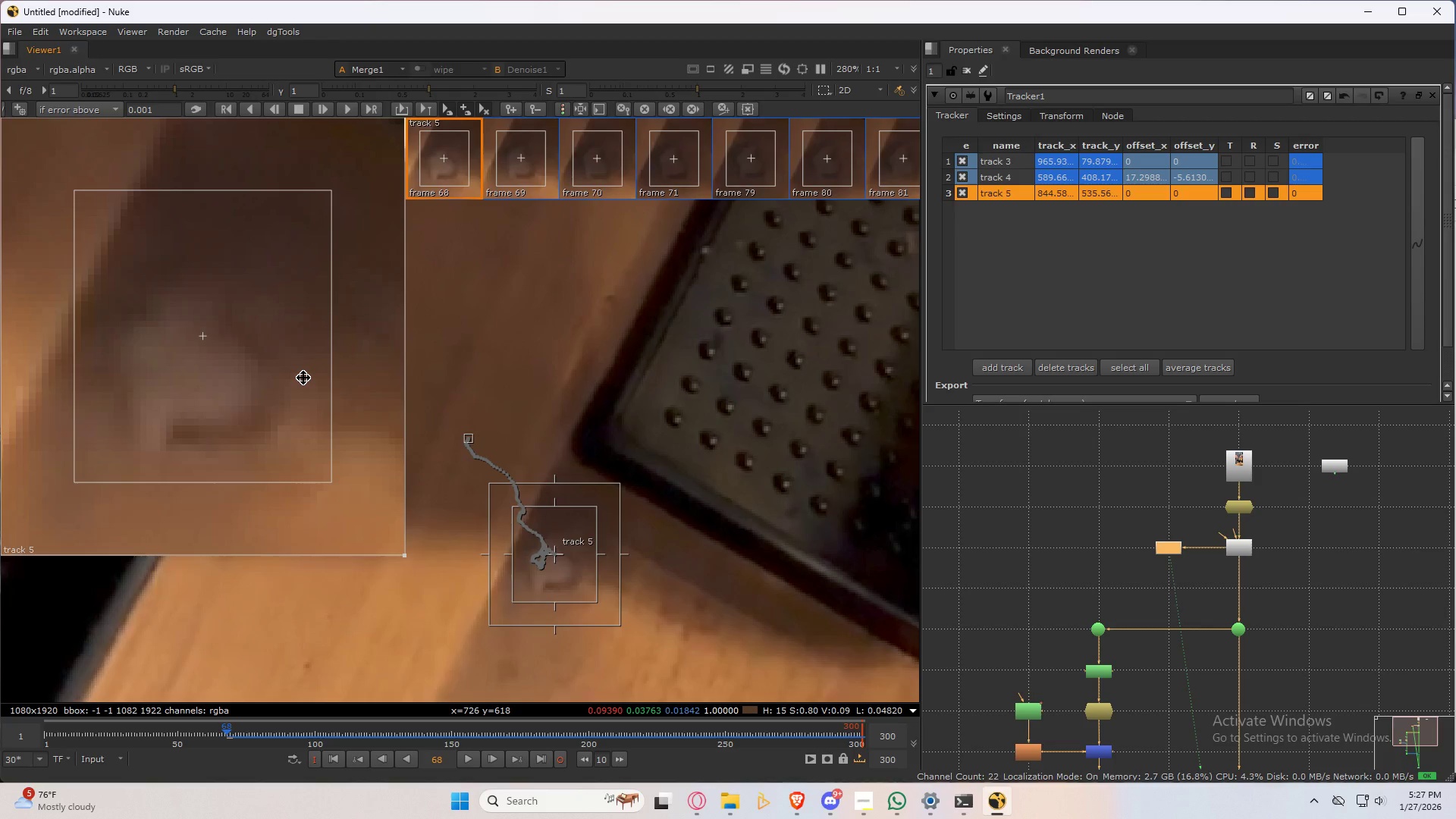 
key(ArrowRight)
 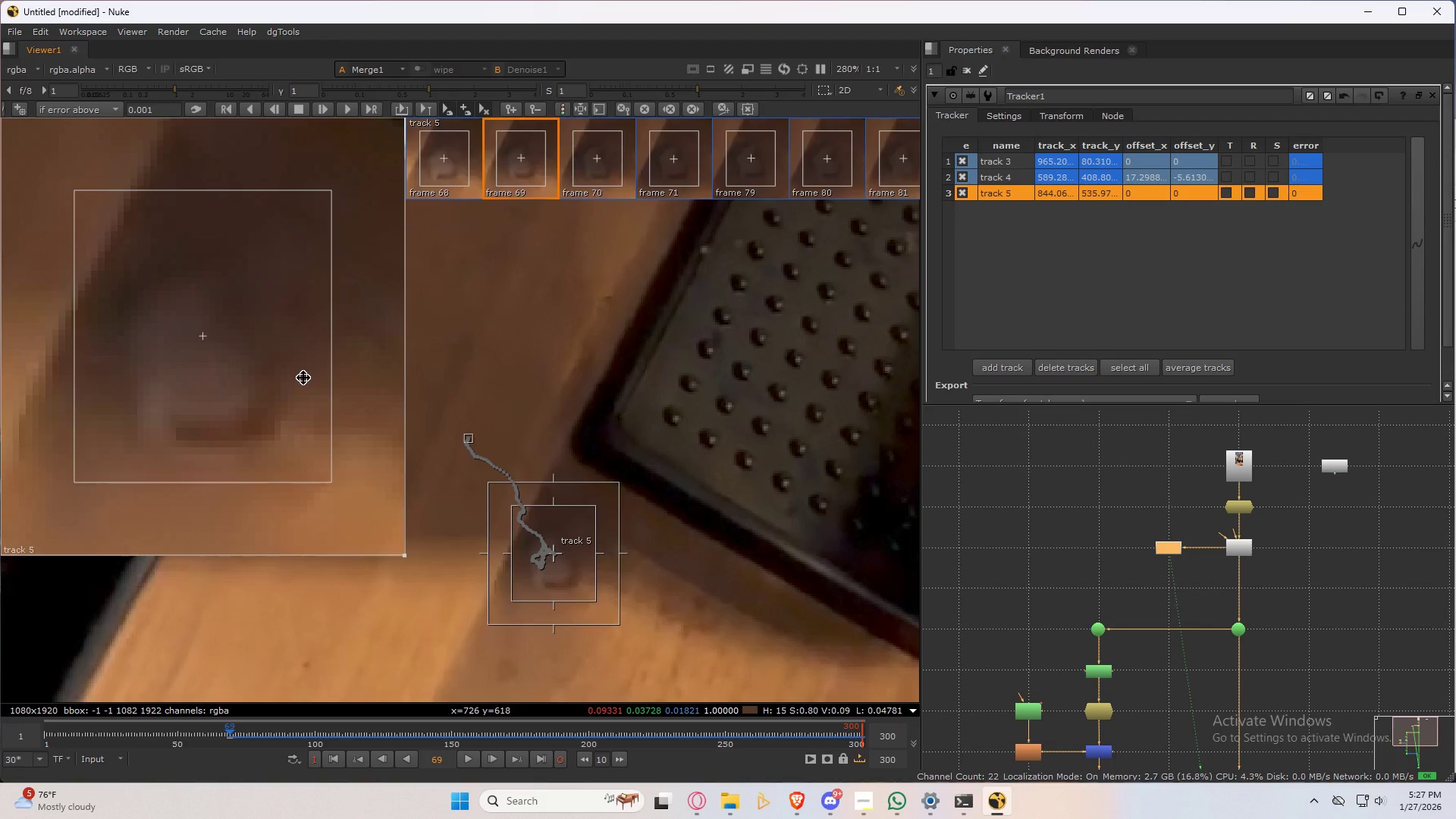 
key(ArrowLeft)
 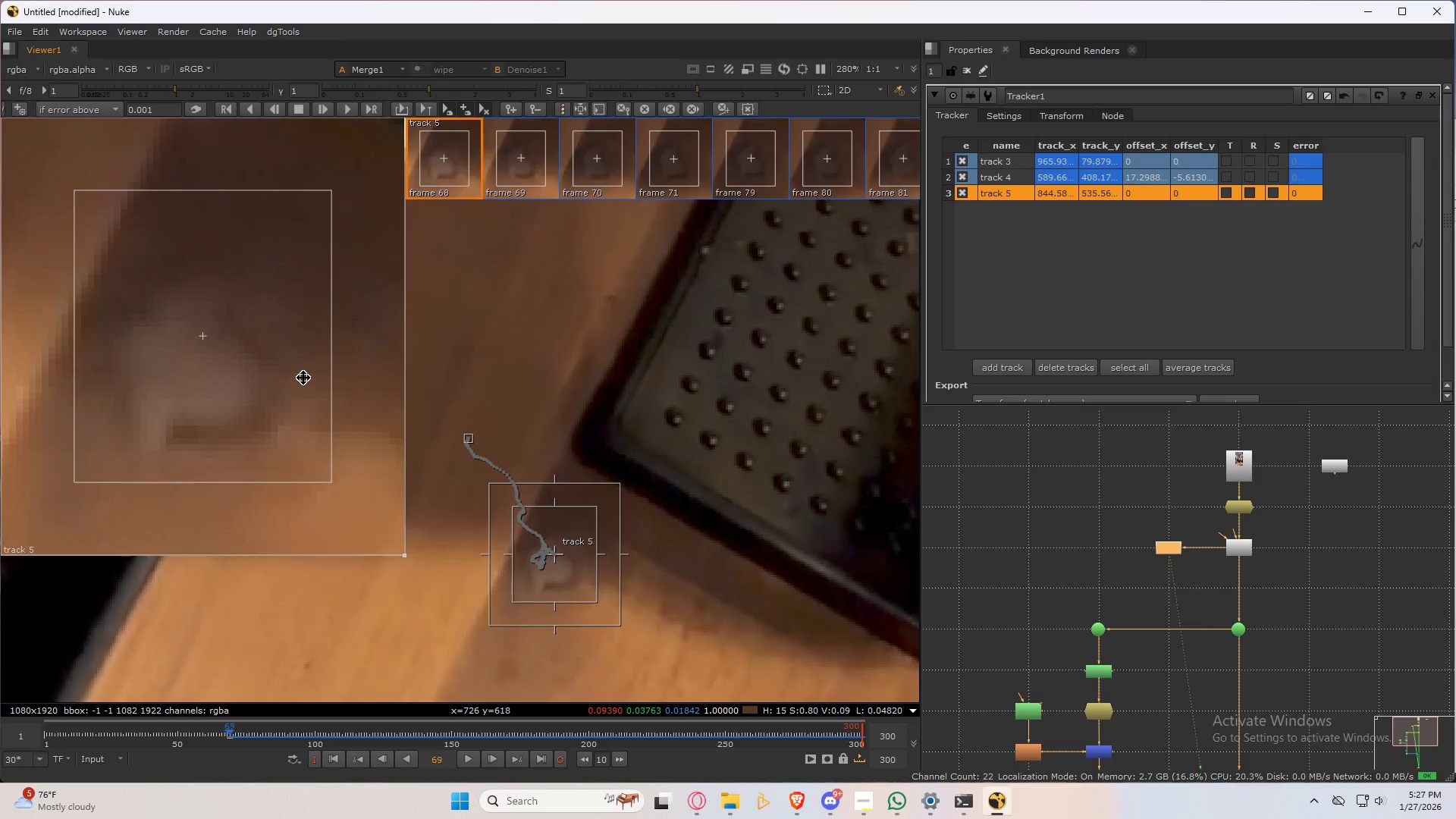 
key(ArrowRight)
 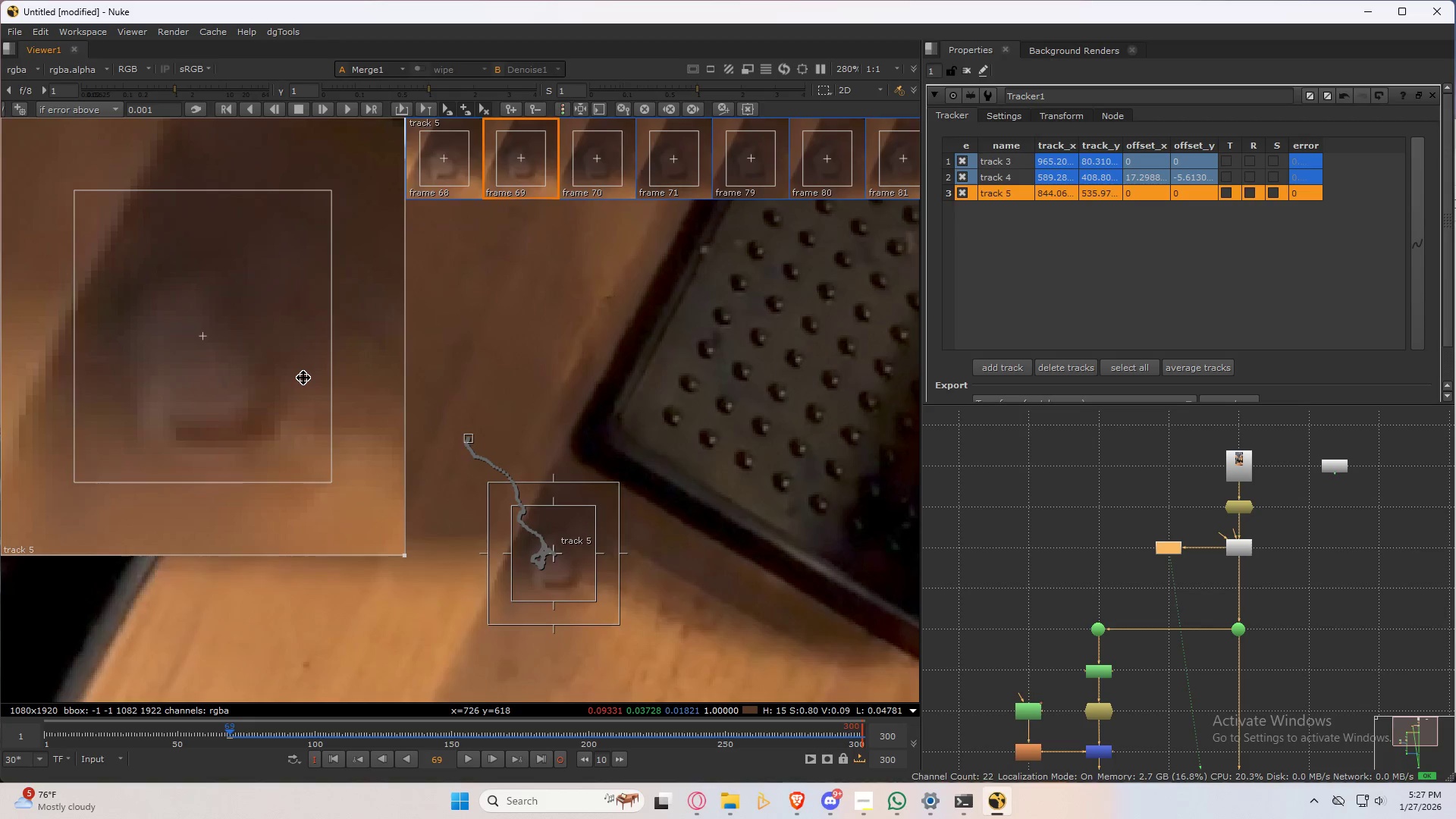 
key(ArrowLeft)
 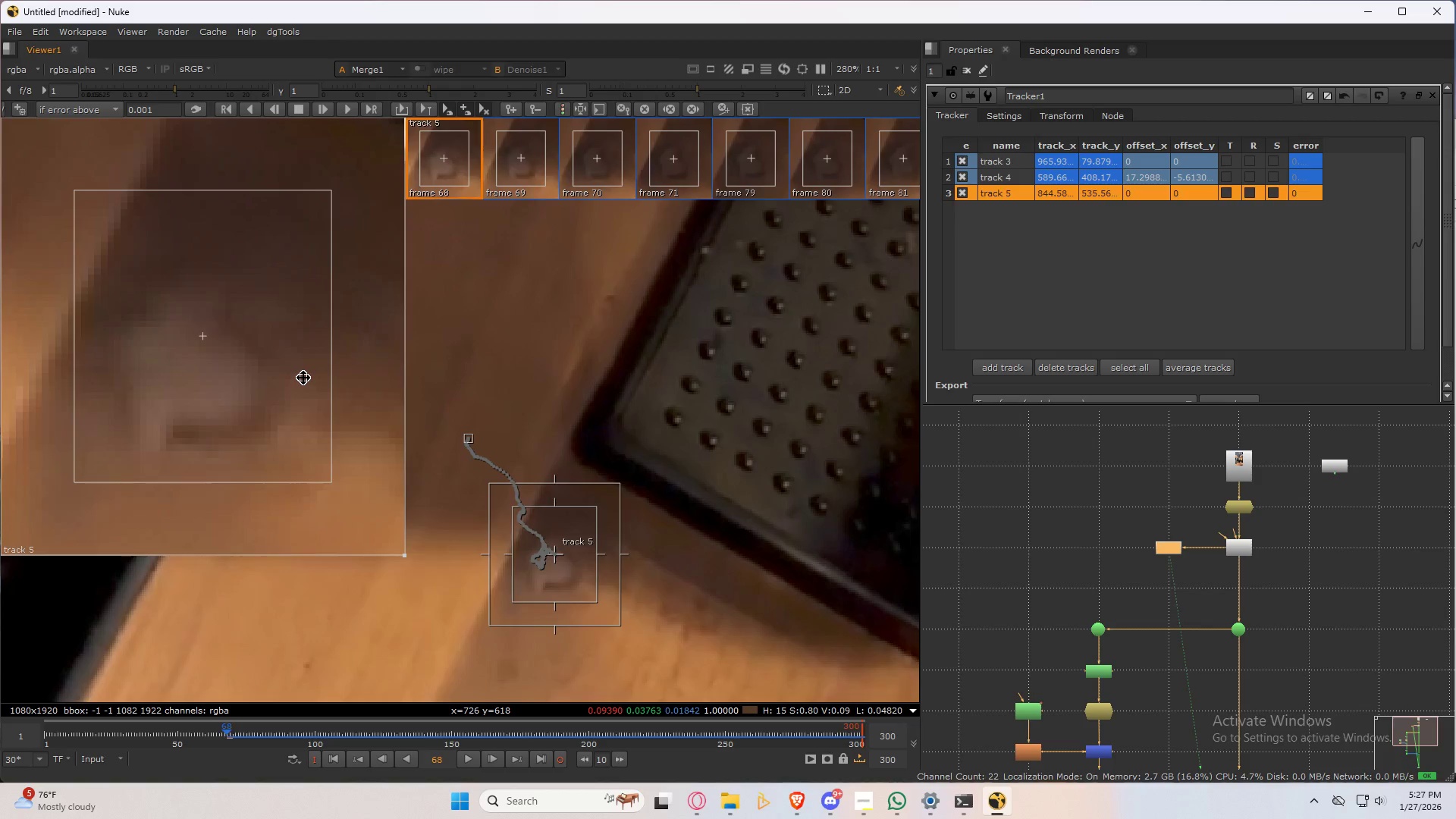 
key(ArrowRight)
 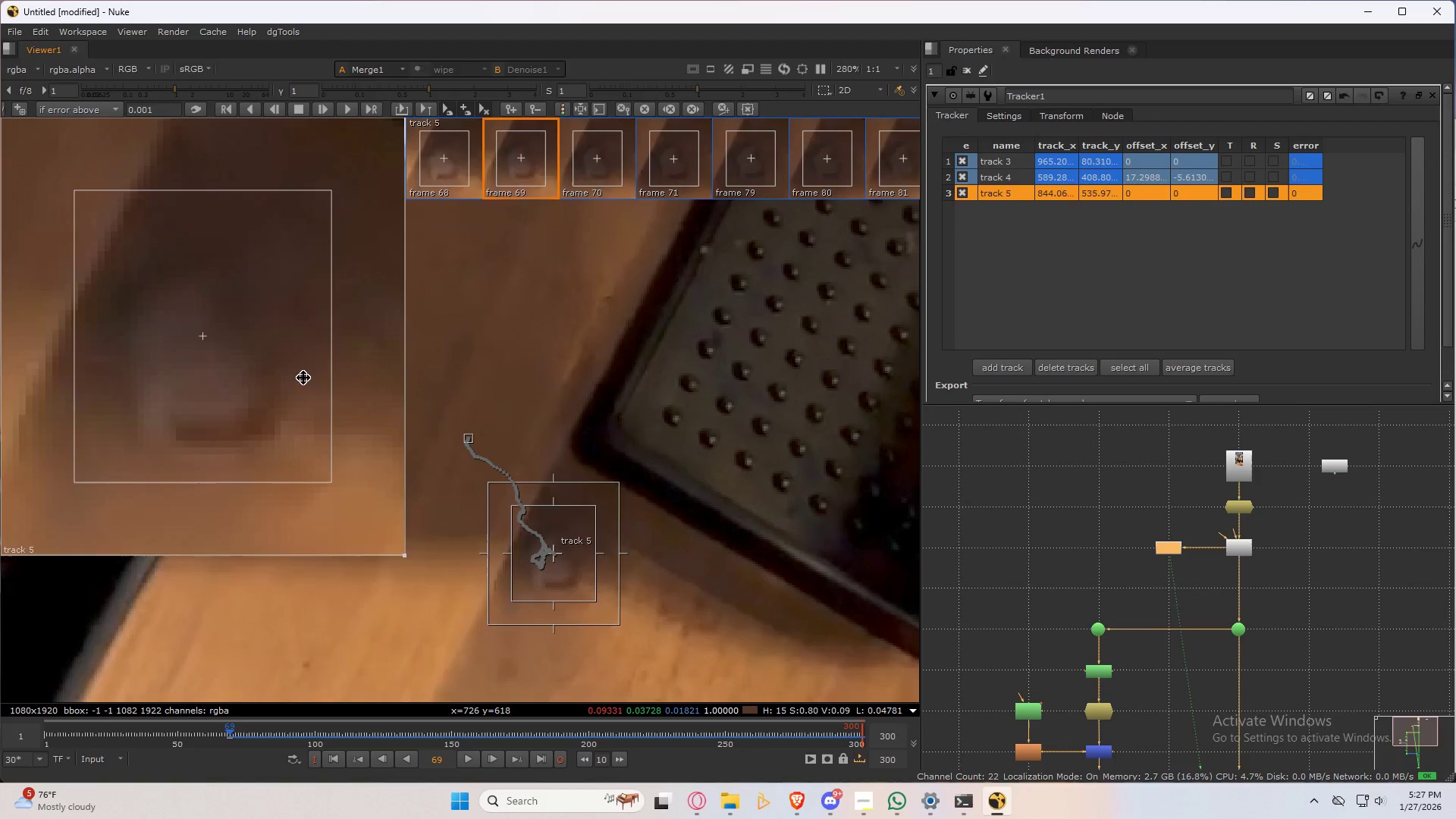 
key(ArrowLeft)
 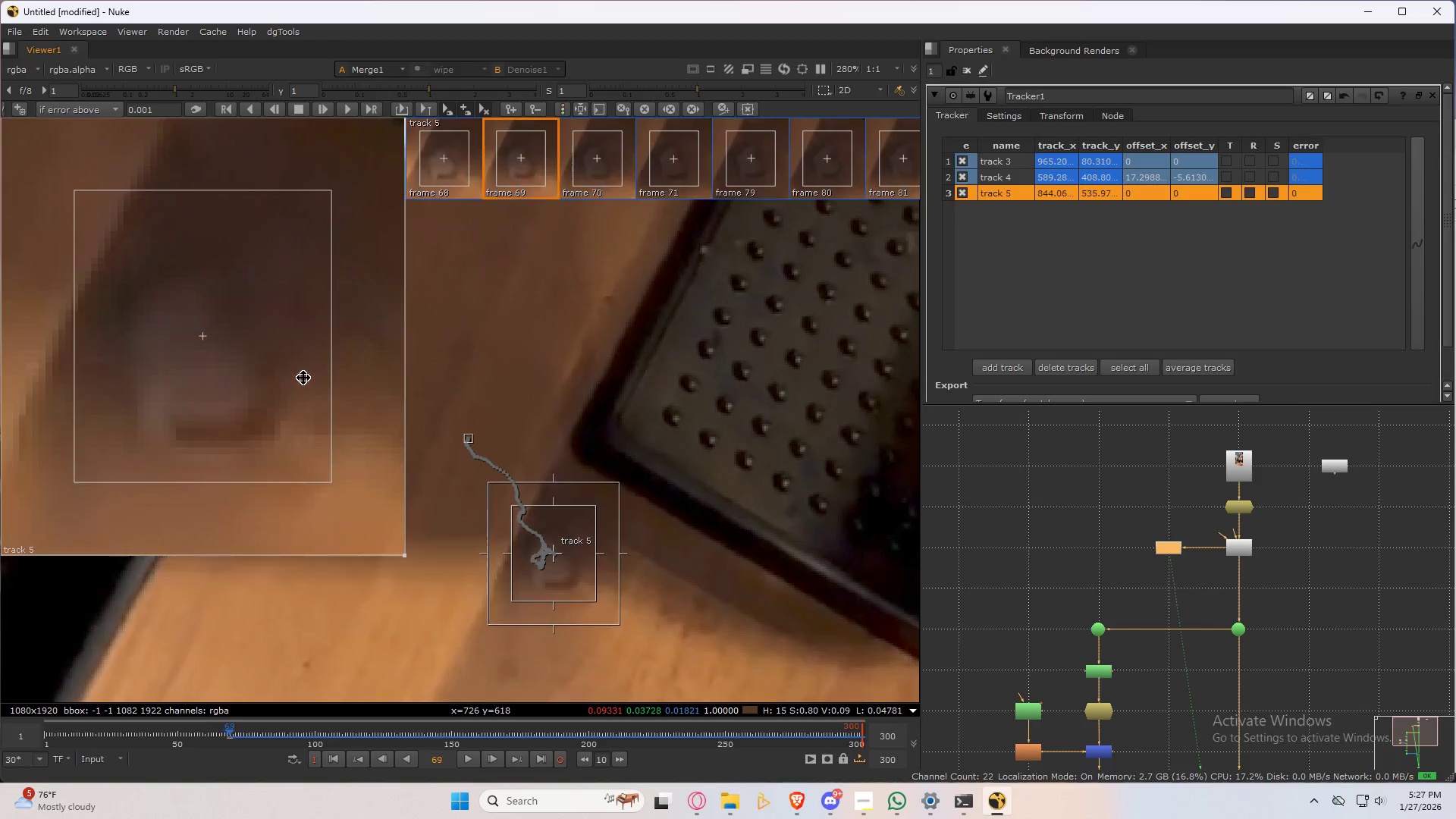 
key(ArrowRight)
 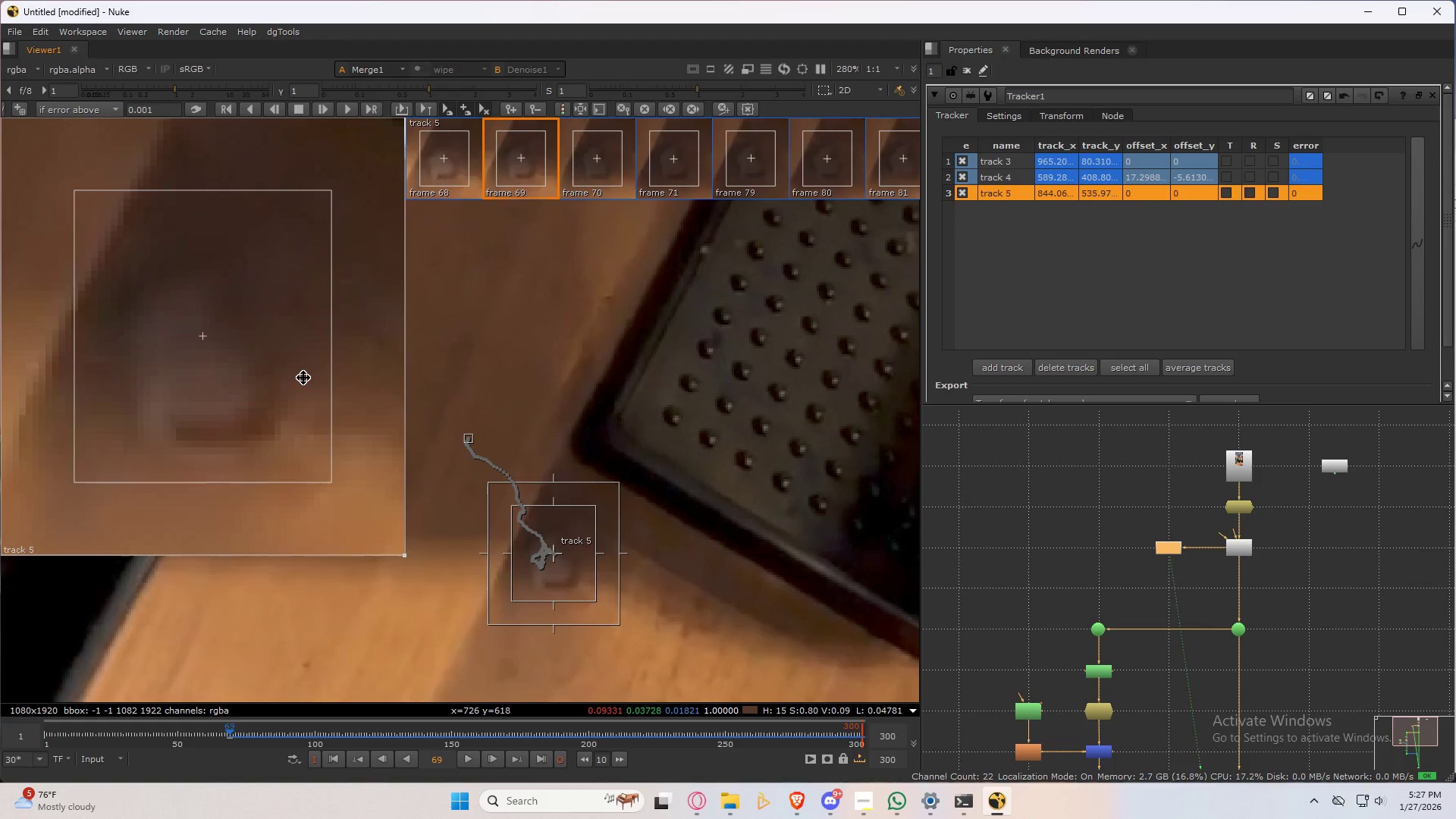 
key(ArrowLeft)
 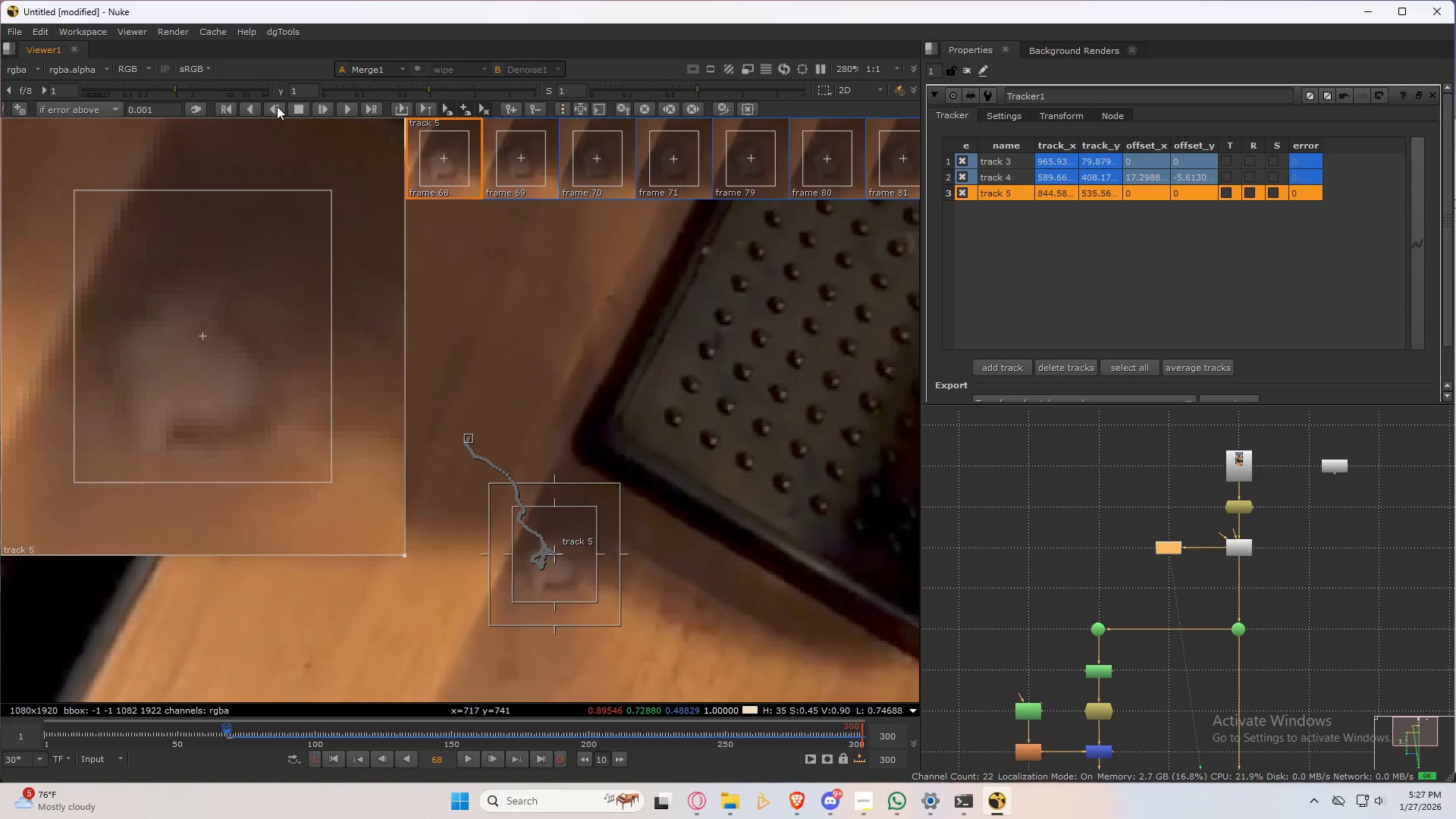 
left_click([277, 106])
 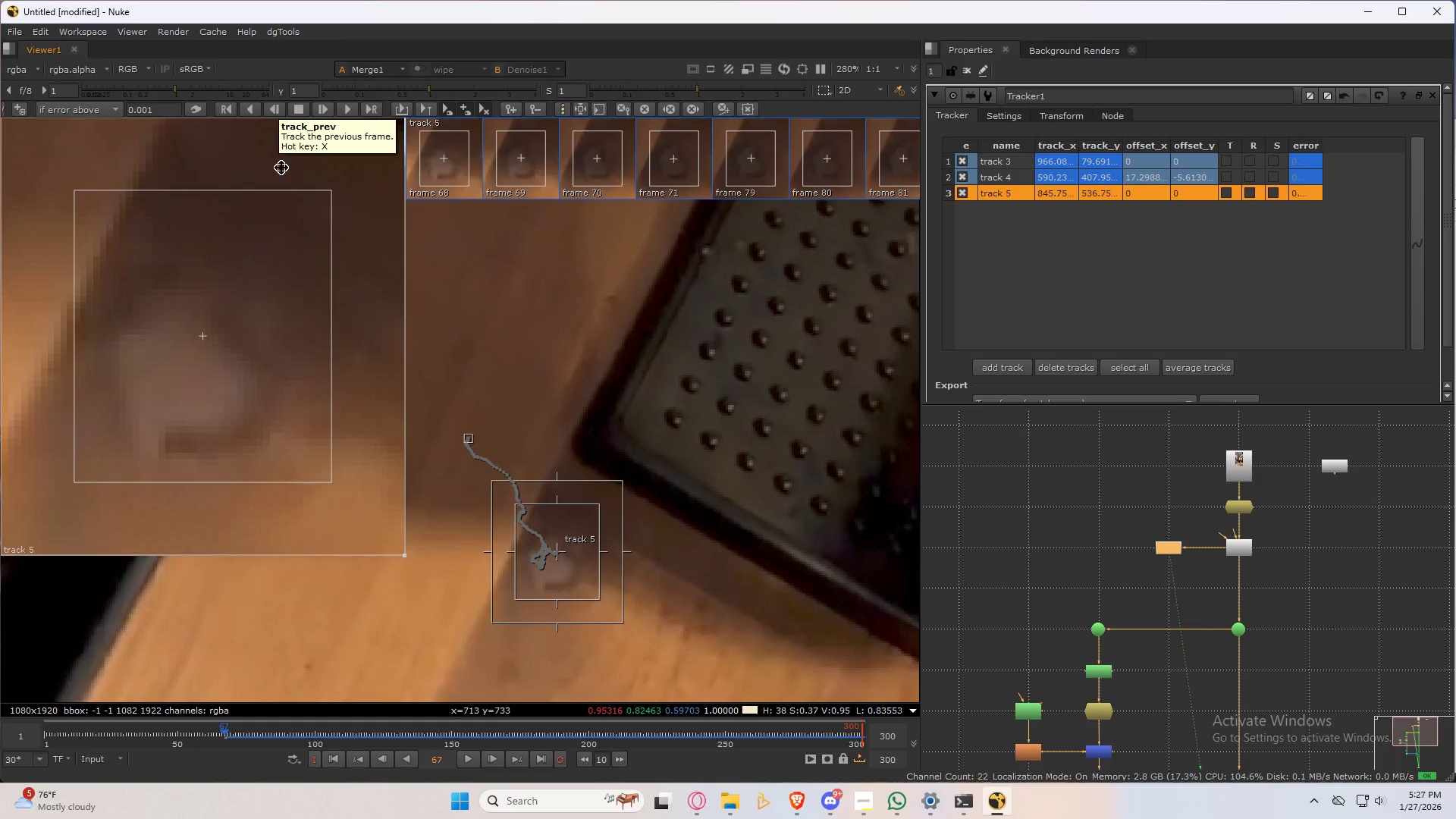 
left_click_drag(start_coordinate=[269, 370], to_coordinate=[278, 362])
 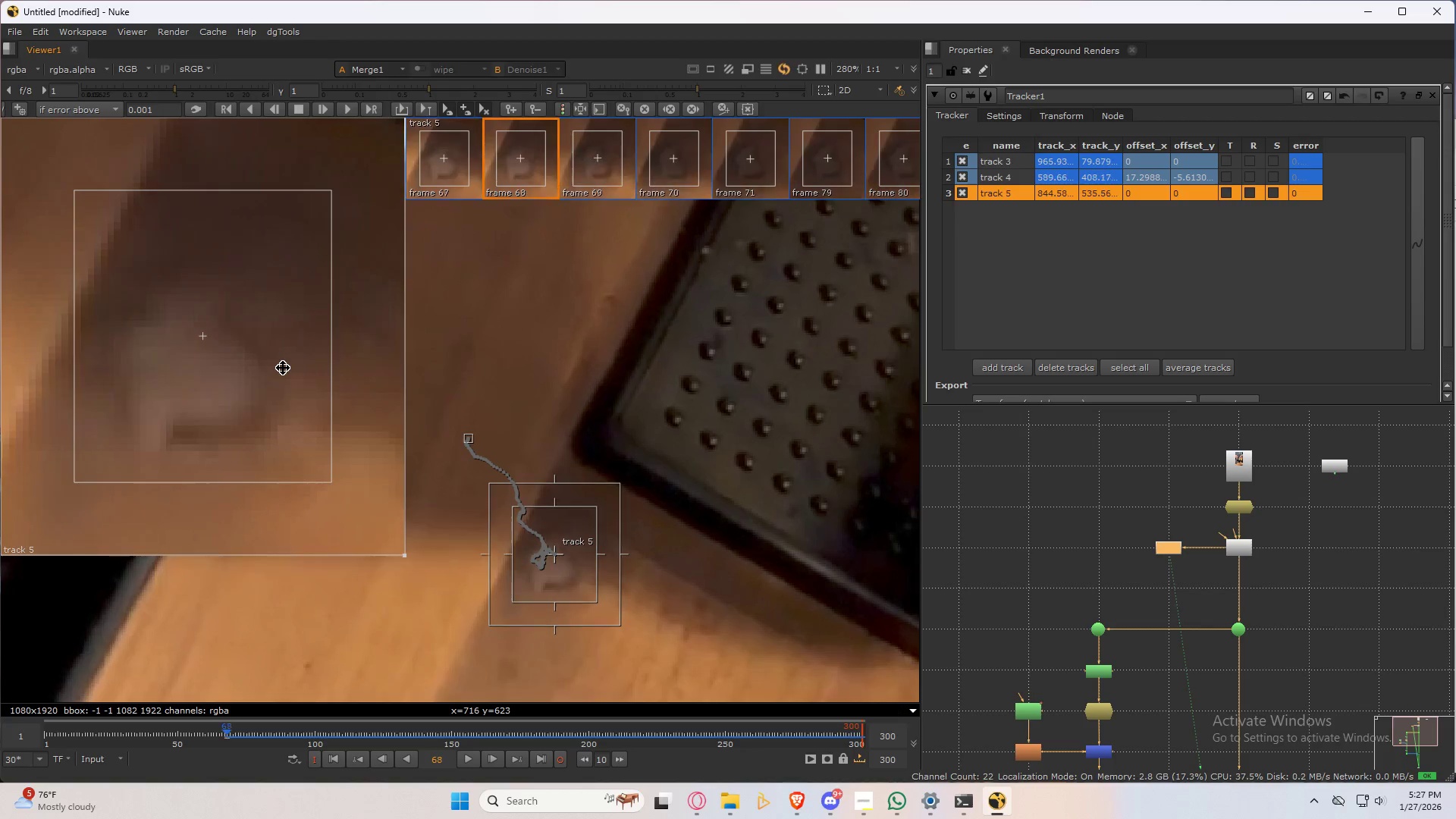 
key(ArrowRight)
 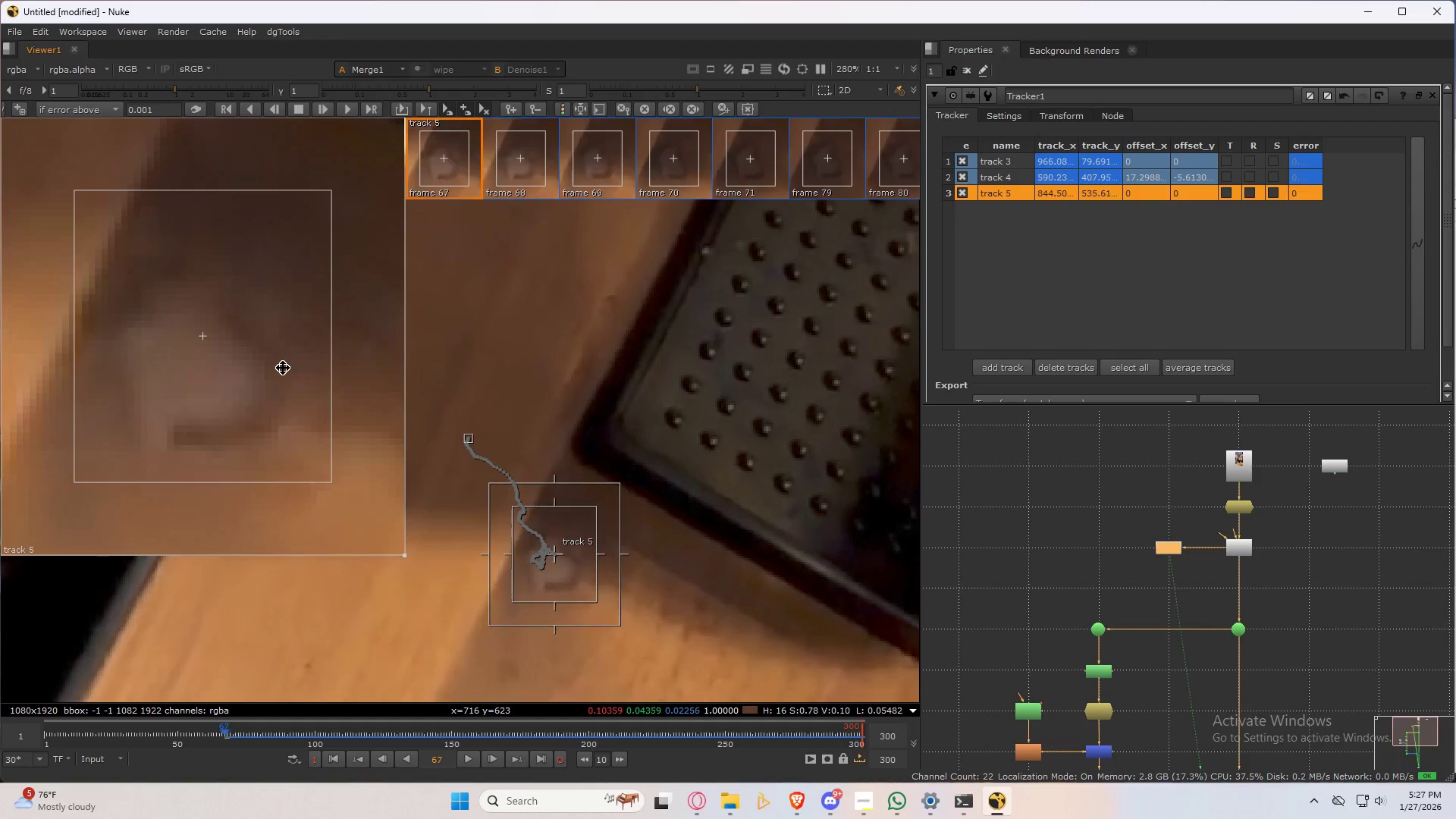 
key(ArrowLeft)
 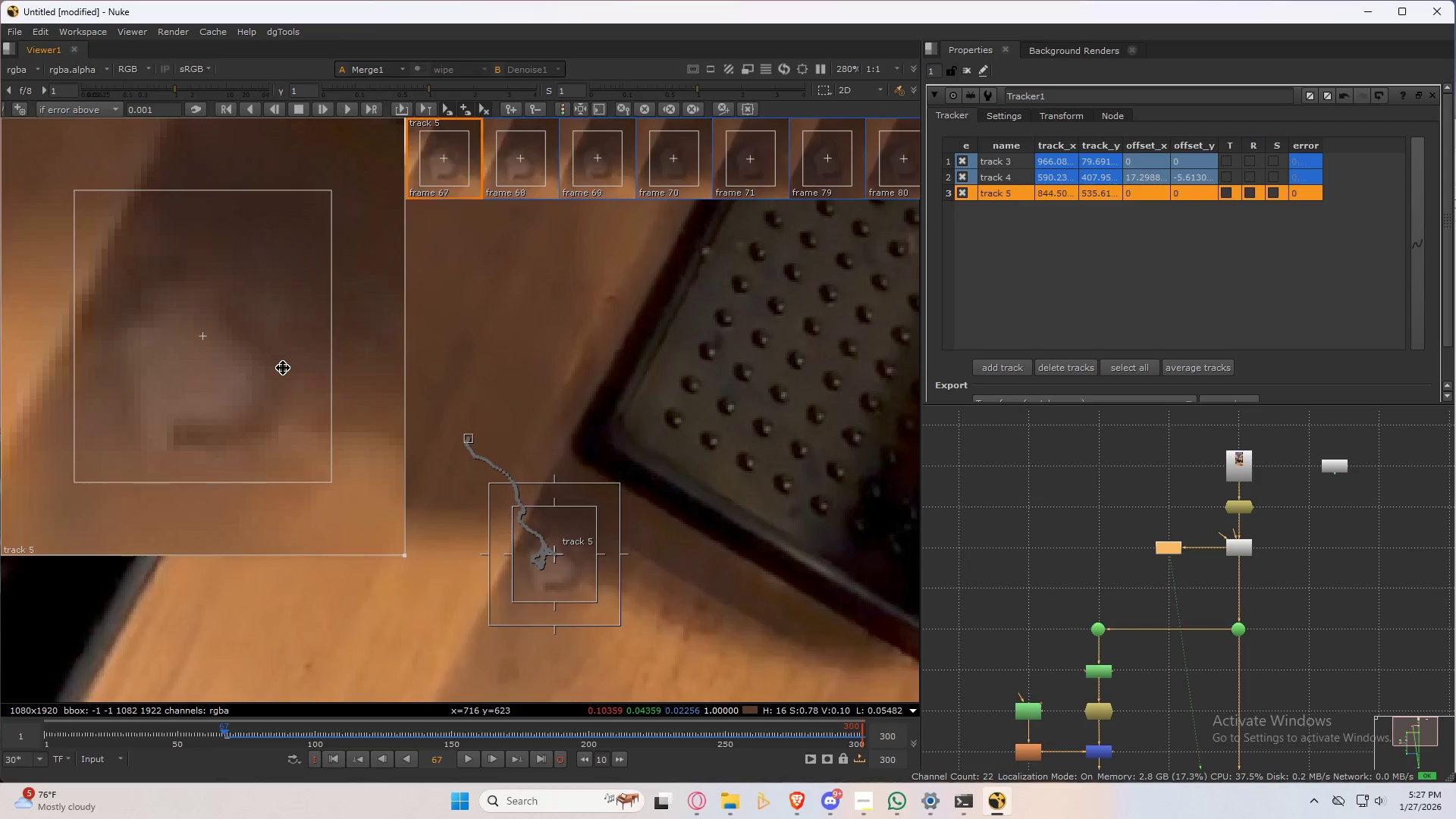 
key(ArrowRight)
 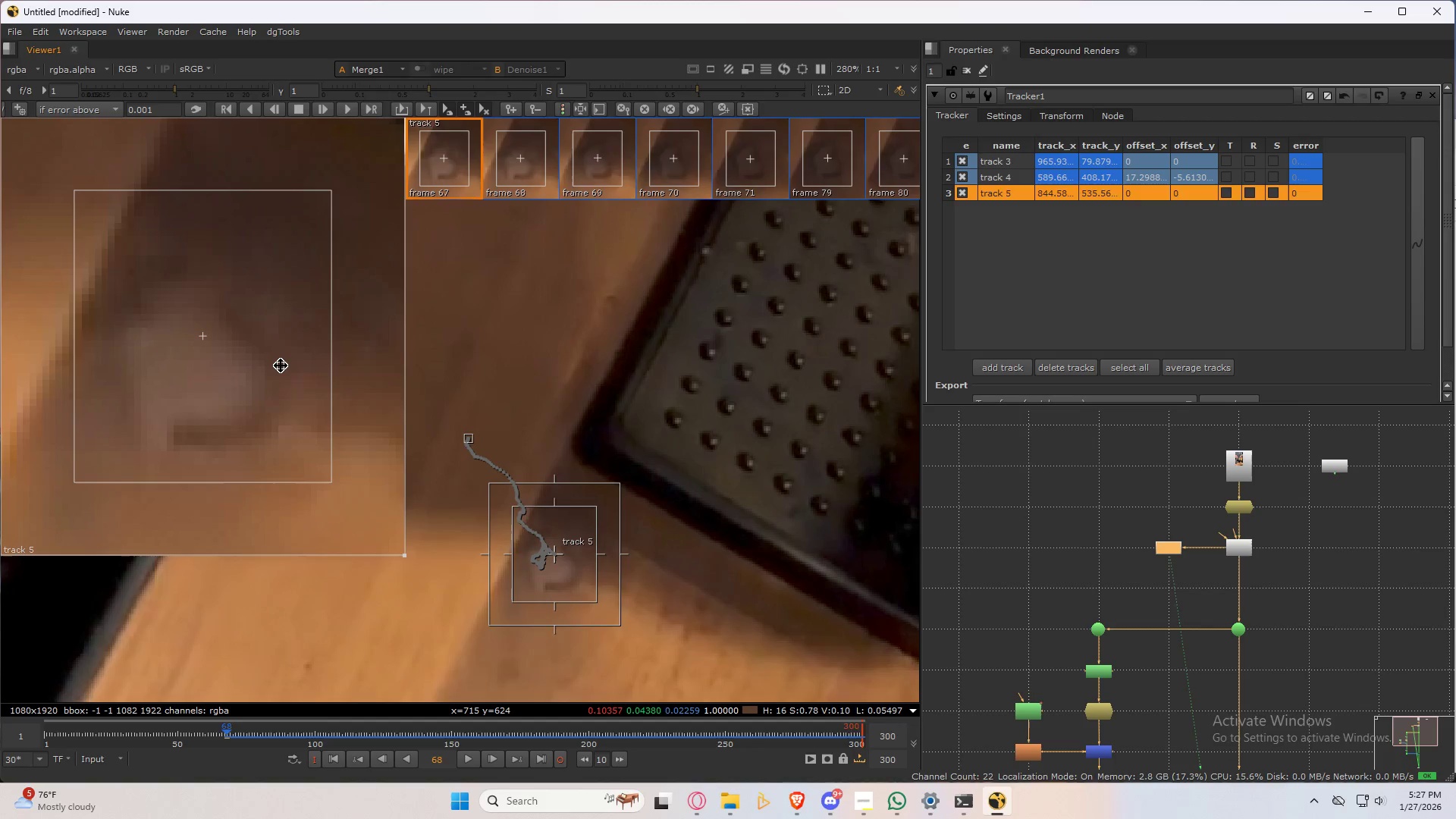 
key(ArrowLeft)
 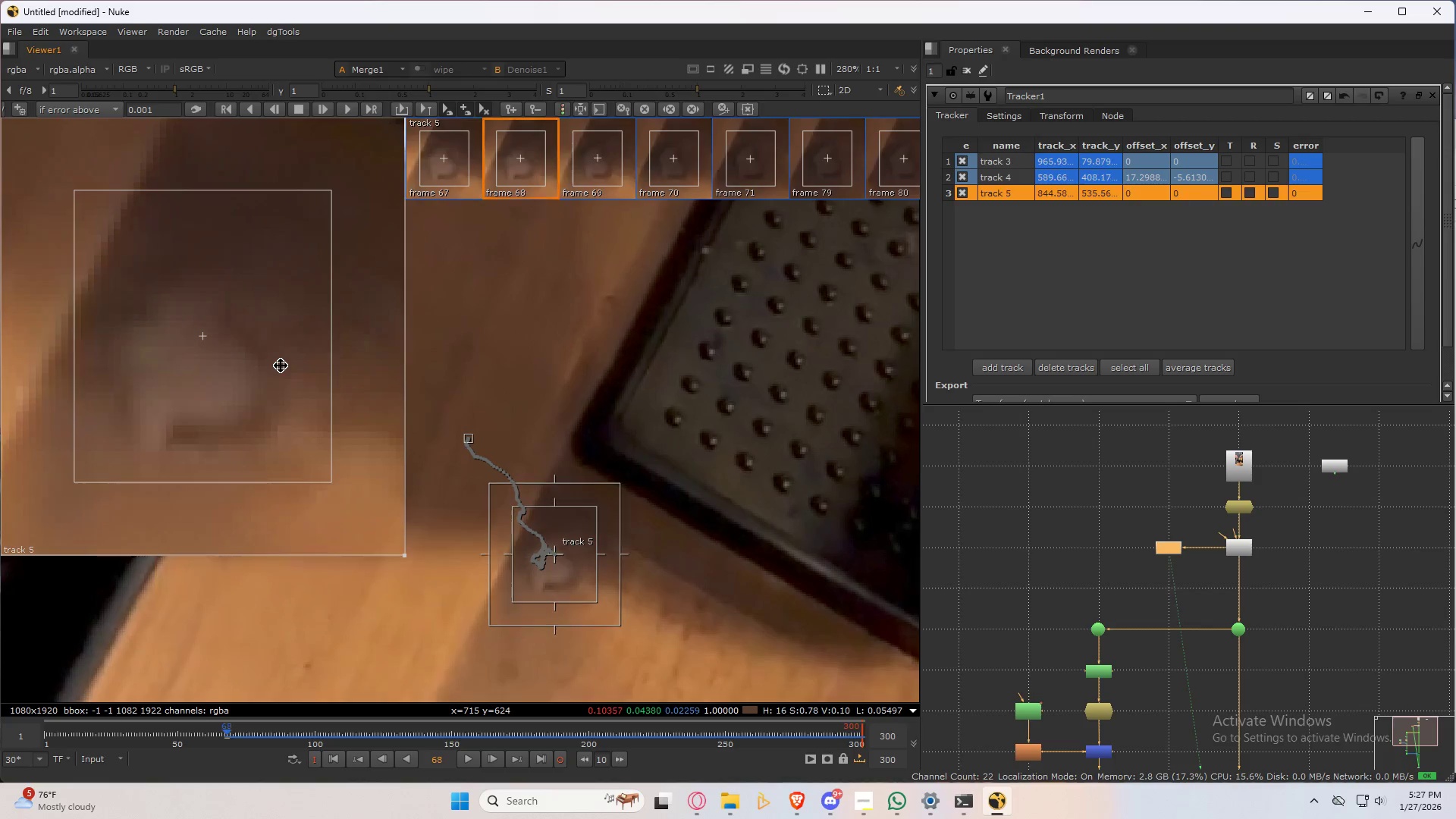 
key(ArrowRight)
 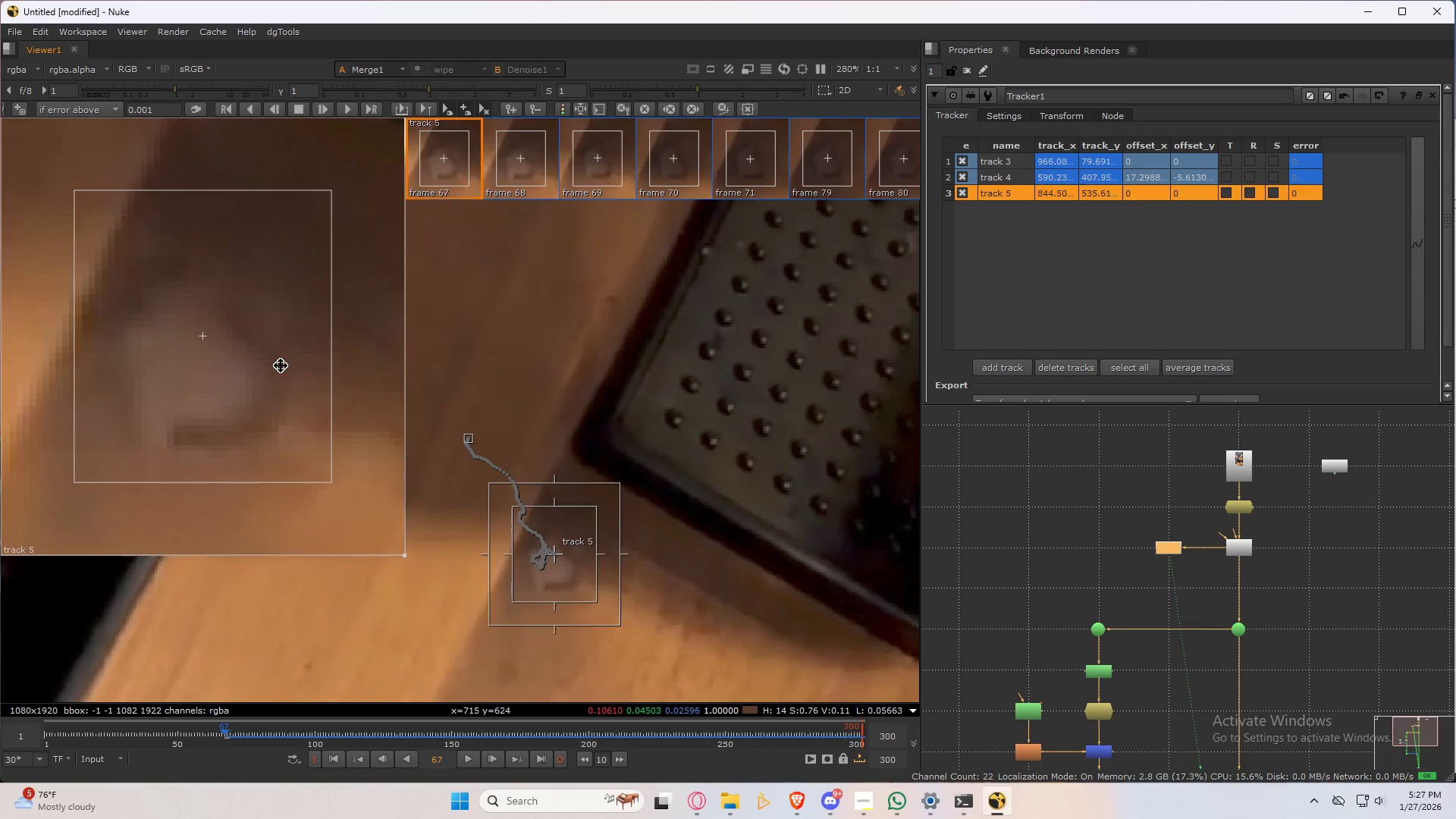 
key(ArrowLeft)
 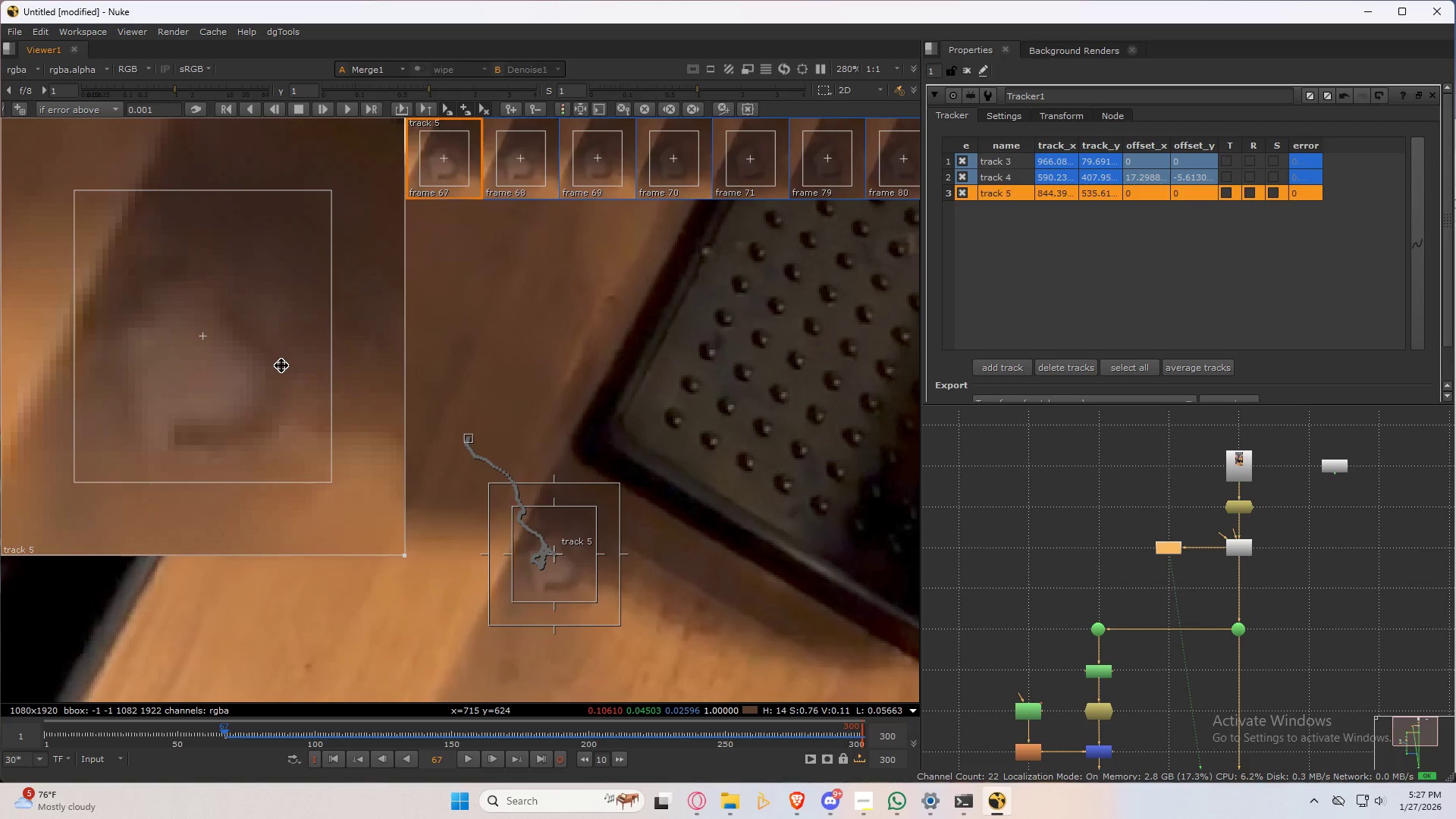 
key(ArrowRight)
 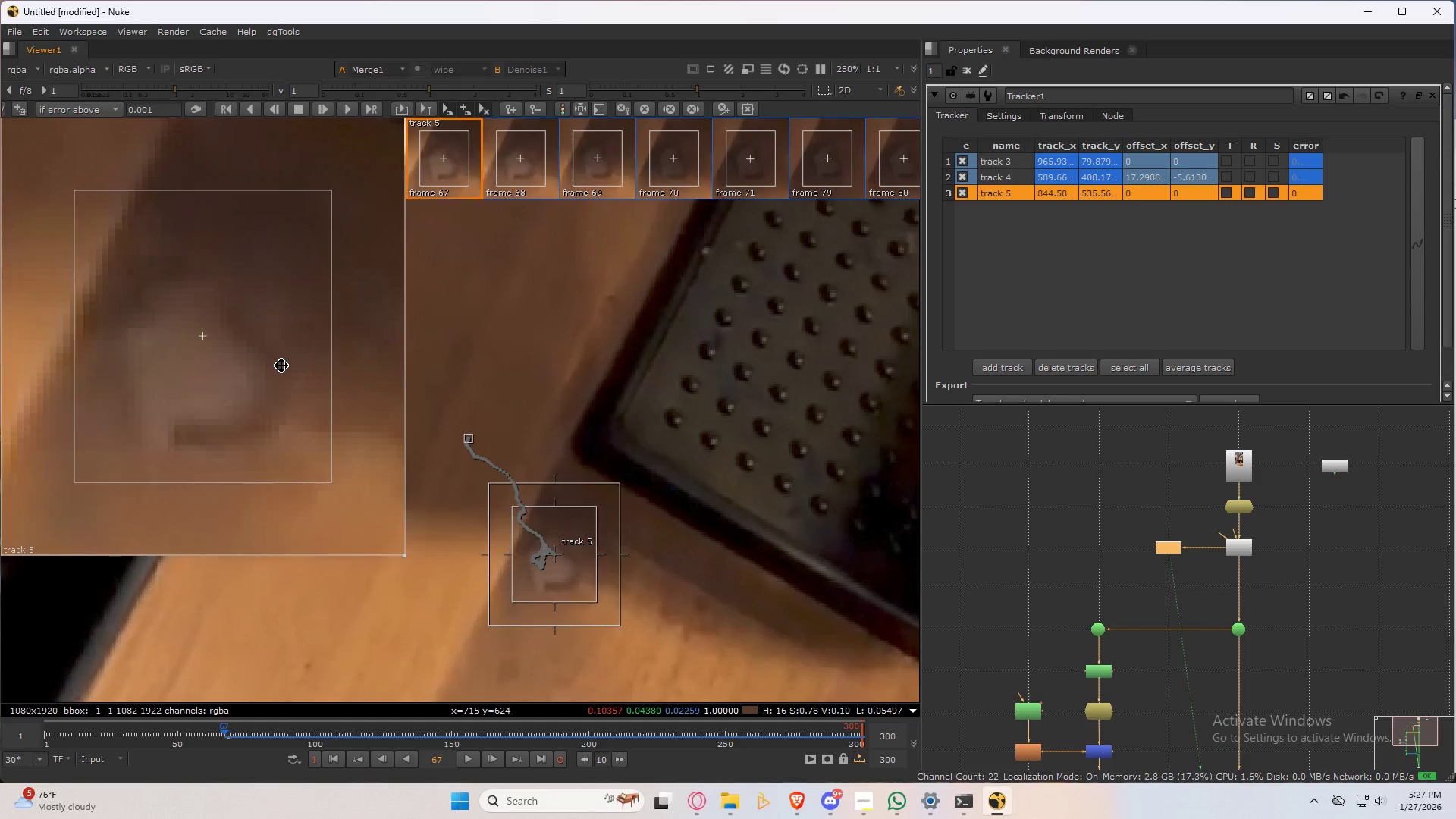 
key(ArrowLeft)
 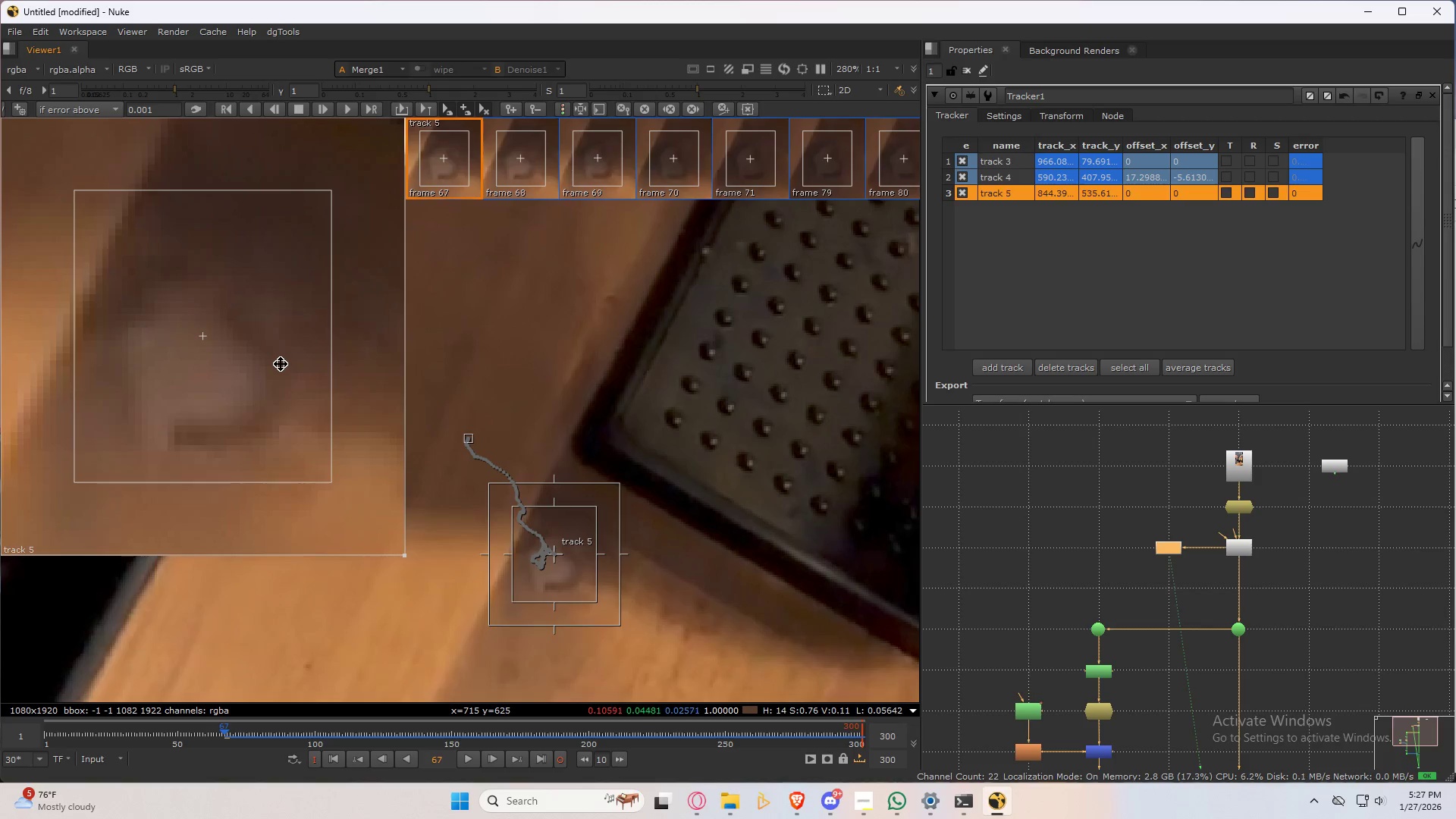 
key(ArrowRight)
 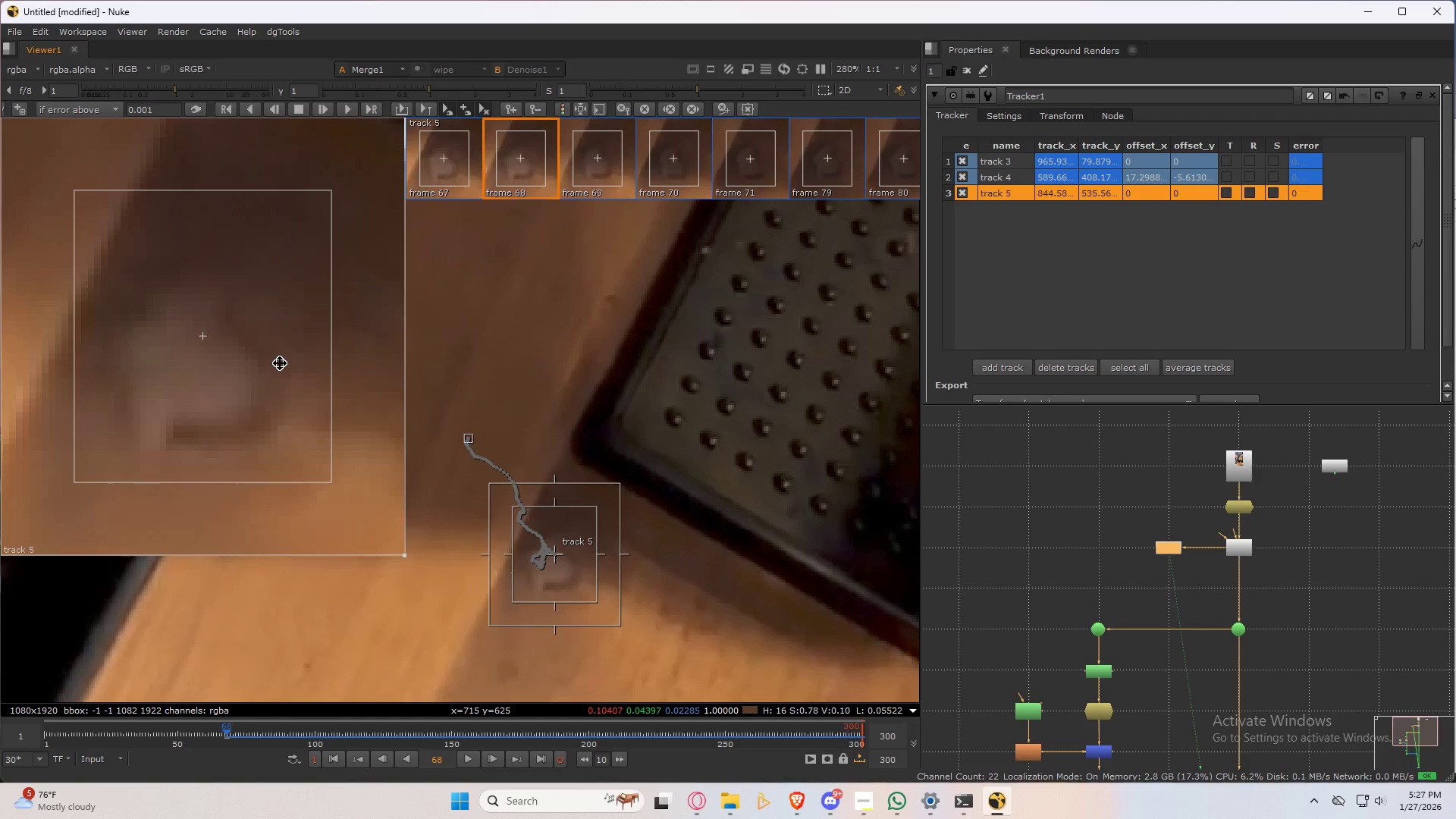 
key(ArrowLeft)
 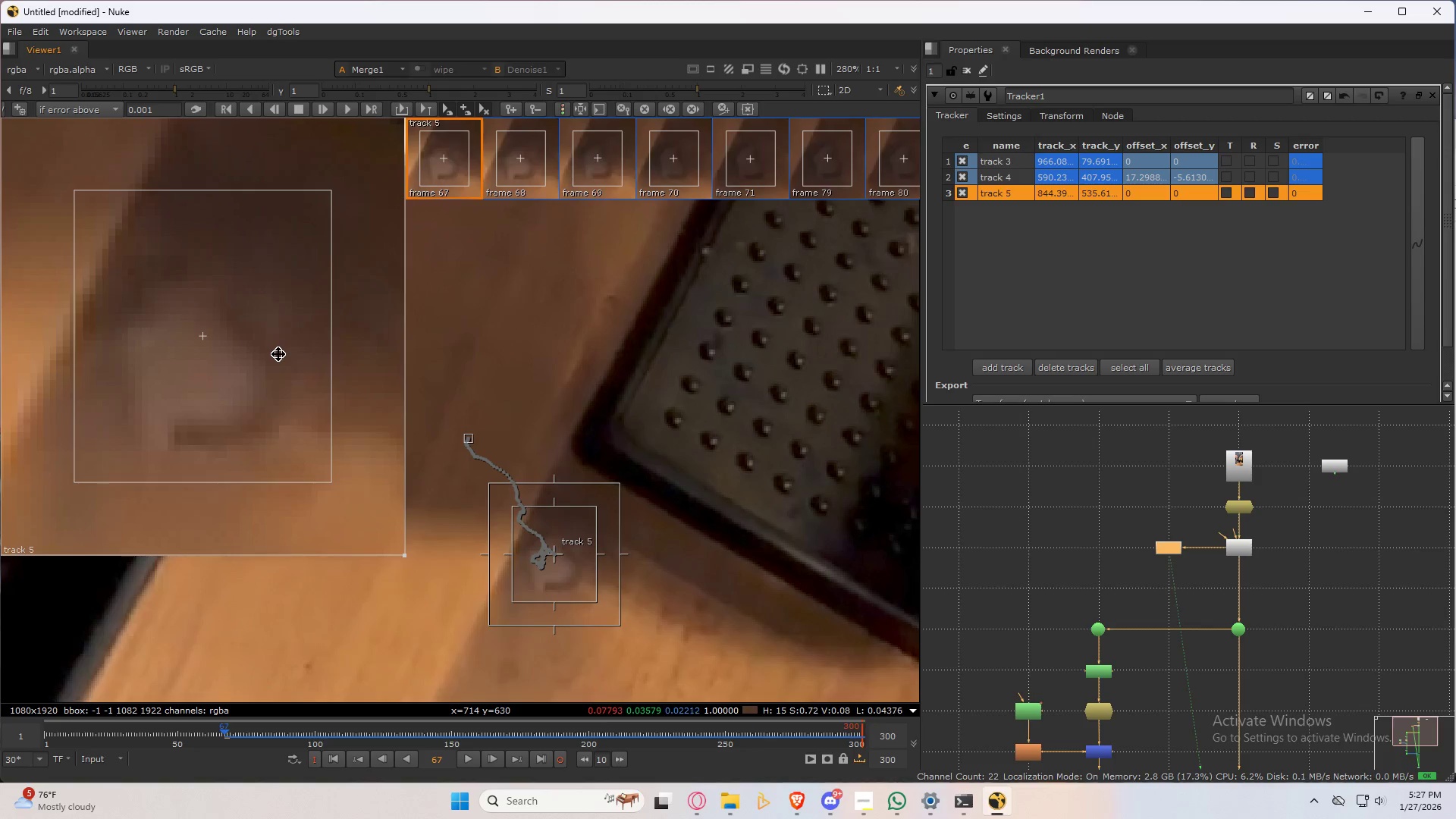 
key(ArrowRight)
 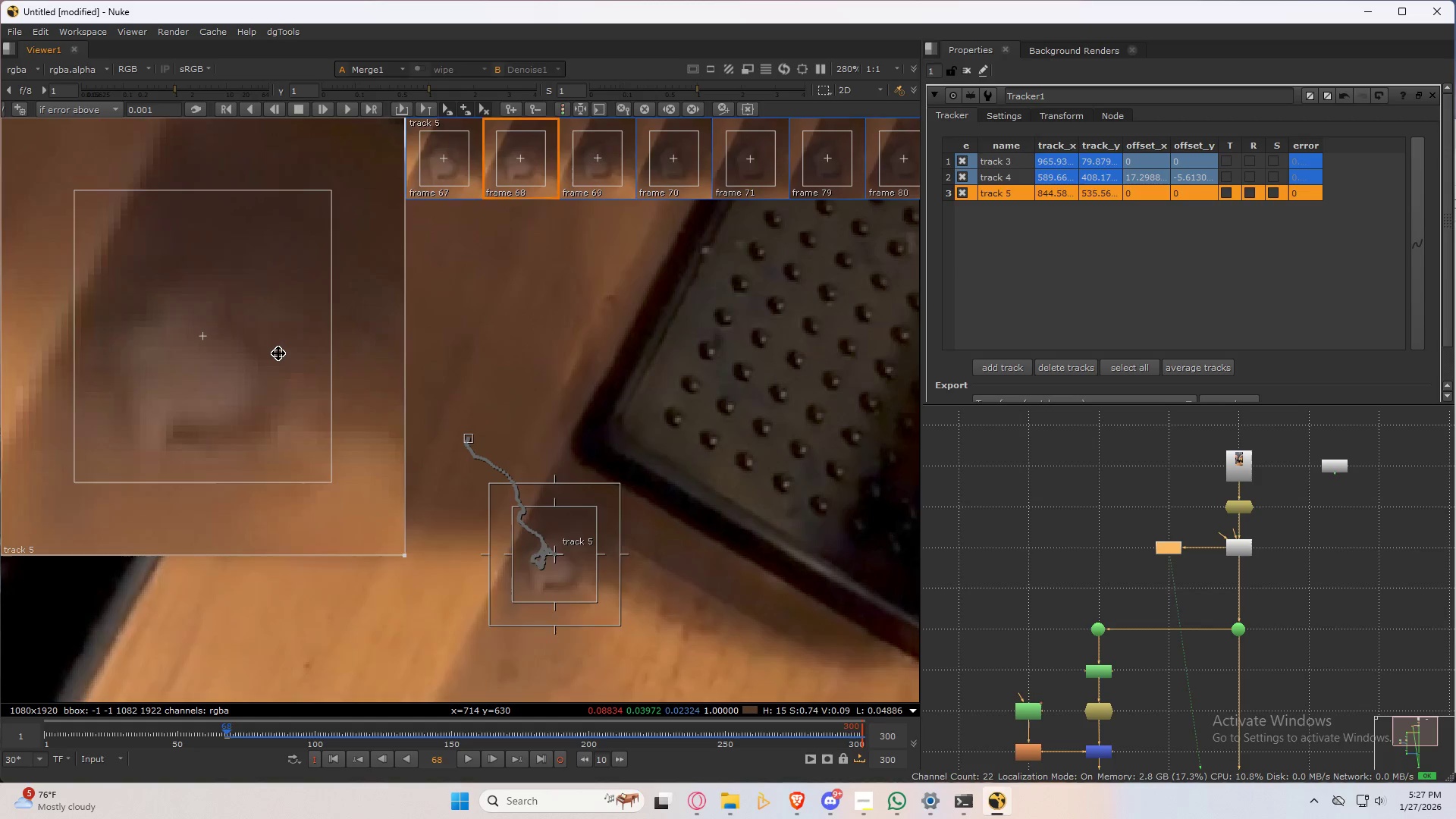 
key(ArrowLeft)
 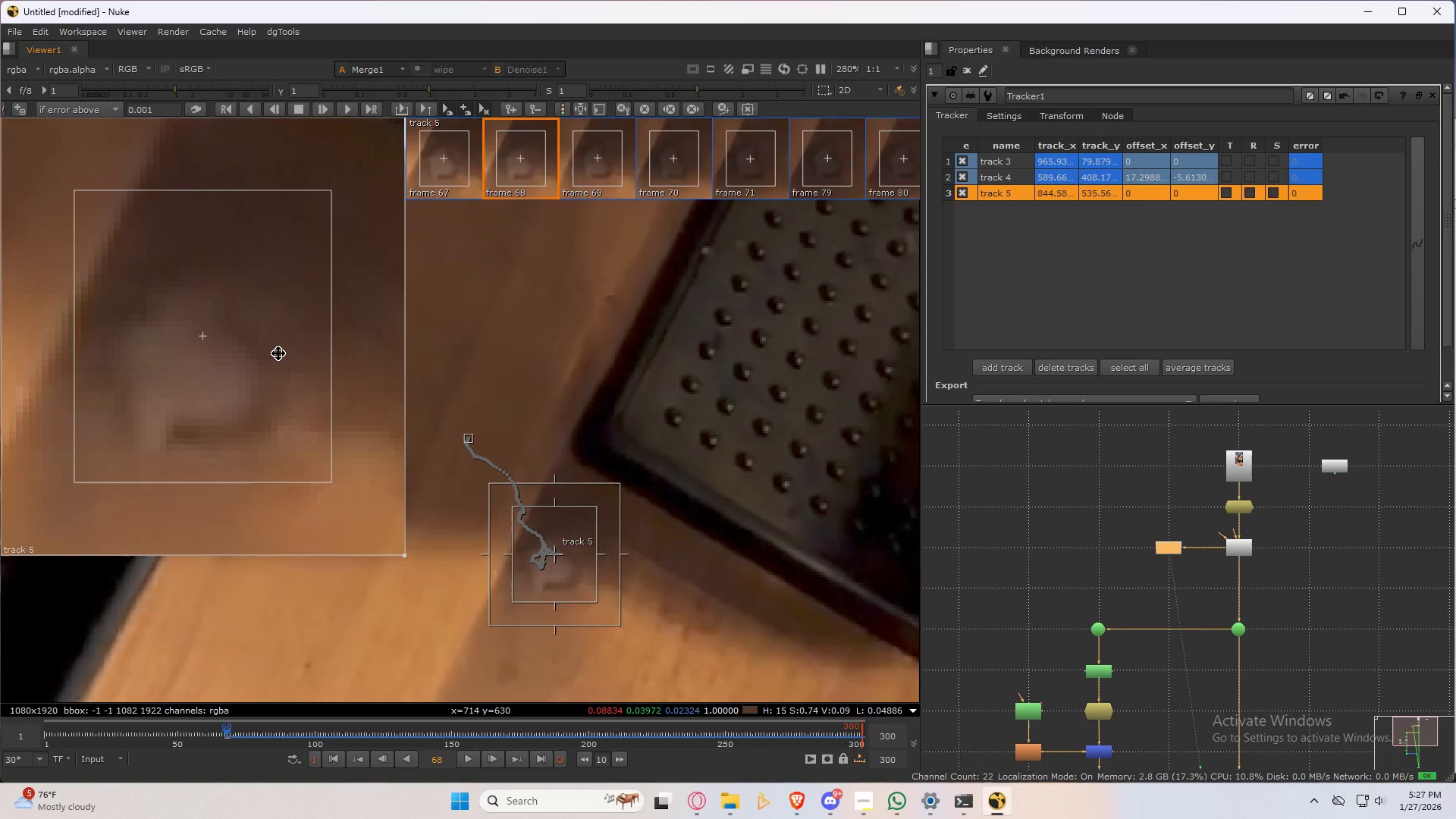 
key(ArrowRight)
 